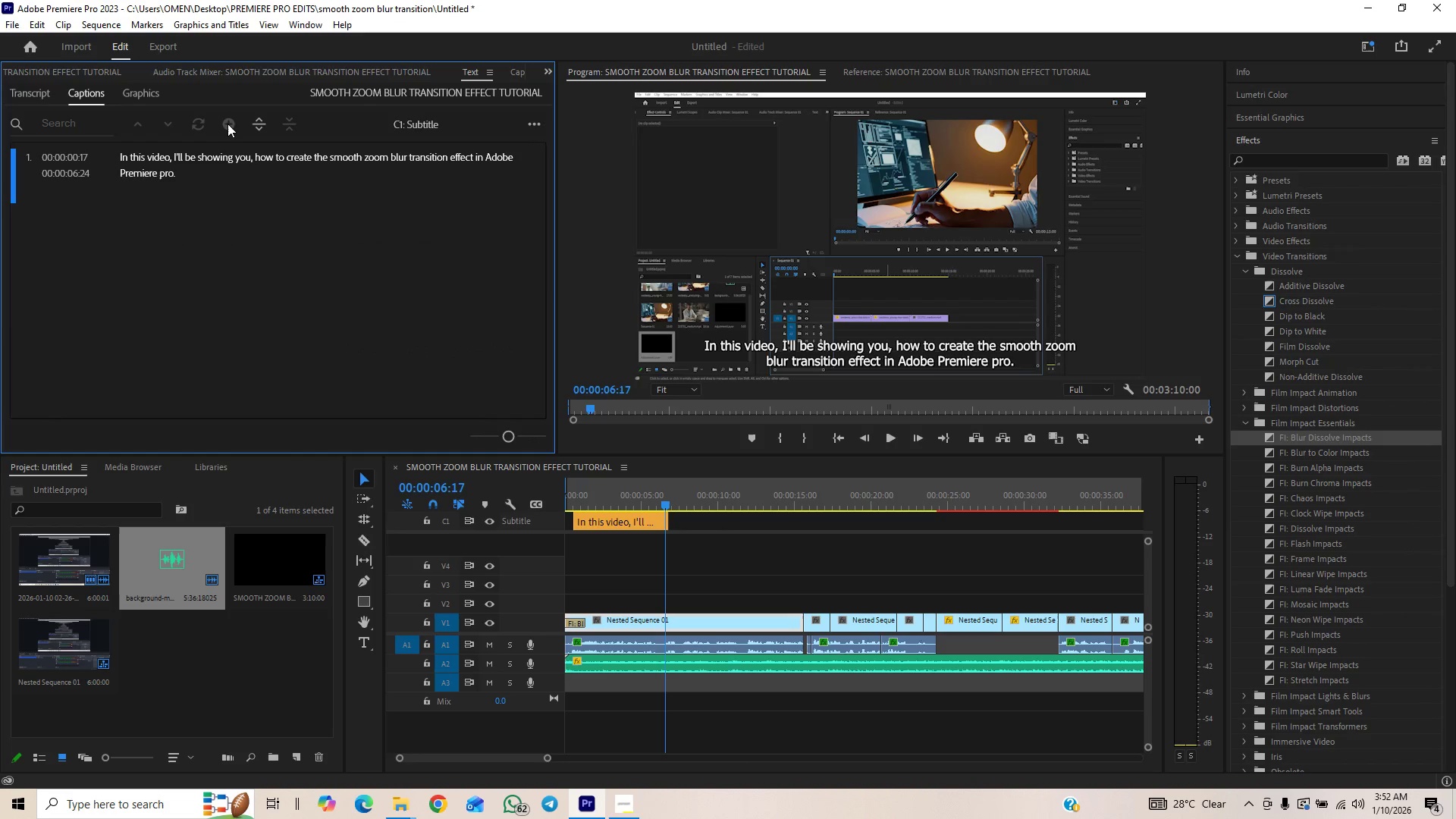 
left_click_drag(start_coordinate=[653, 499], to_coordinate=[682, 498])
 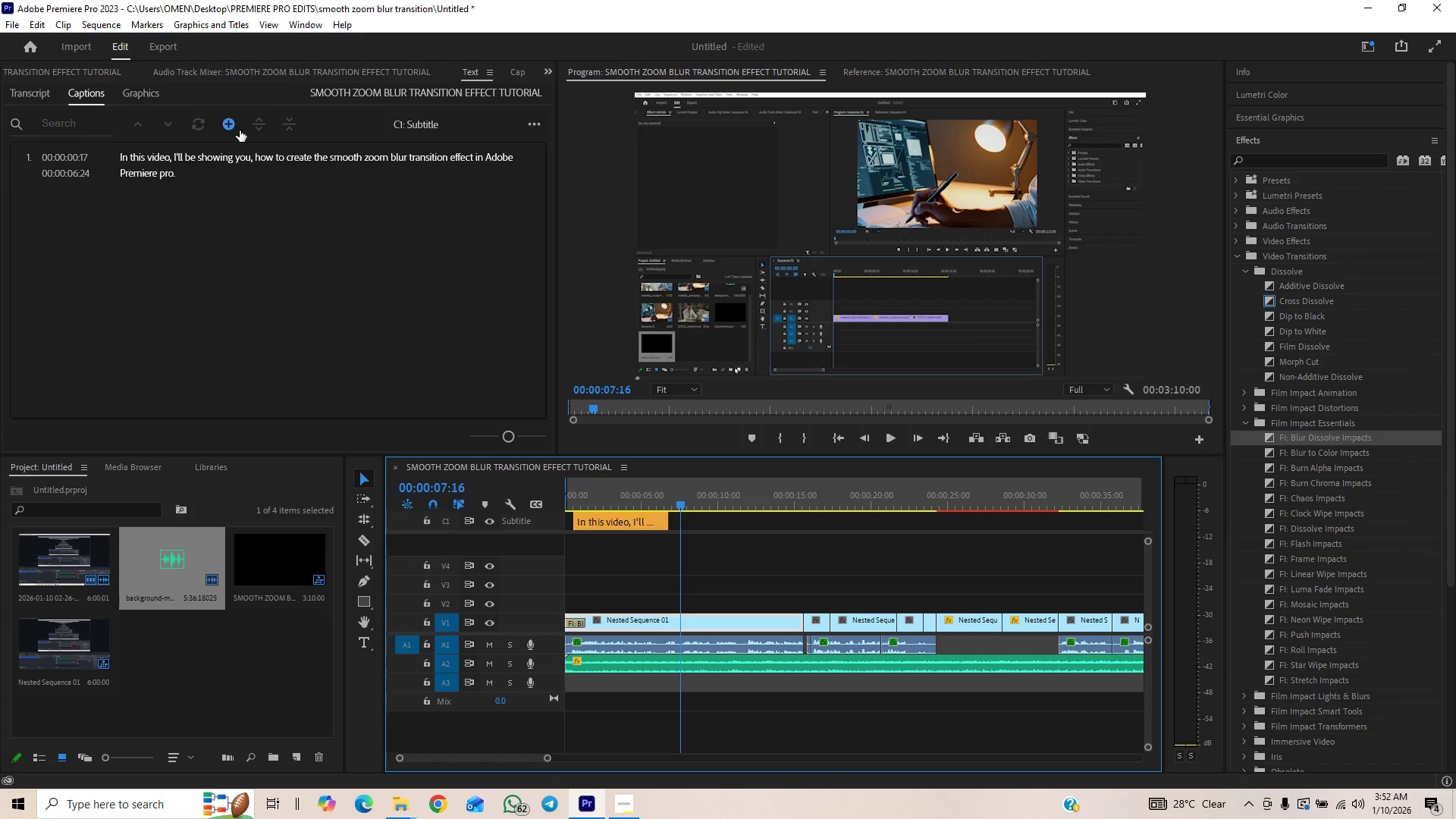 
left_click([232, 127])
 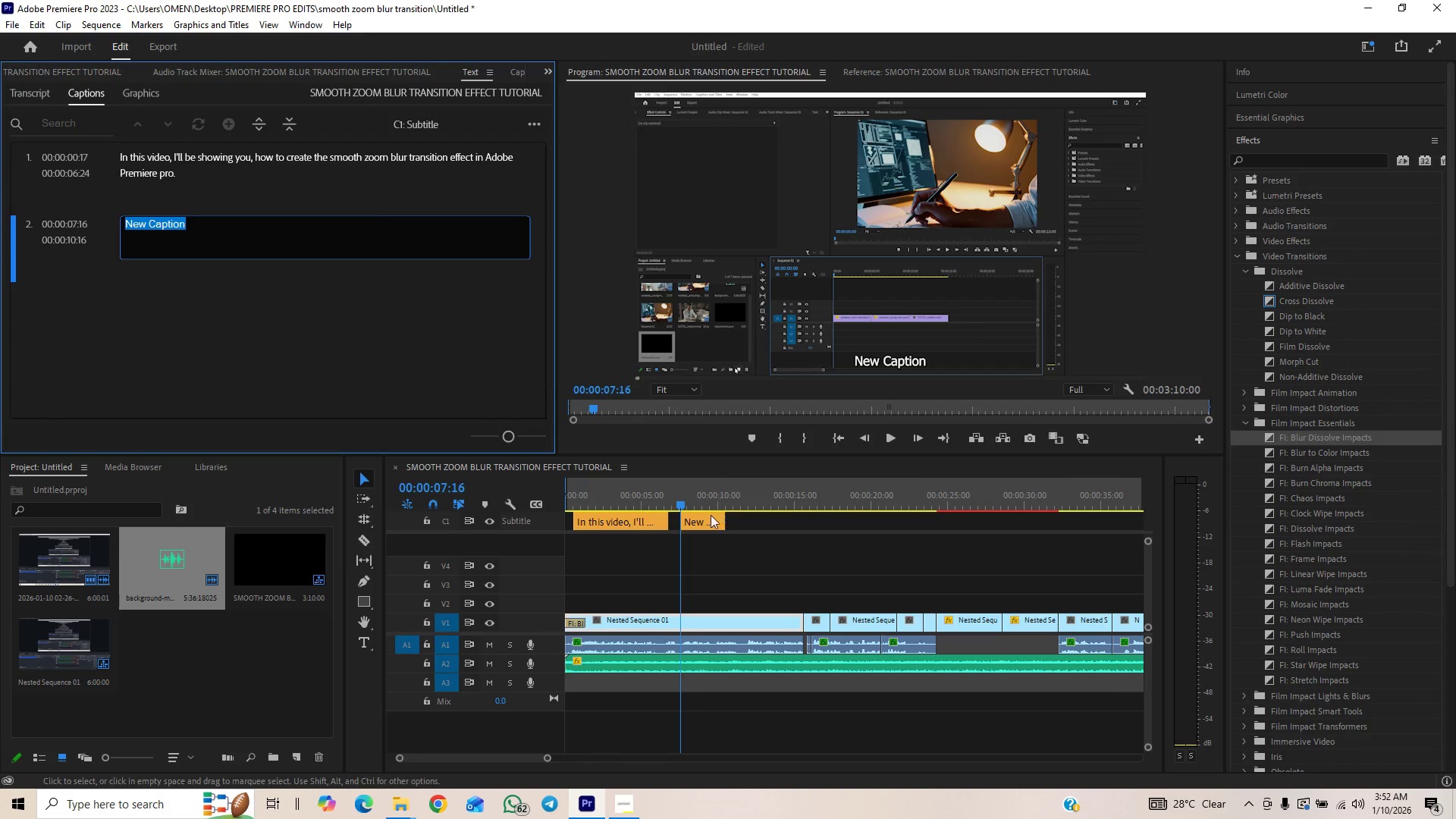 
left_click_drag(start_coordinate=[701, 516], to_coordinate=[687, 520])
 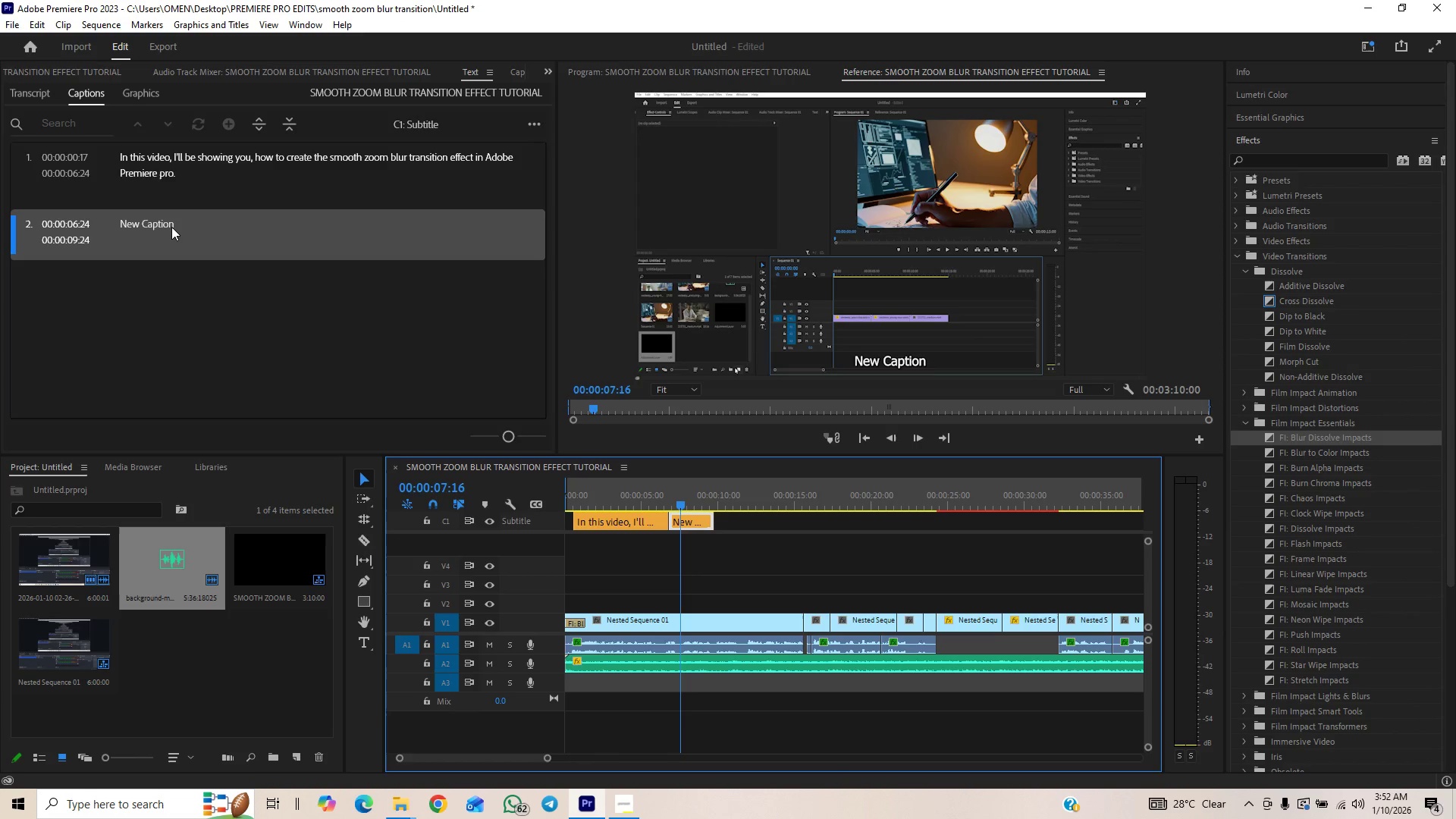 
double_click([171, 227])
 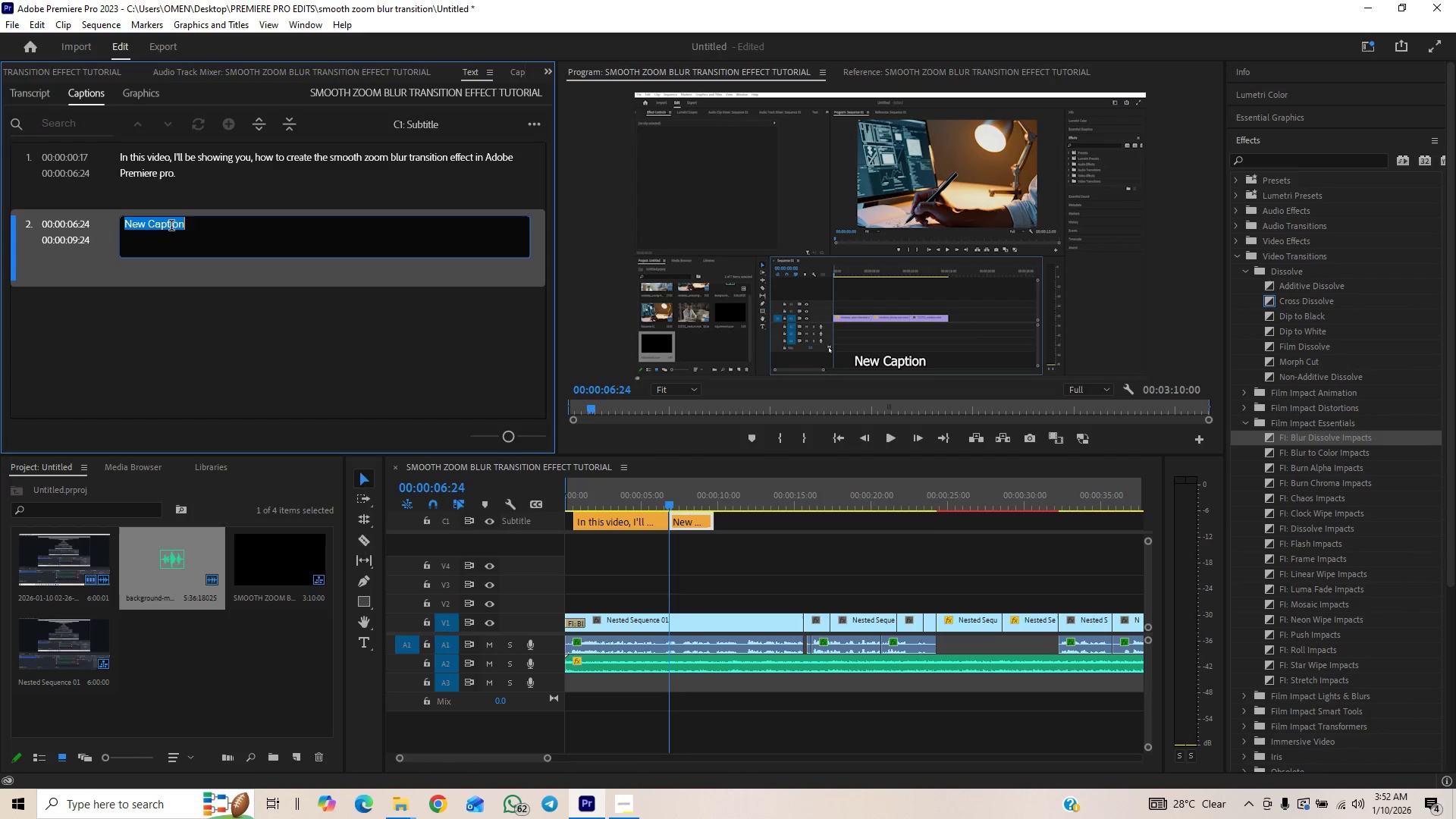 
key(Control+V)
 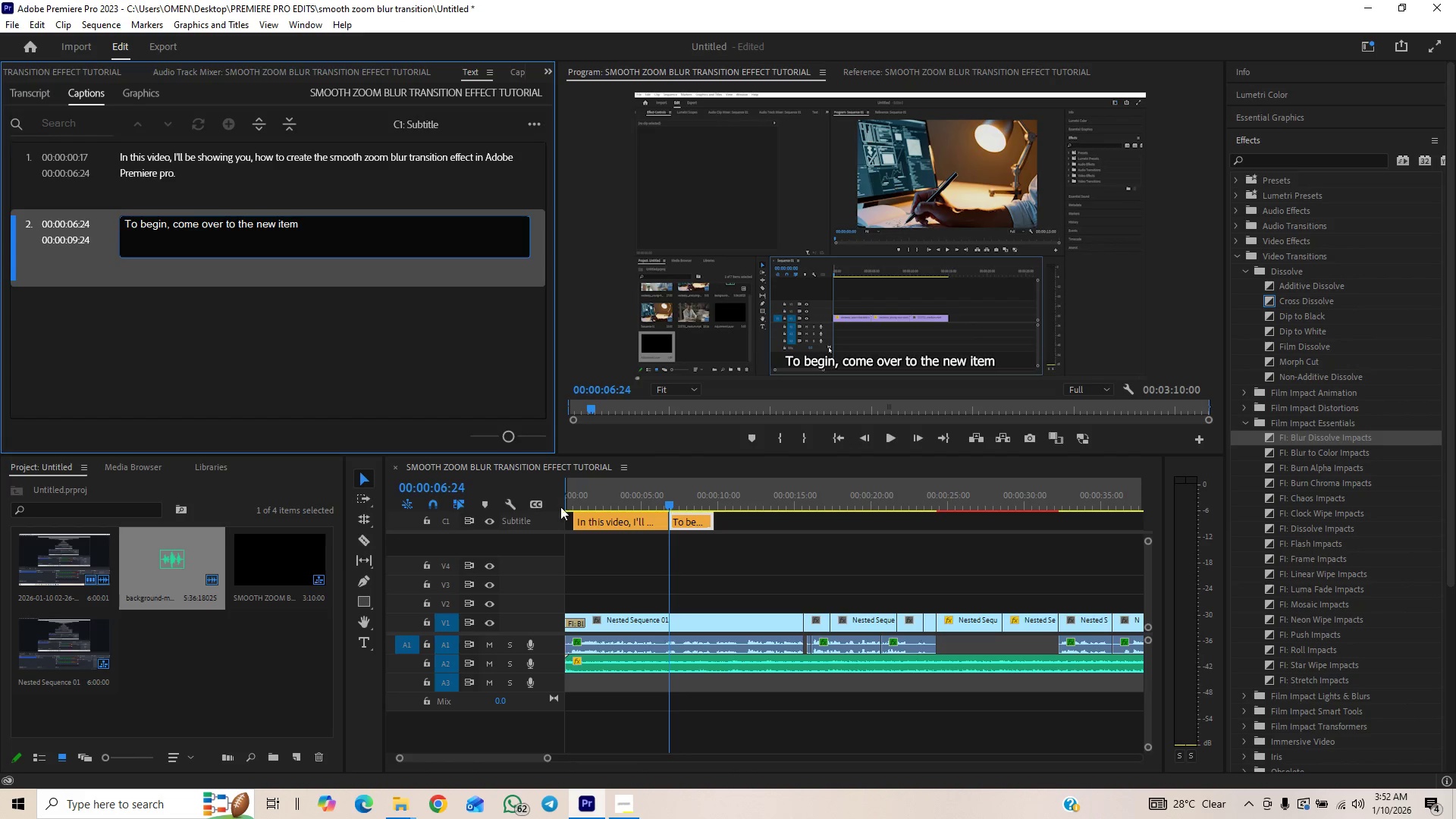 
left_click([634, 492])
 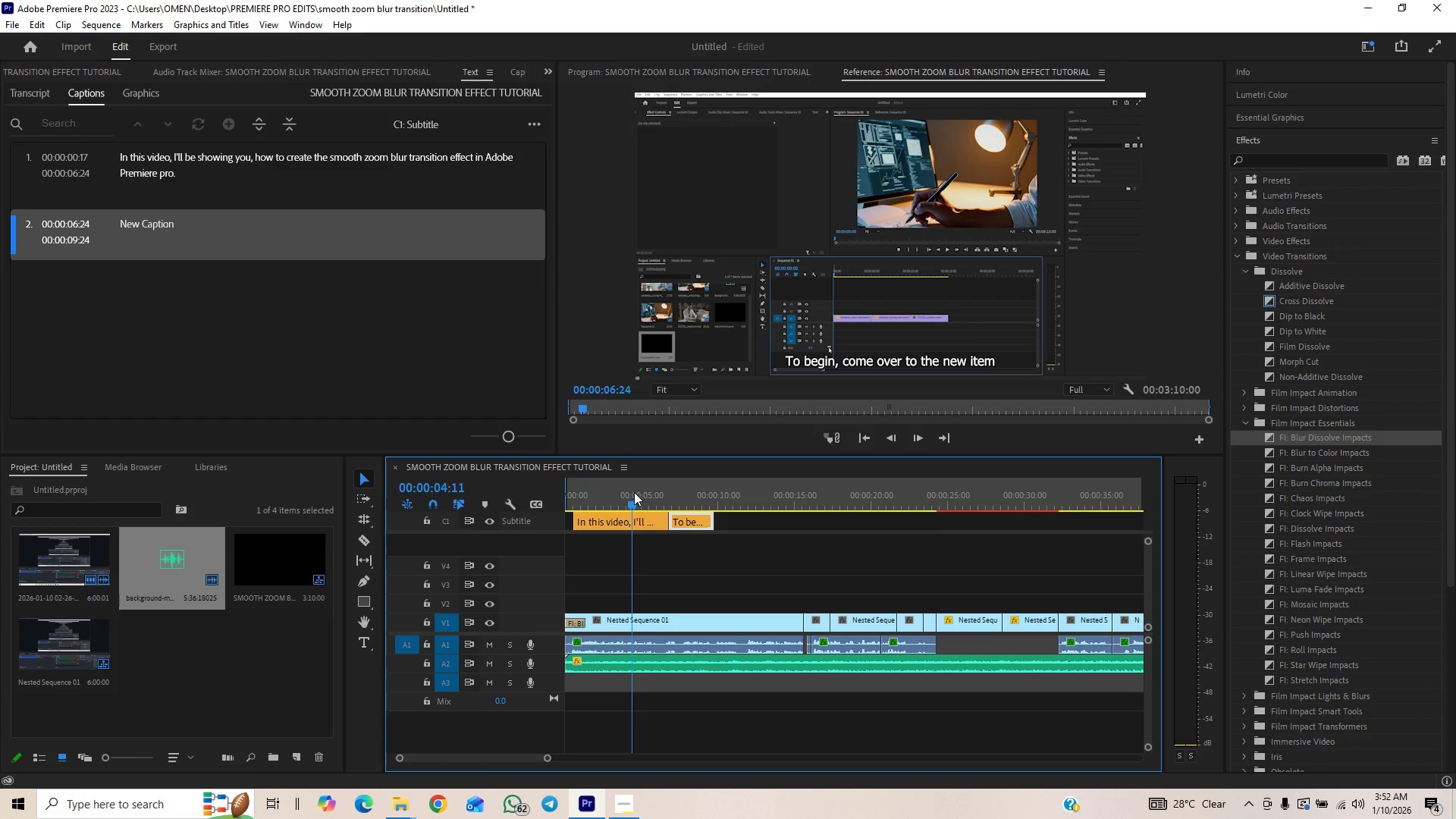 
key(Space)
 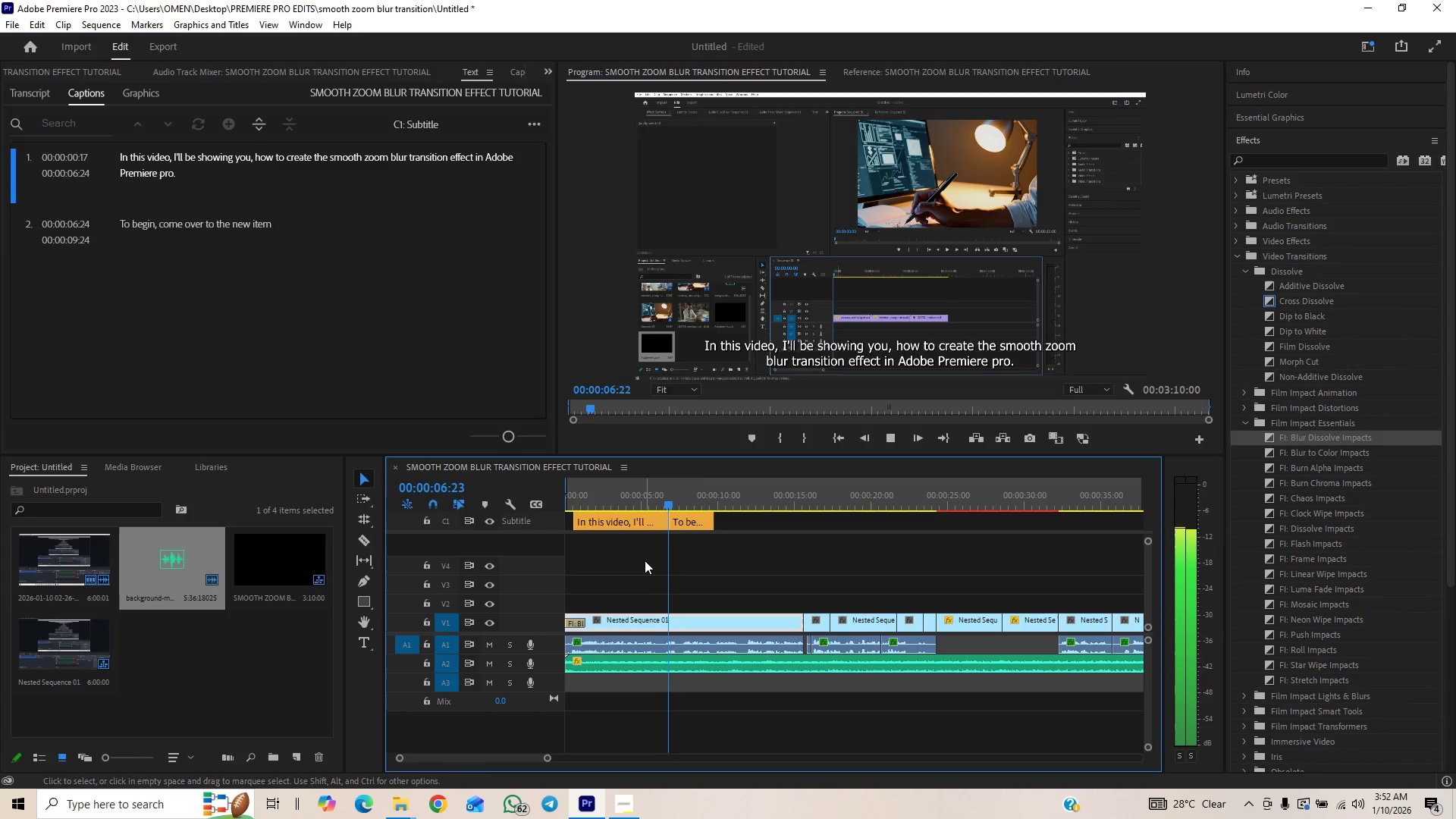 
key(Space)
 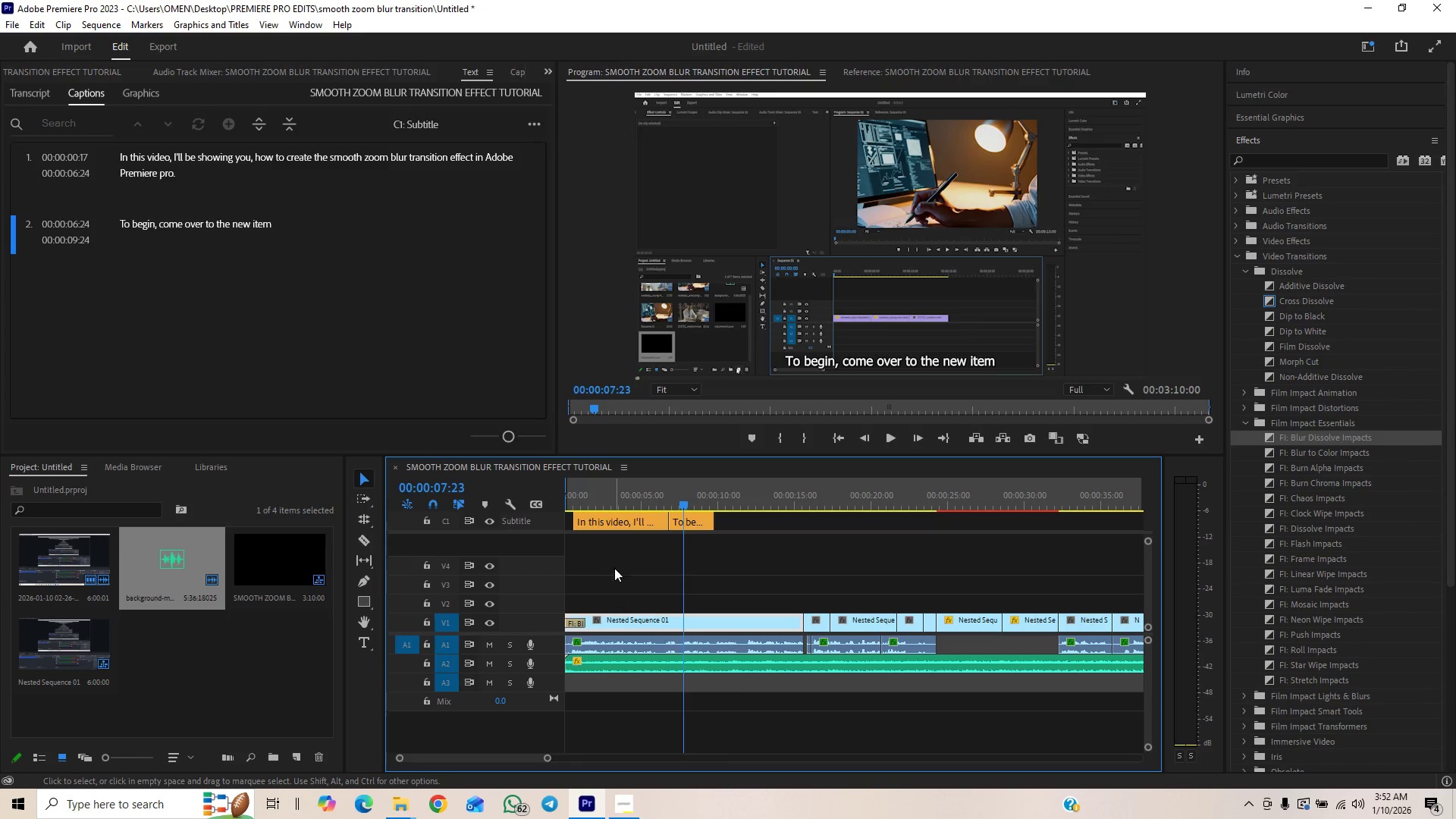 
left_click([647, 497])
 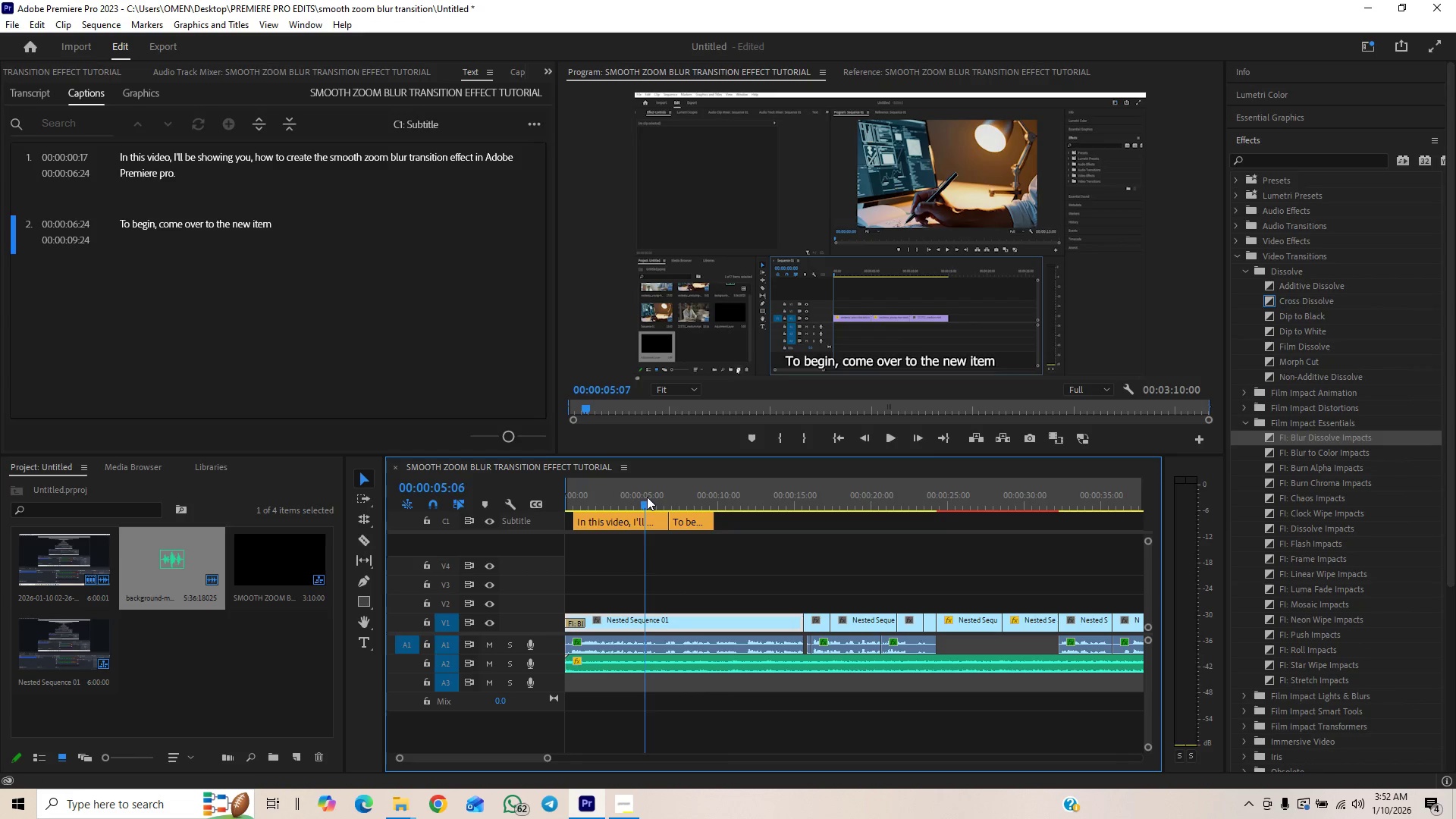 
key(Space)
 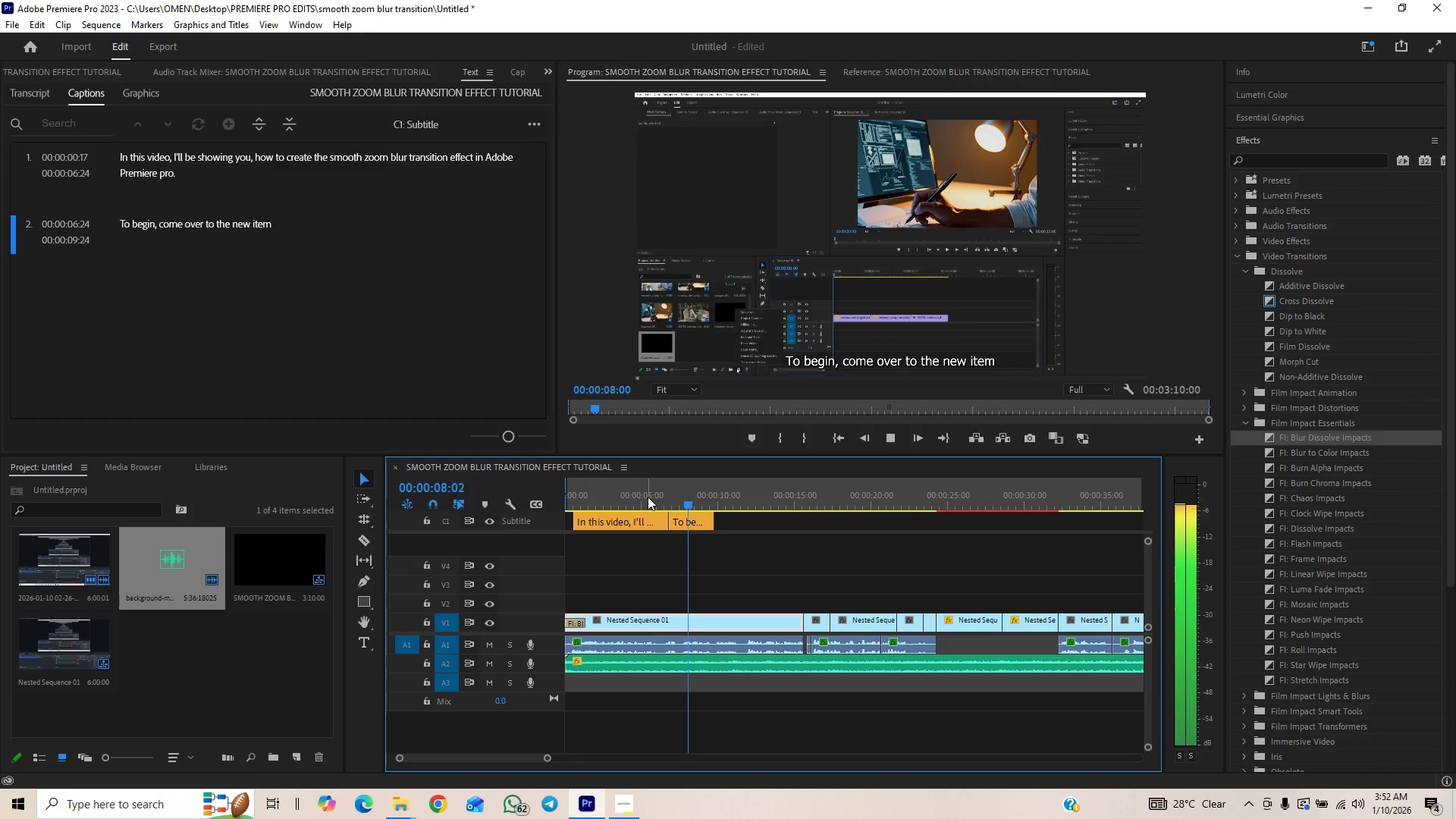 
key(Space)
 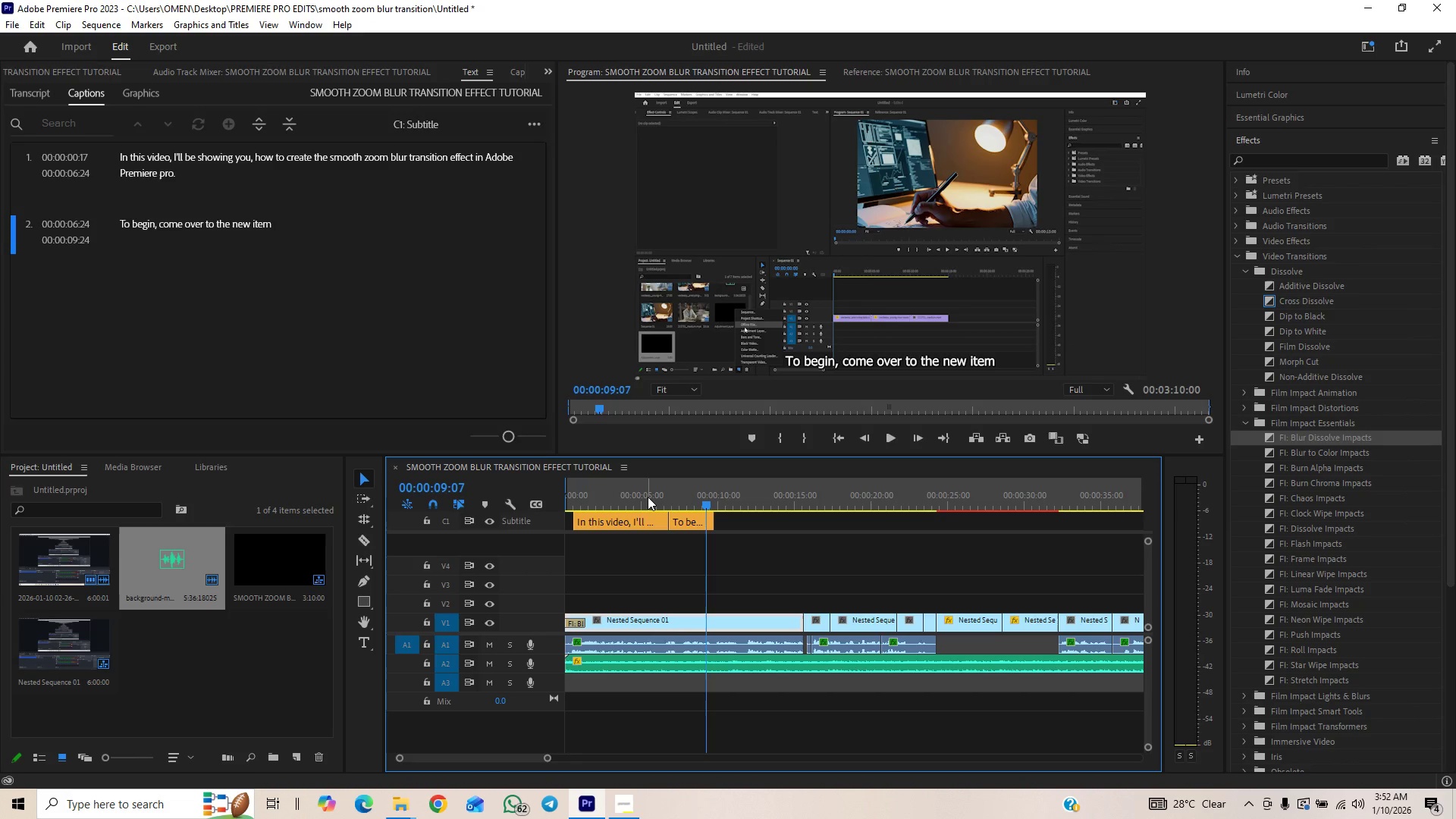 
key(Control+S)
 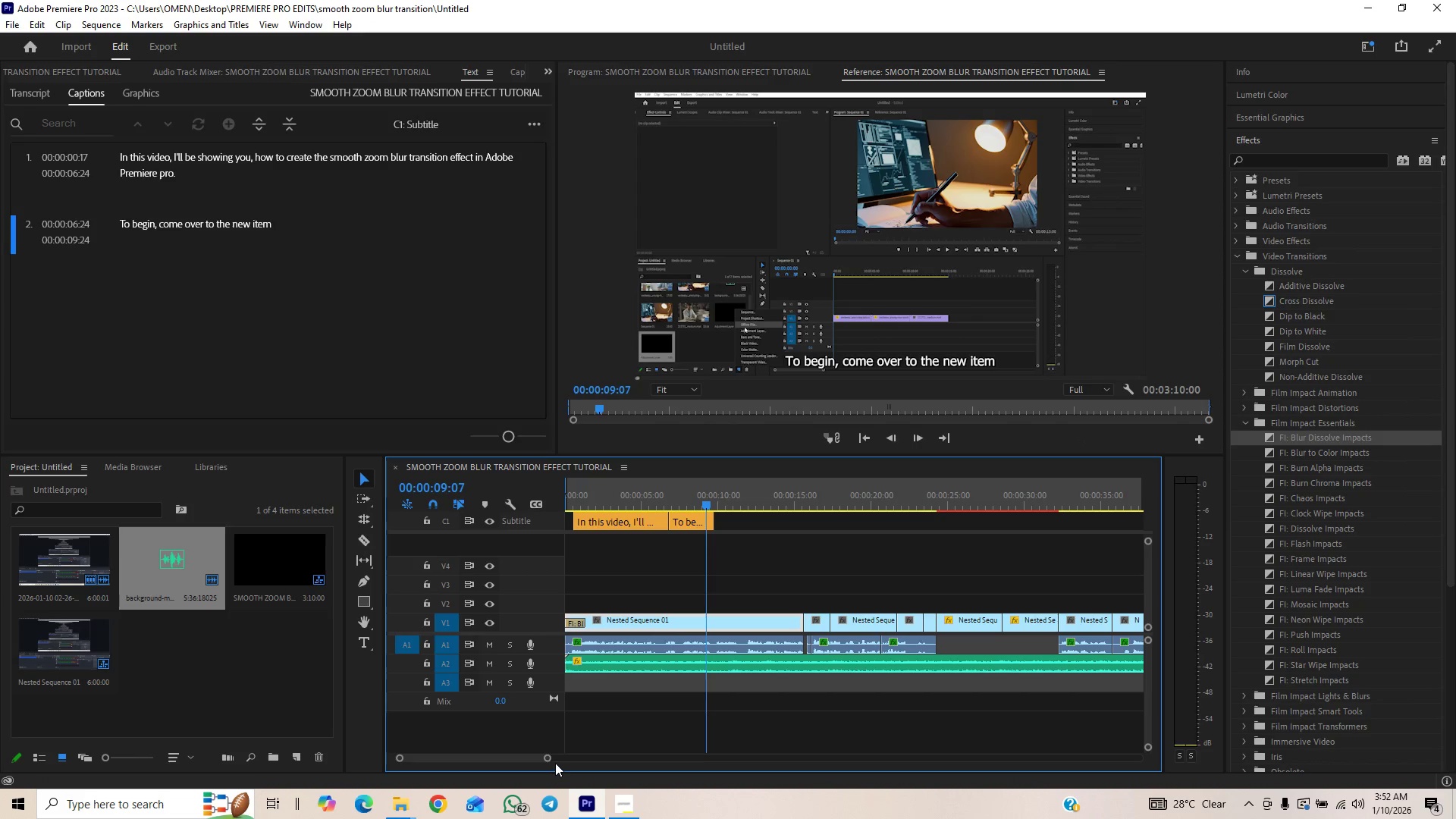 
left_click_drag(start_coordinate=[548, 757], to_coordinate=[523, 763])
 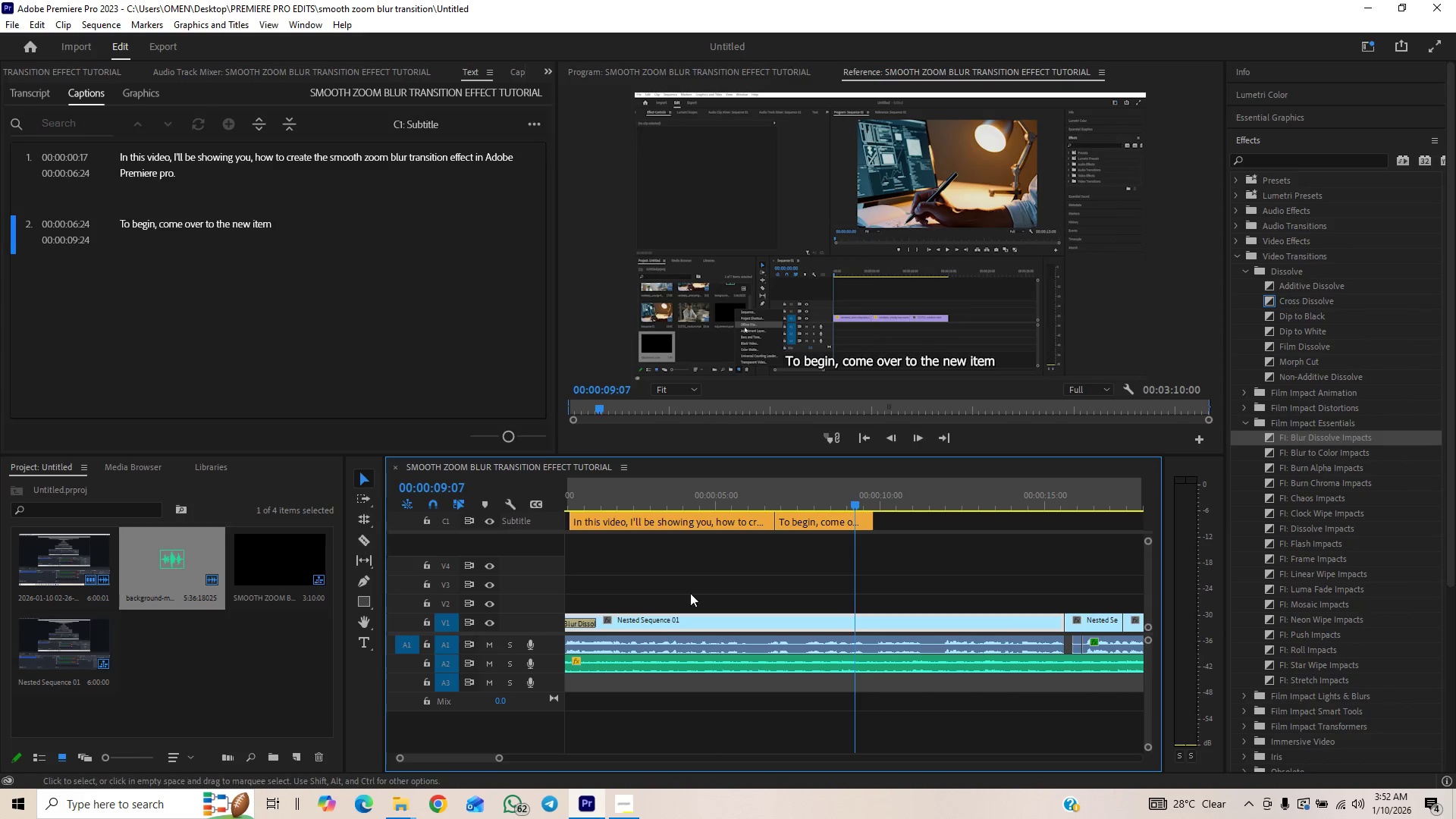 
key(Space)
 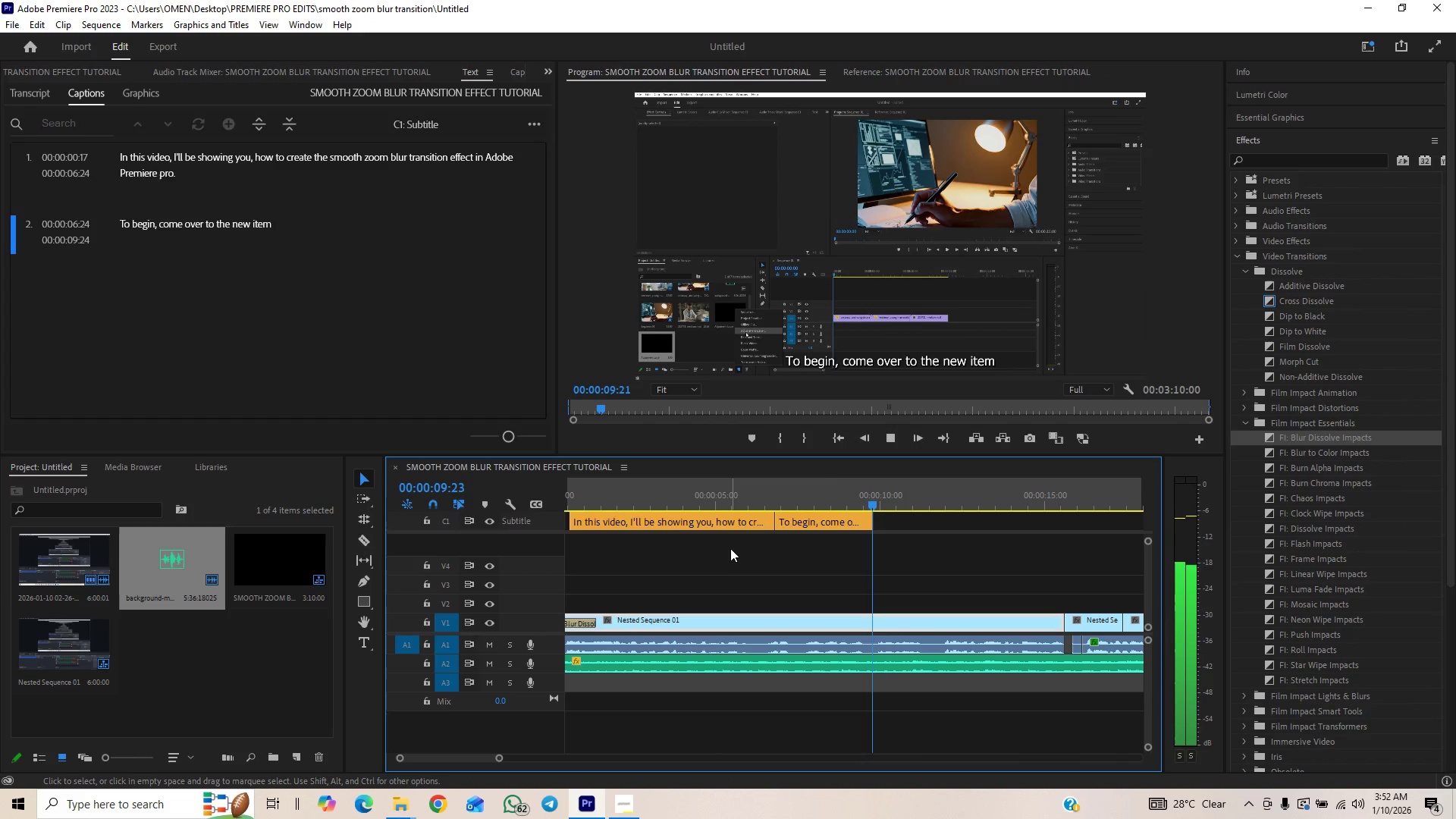 
key(Space)
 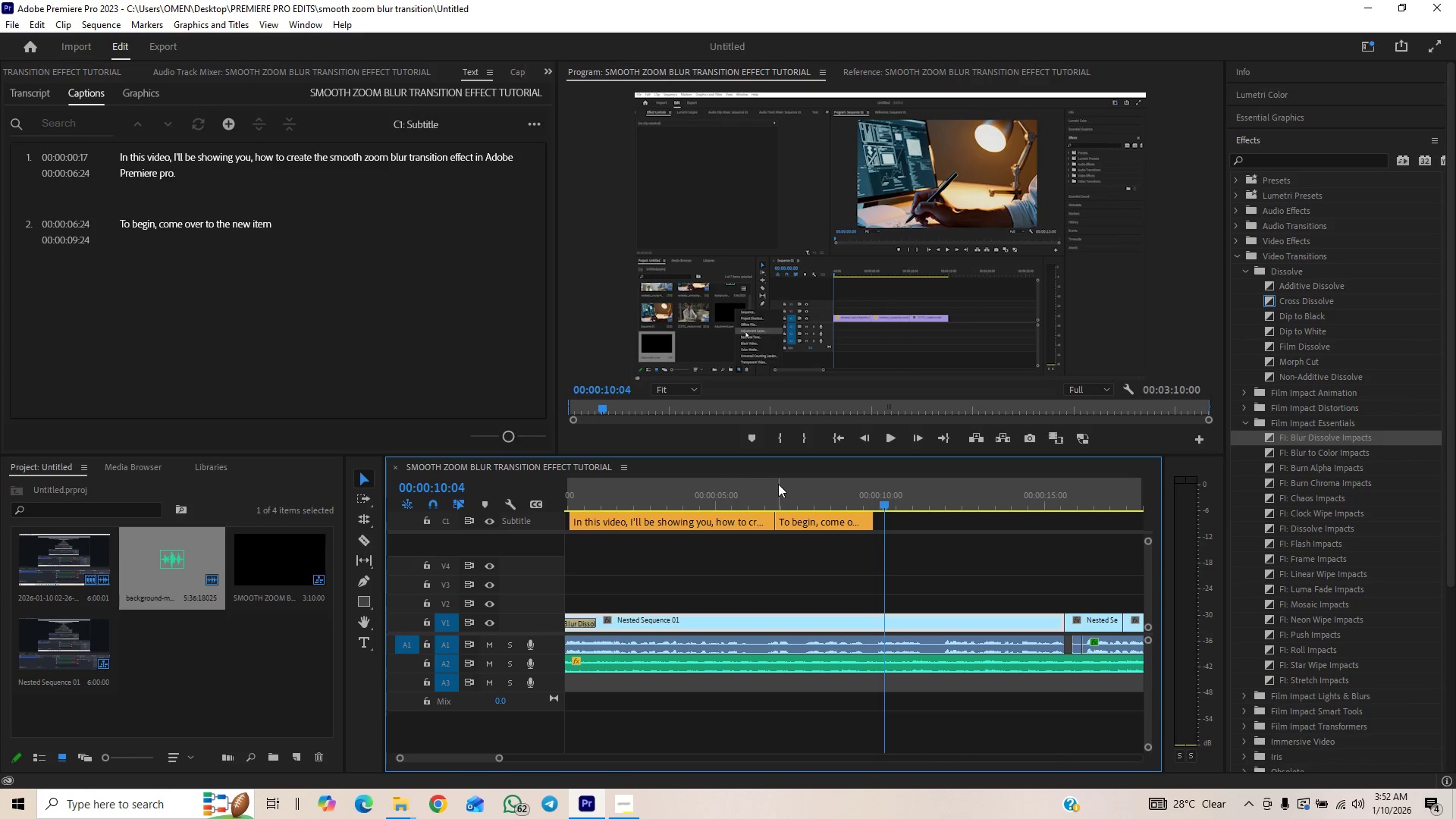 
left_click_drag(start_coordinate=[778, 487], to_coordinate=[827, 502])
 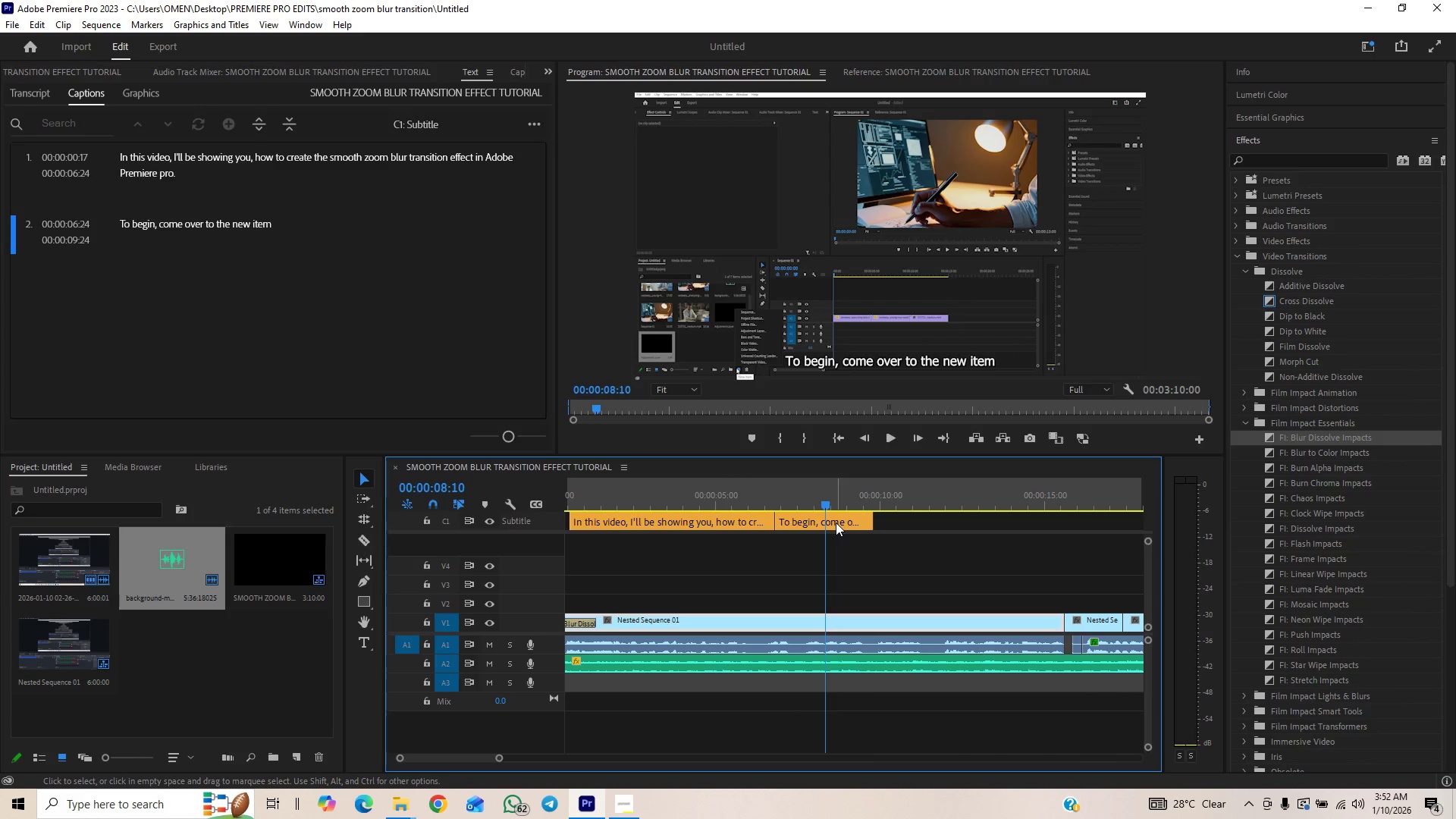 
wait(6.94)
 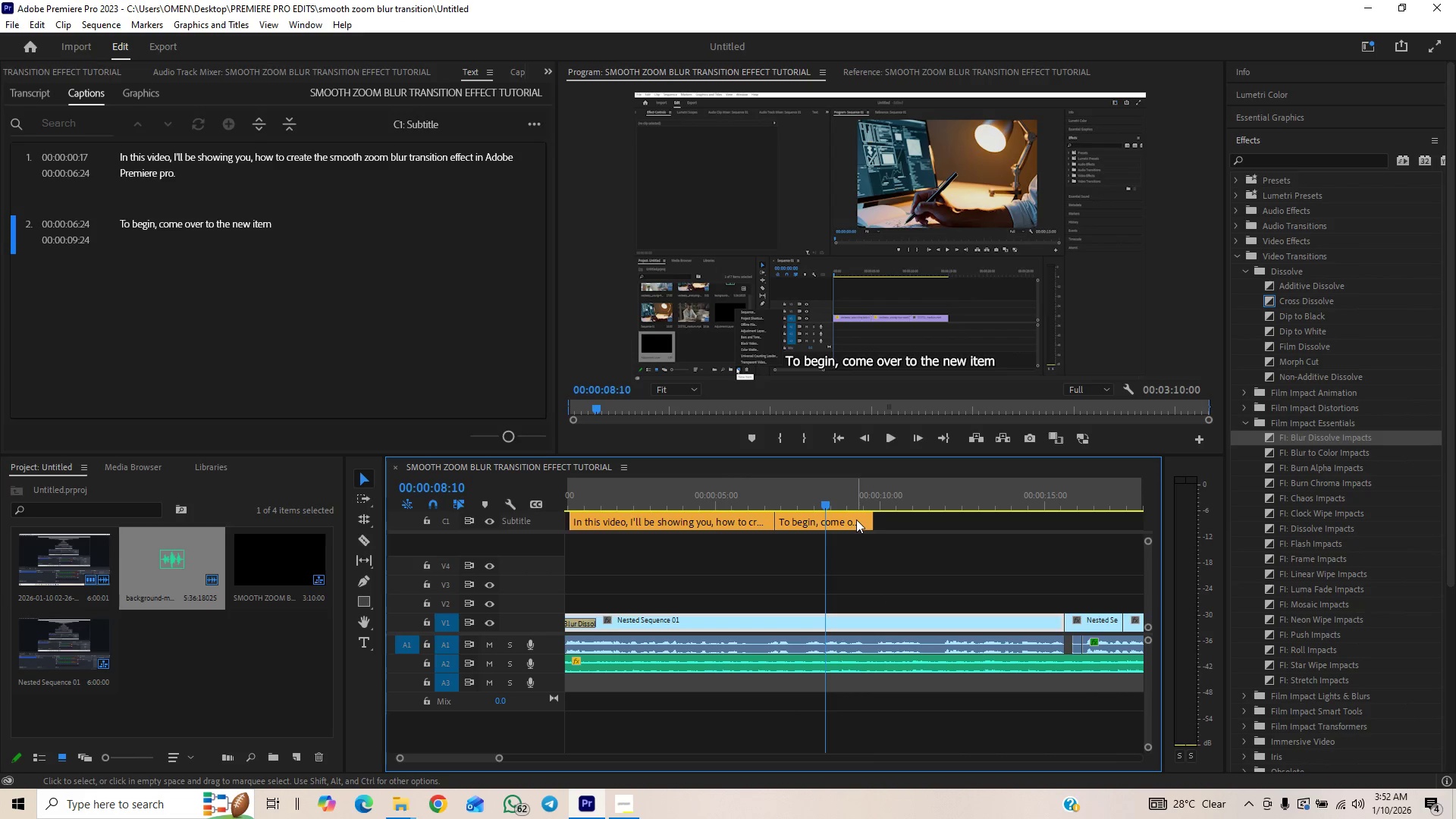 
key(Space)
 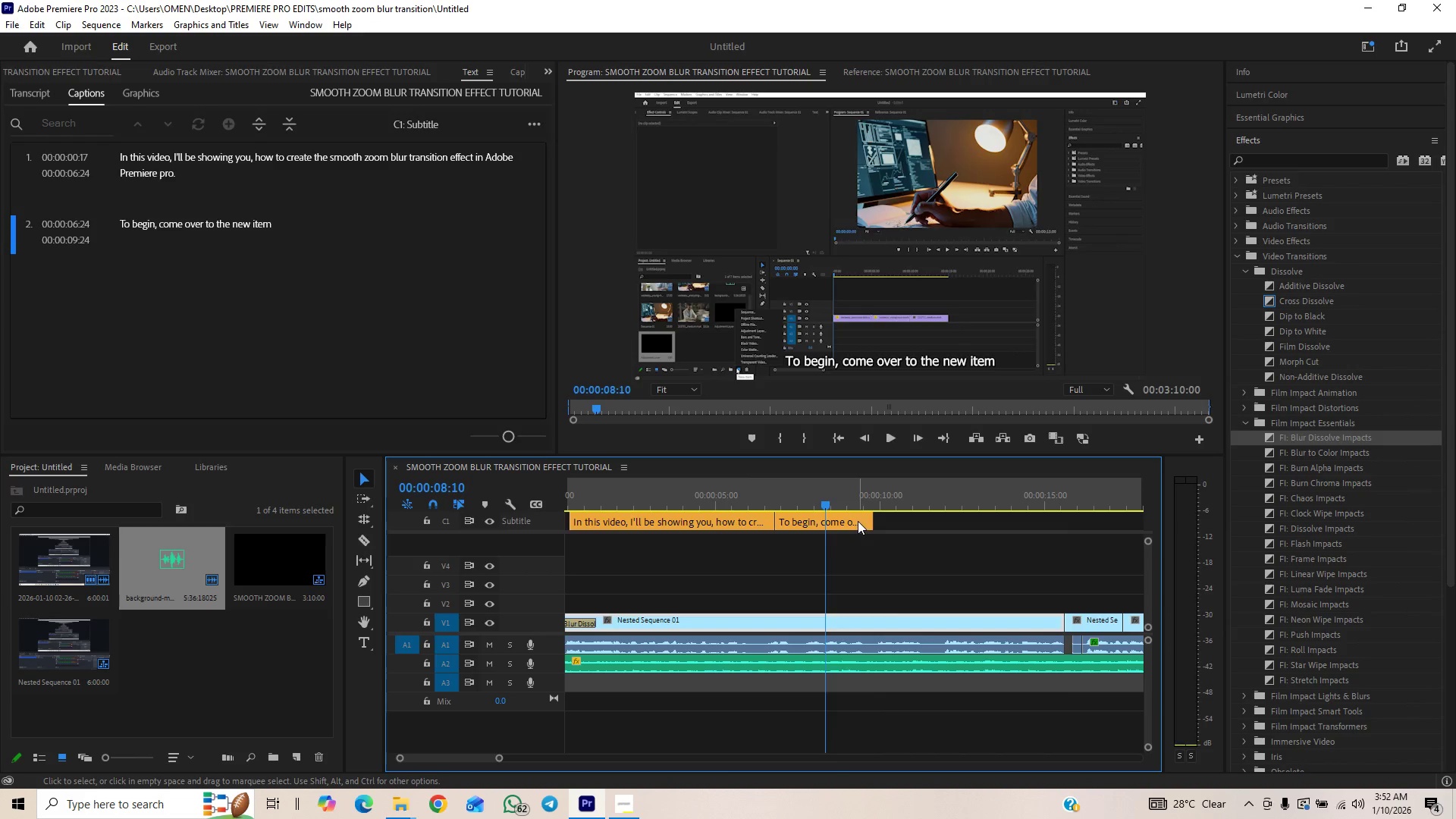 
key(Space)
 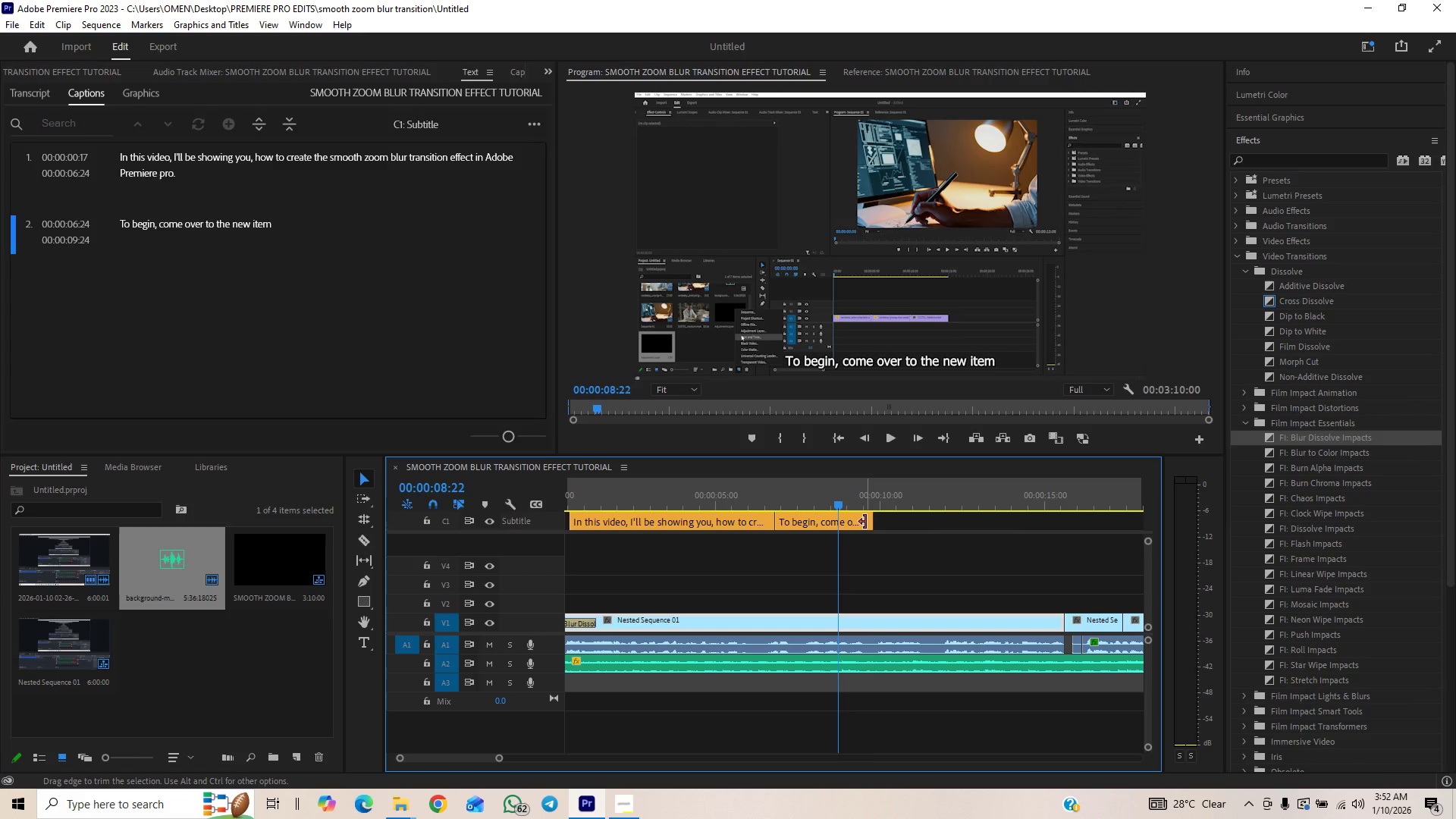 
left_click_drag(start_coordinate=[865, 522], to_coordinate=[835, 538])
 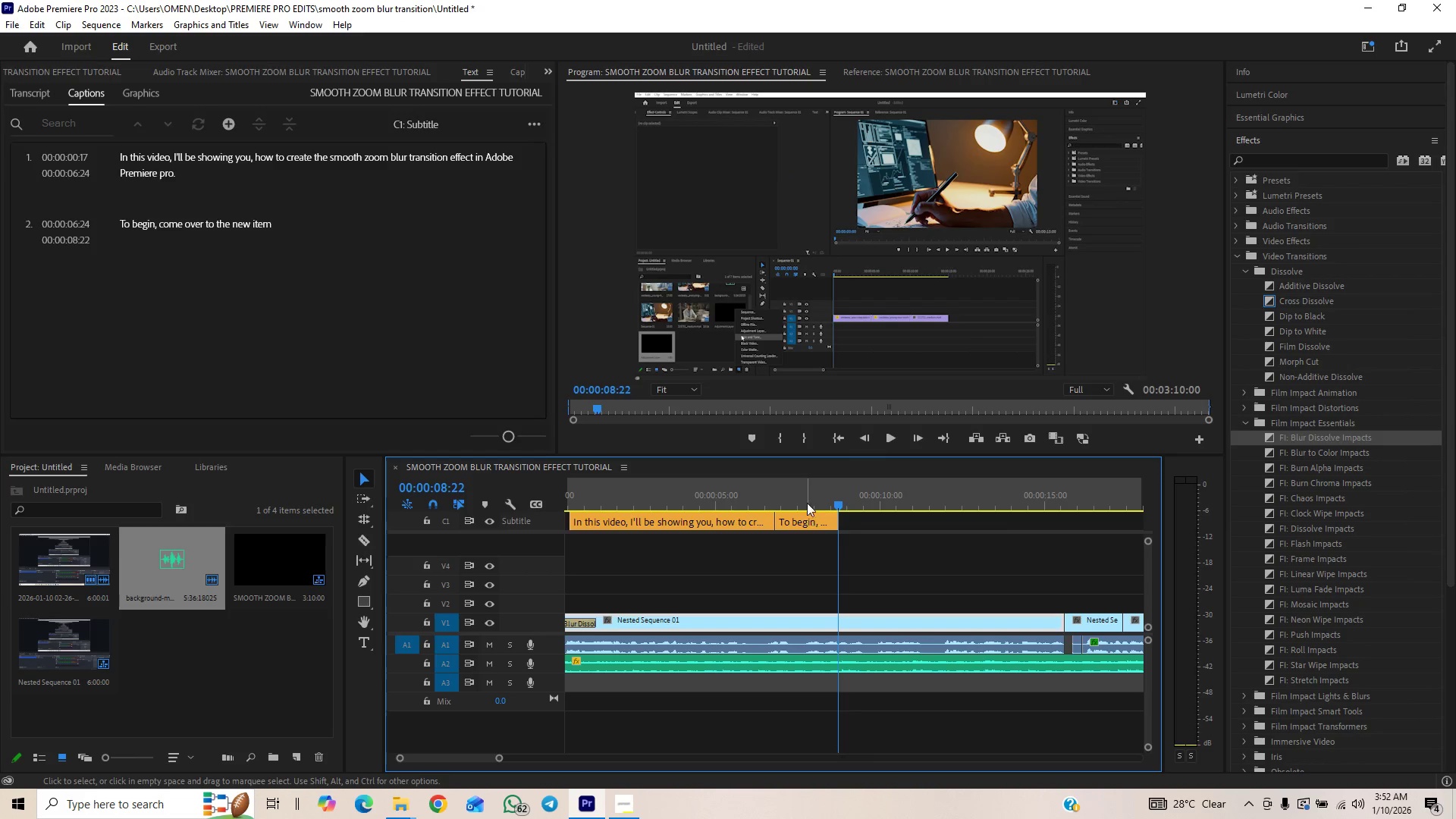 
left_click_drag(start_coordinate=[808, 493], to_coordinate=[758, 504])
 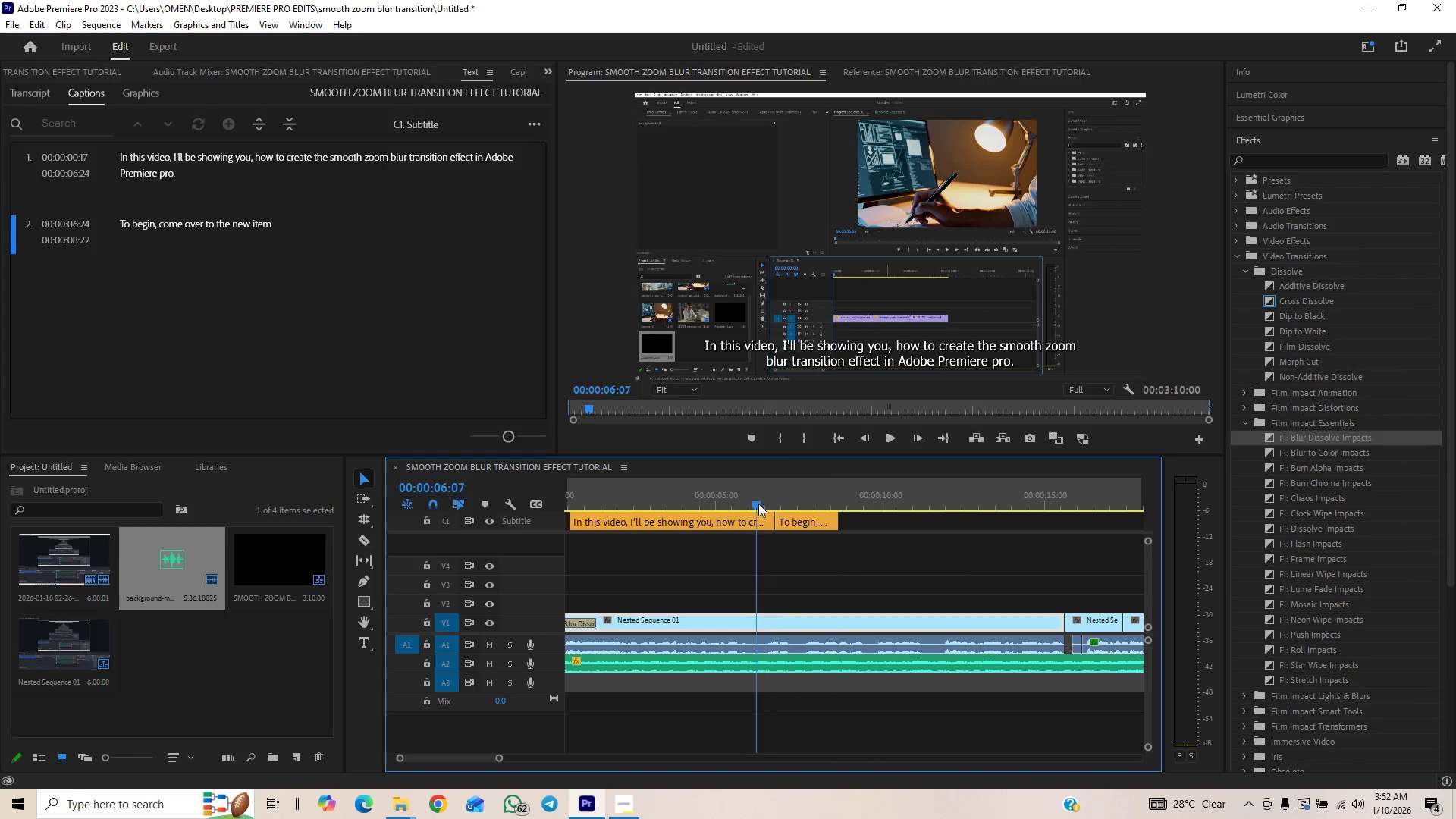 
key(Space)
 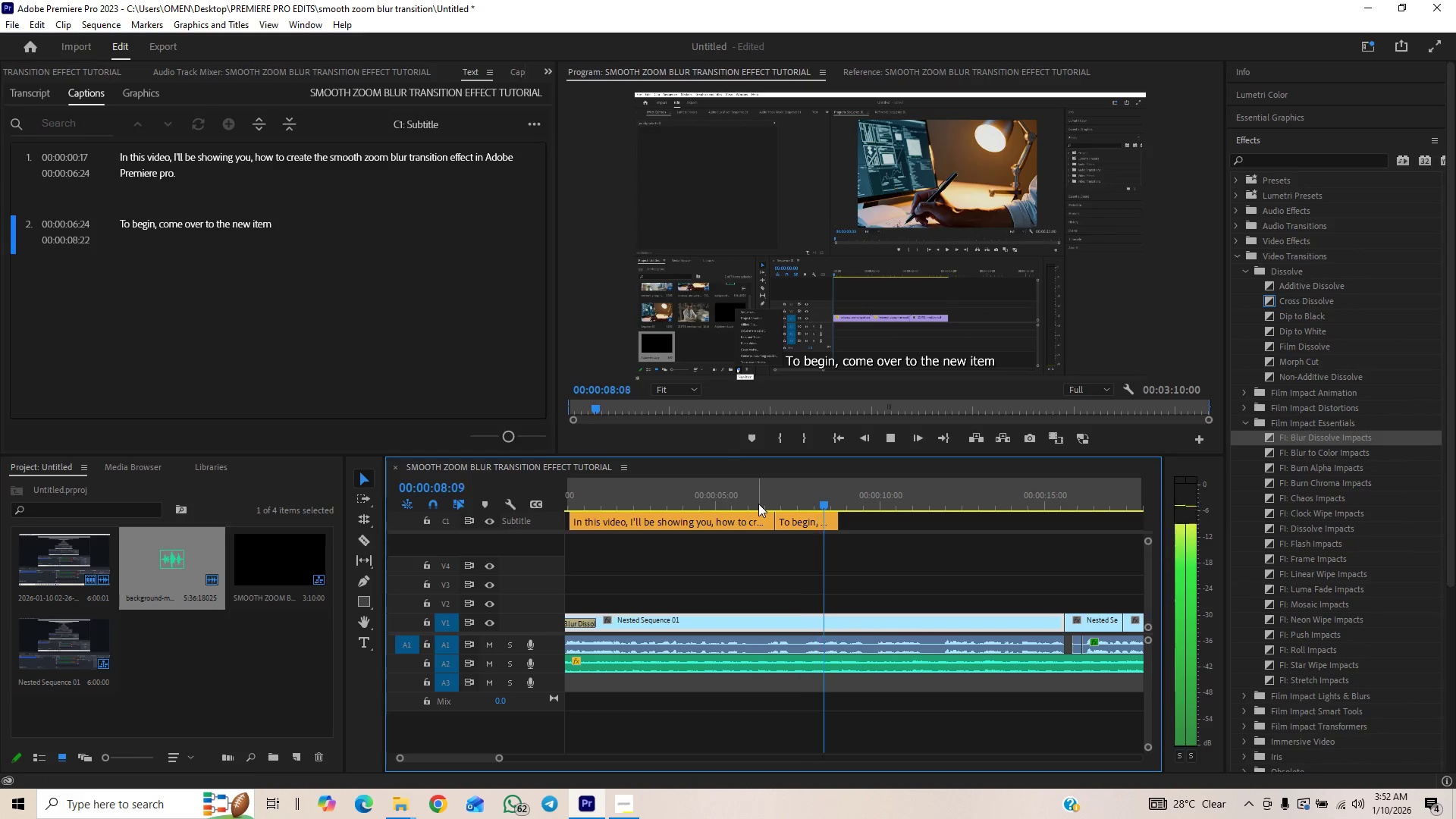 
key(Space)
 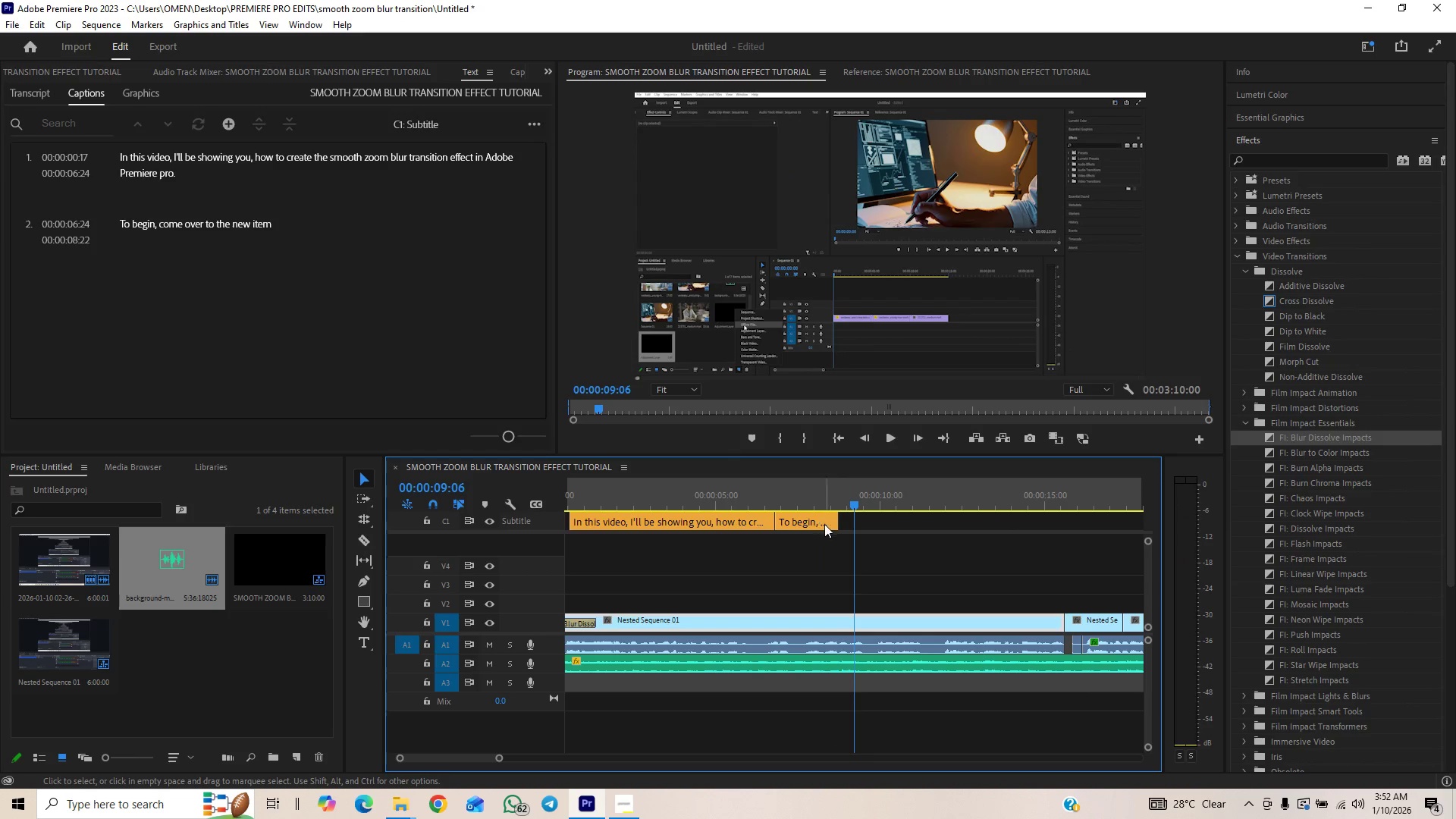 
left_click_drag(start_coordinate=[835, 524], to_coordinate=[844, 521])
 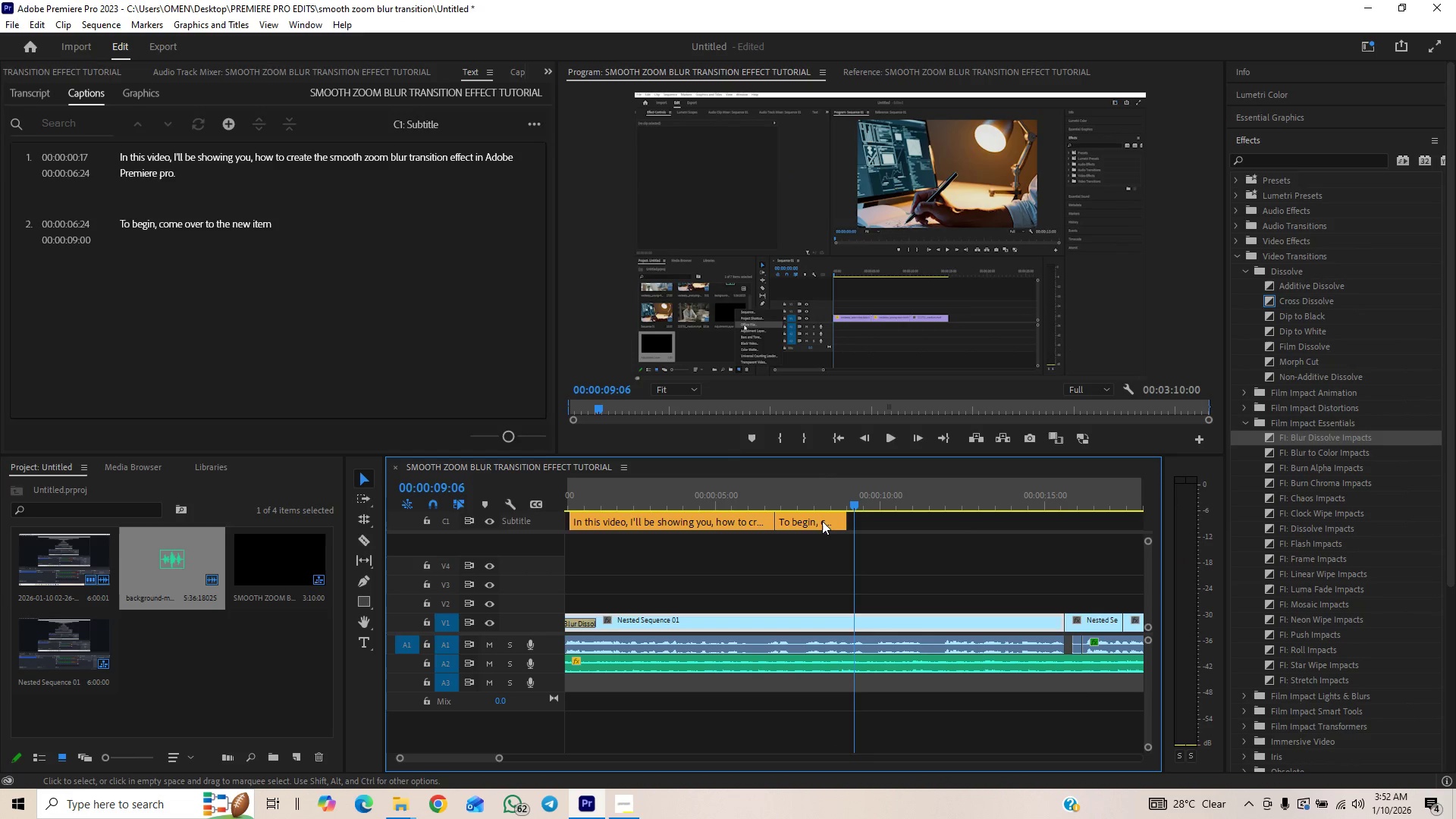 
left_click([819, 519])
 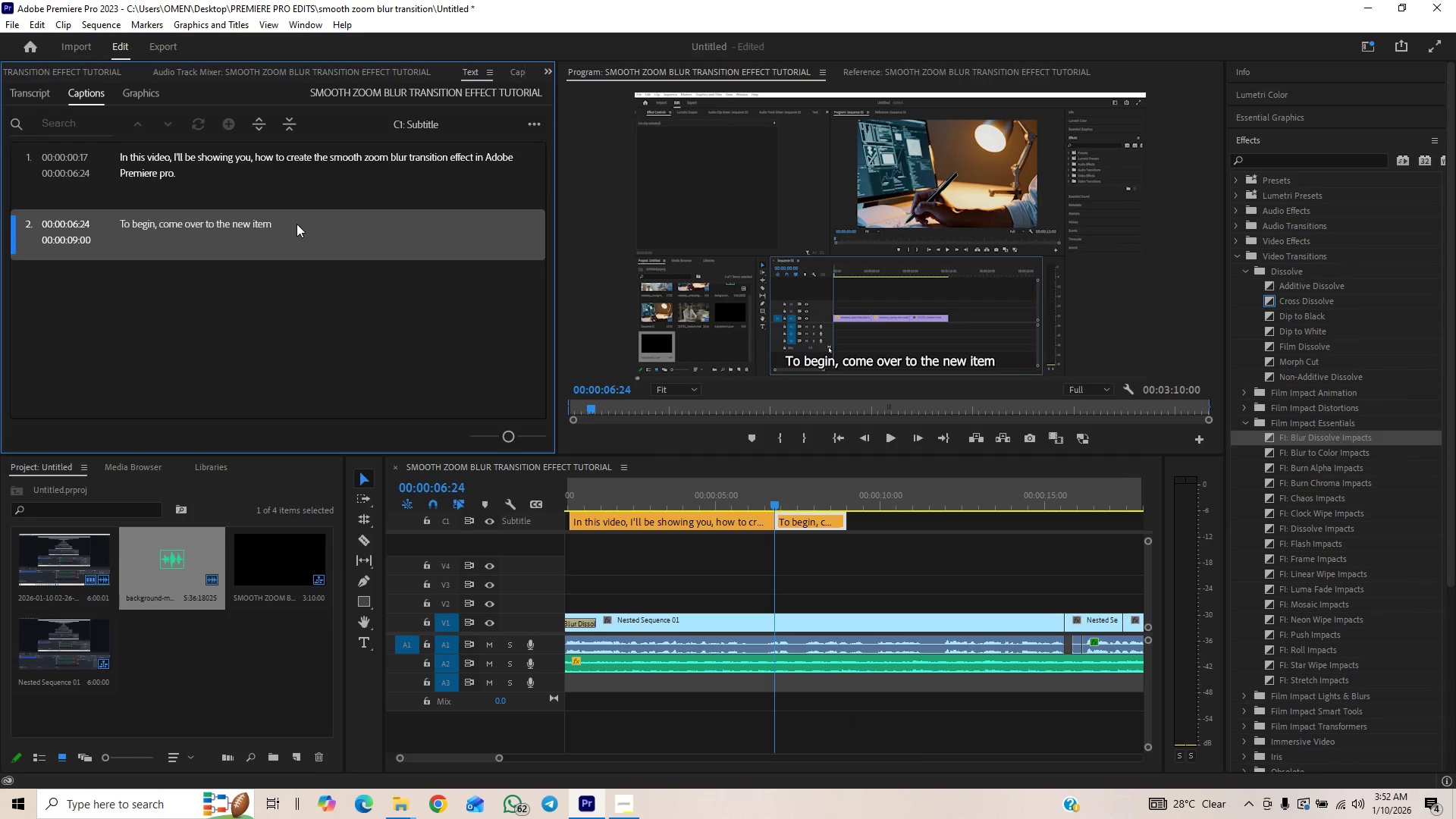 
double_click([297, 224])
 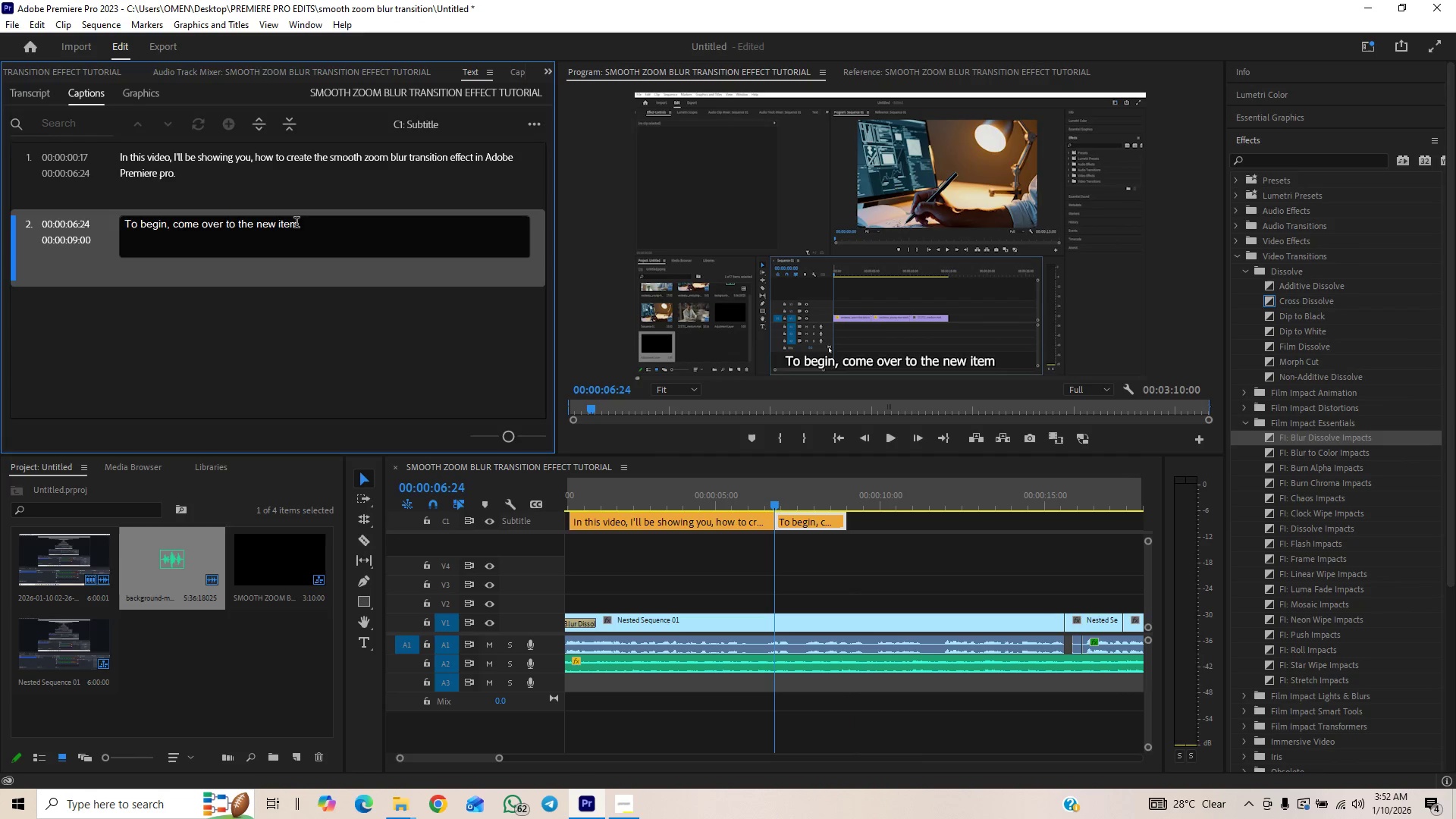 
triple_click([297, 224])
 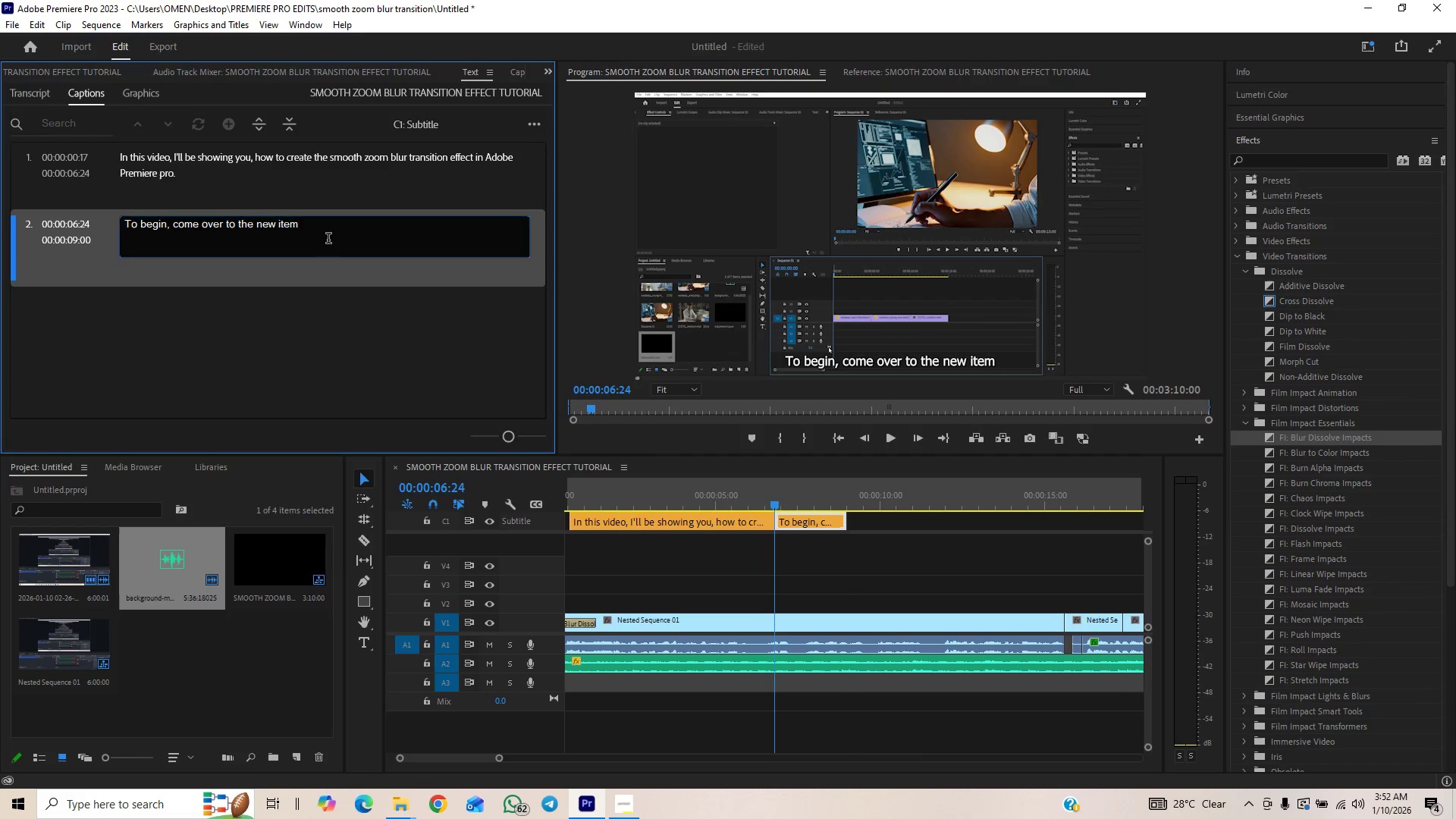 
type( over here)
 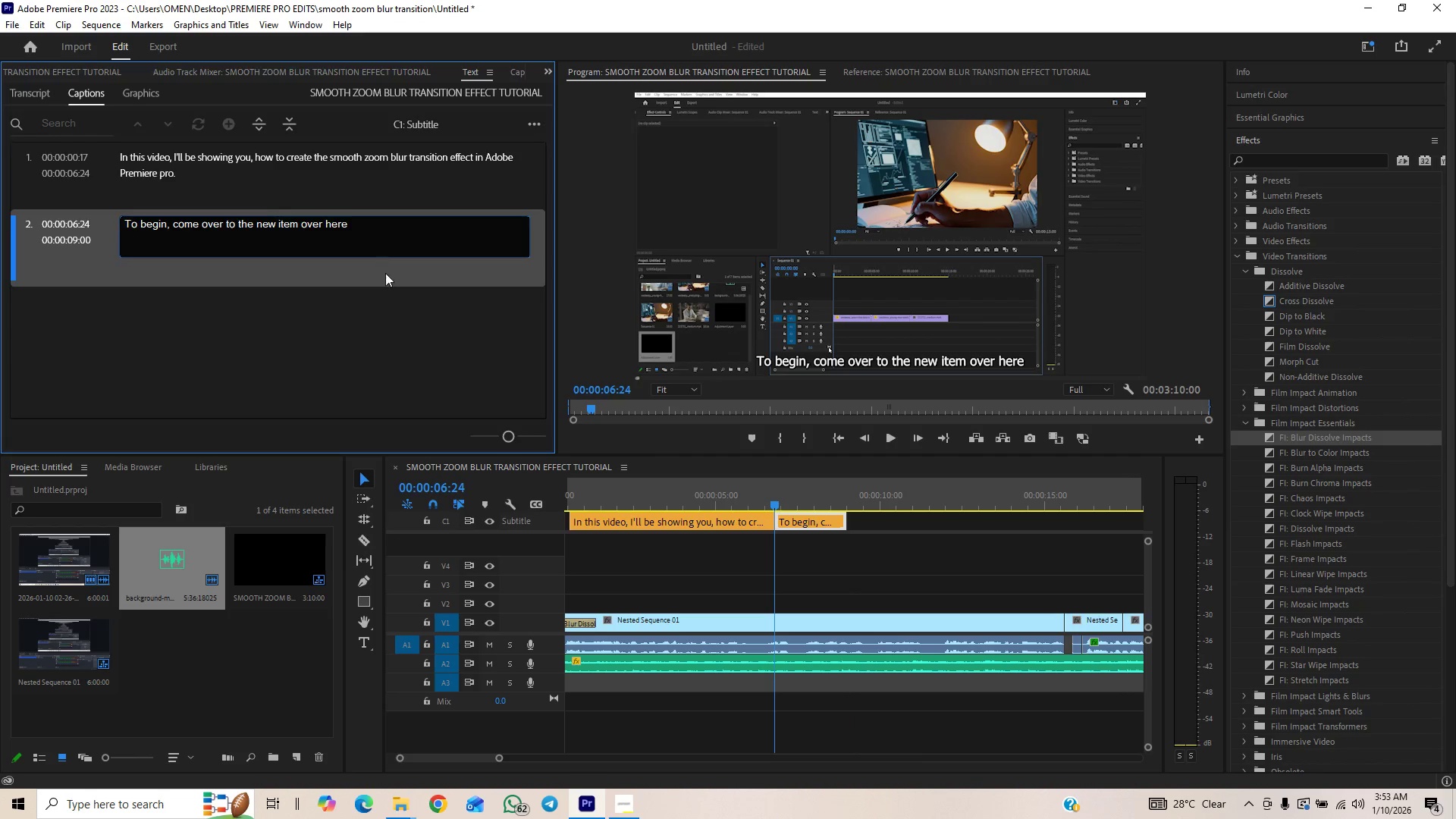 
left_click([807, 554])
 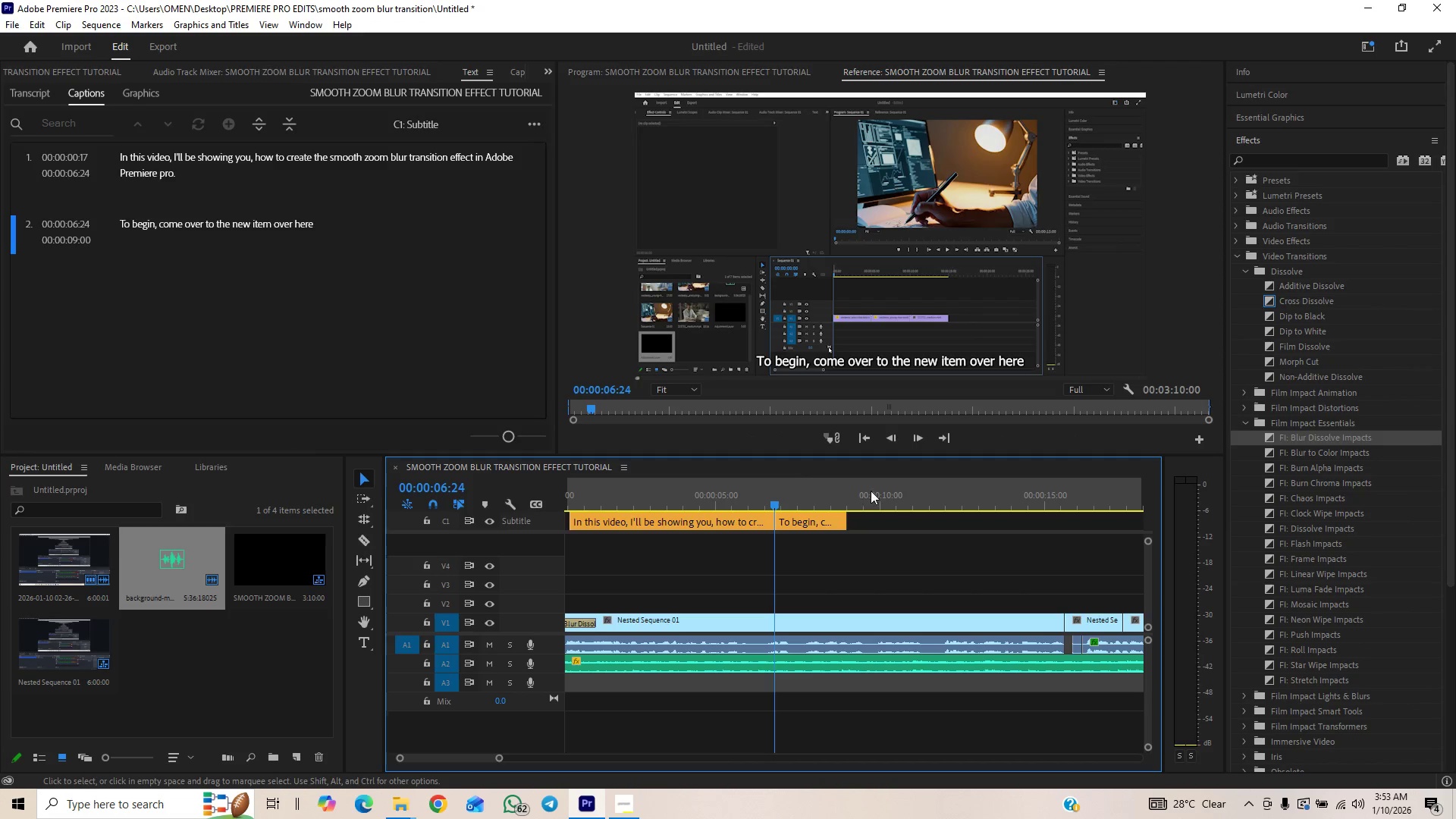 
left_click([866, 502])
 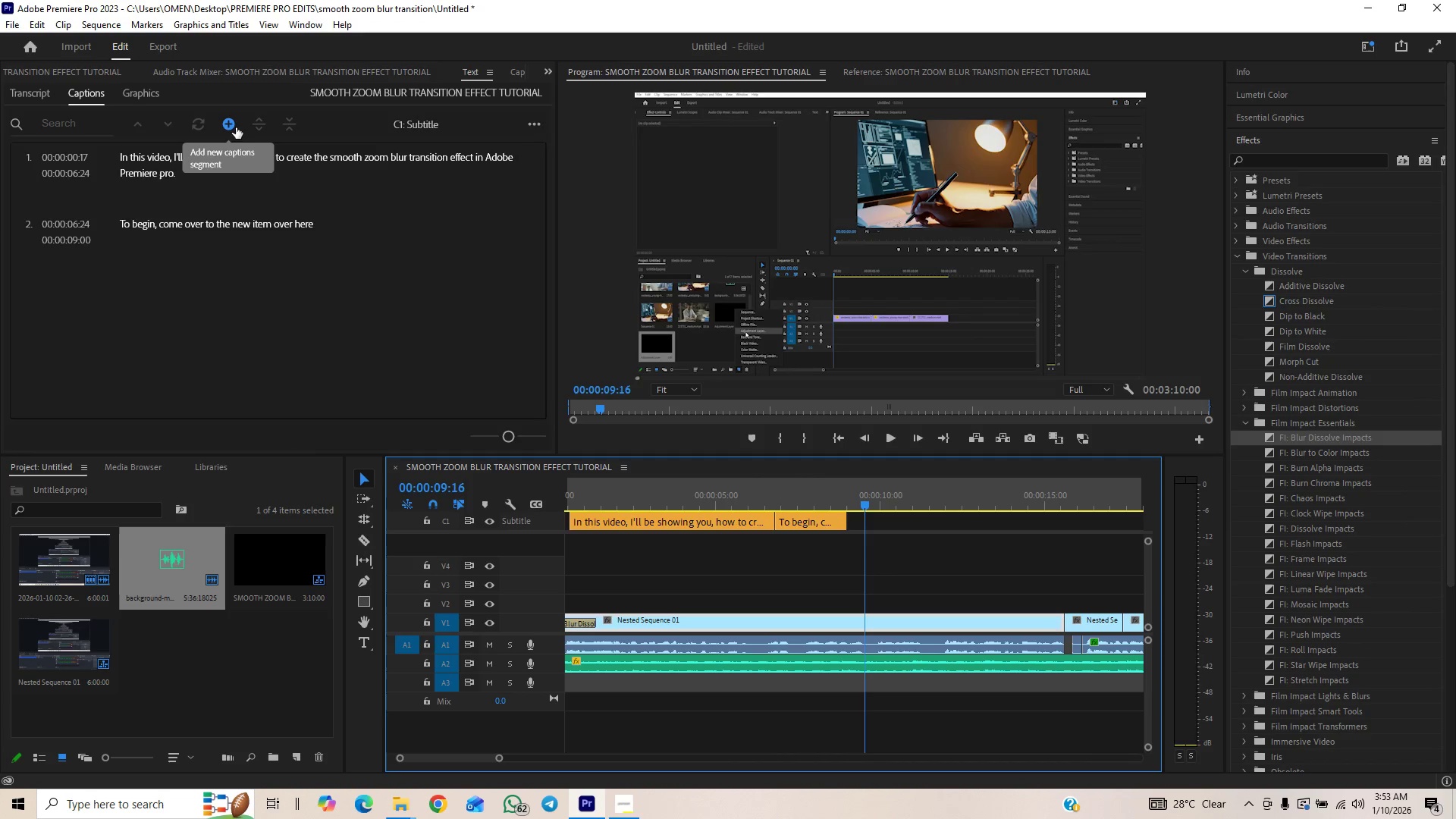 
left_click([236, 131])
 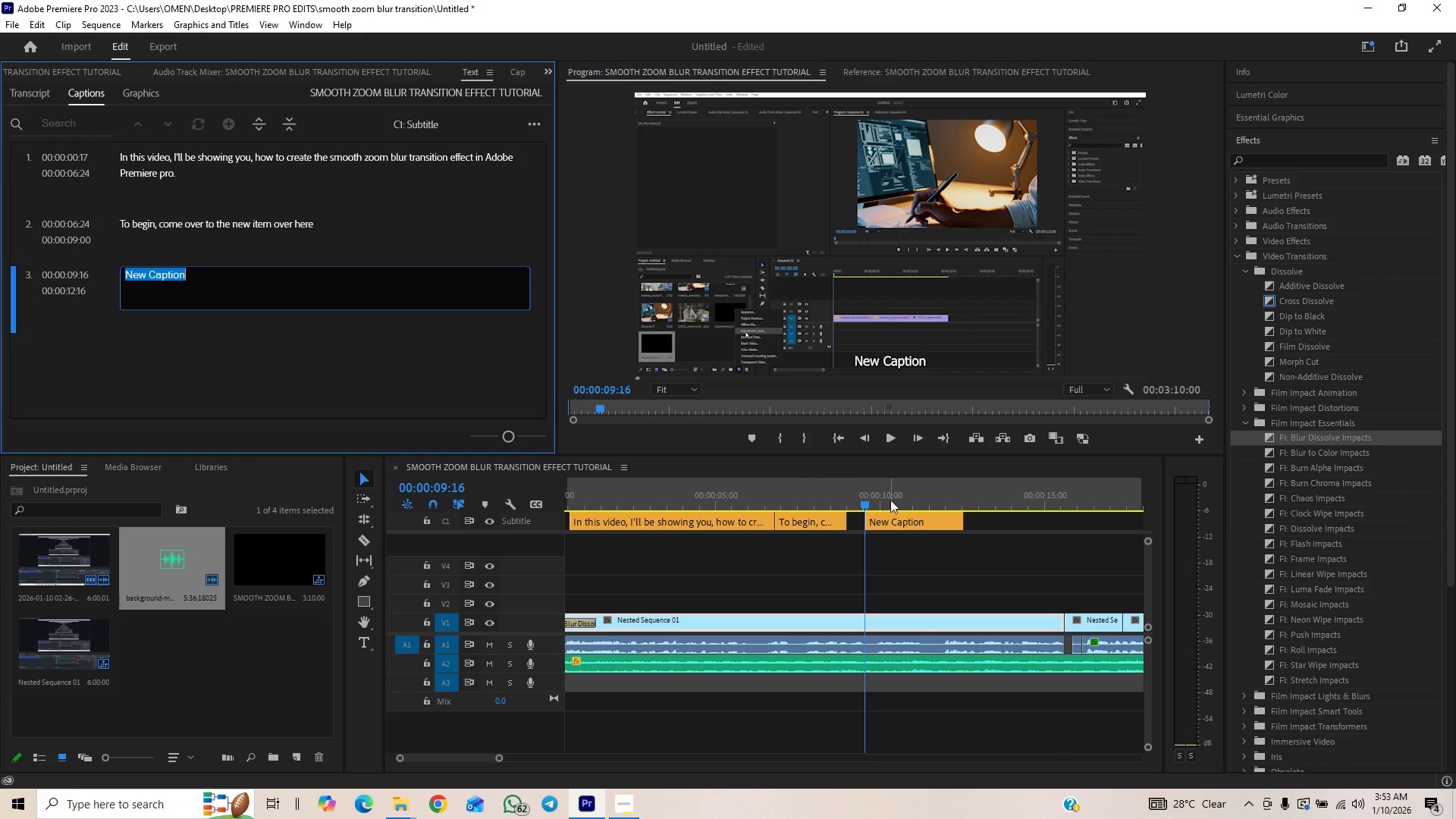 
left_click_drag(start_coordinate=[908, 516], to_coordinate=[863, 522])
 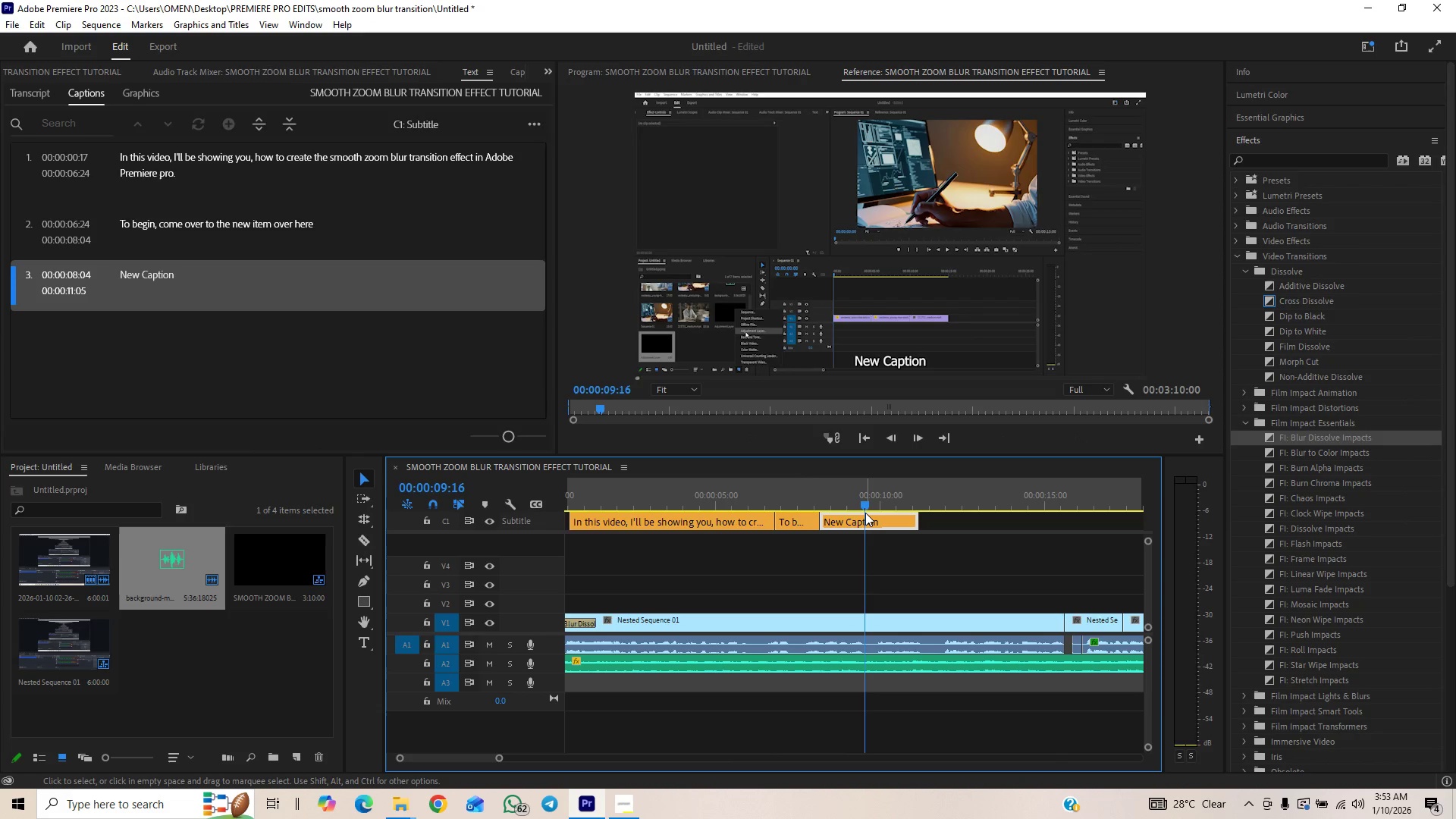 
key(Control+Z)
 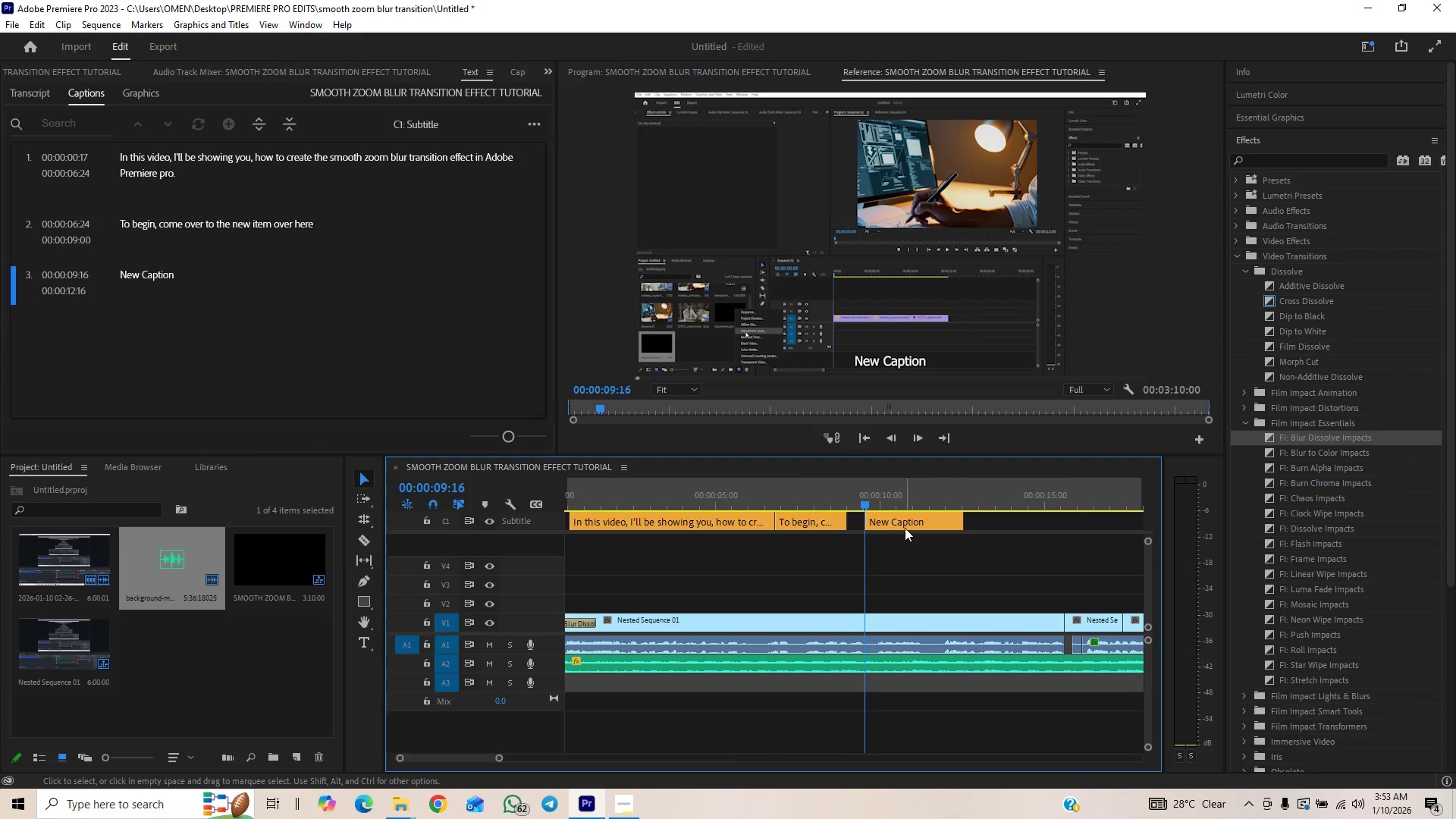 
left_click_drag(start_coordinate=[902, 519], to_coordinate=[893, 521])
 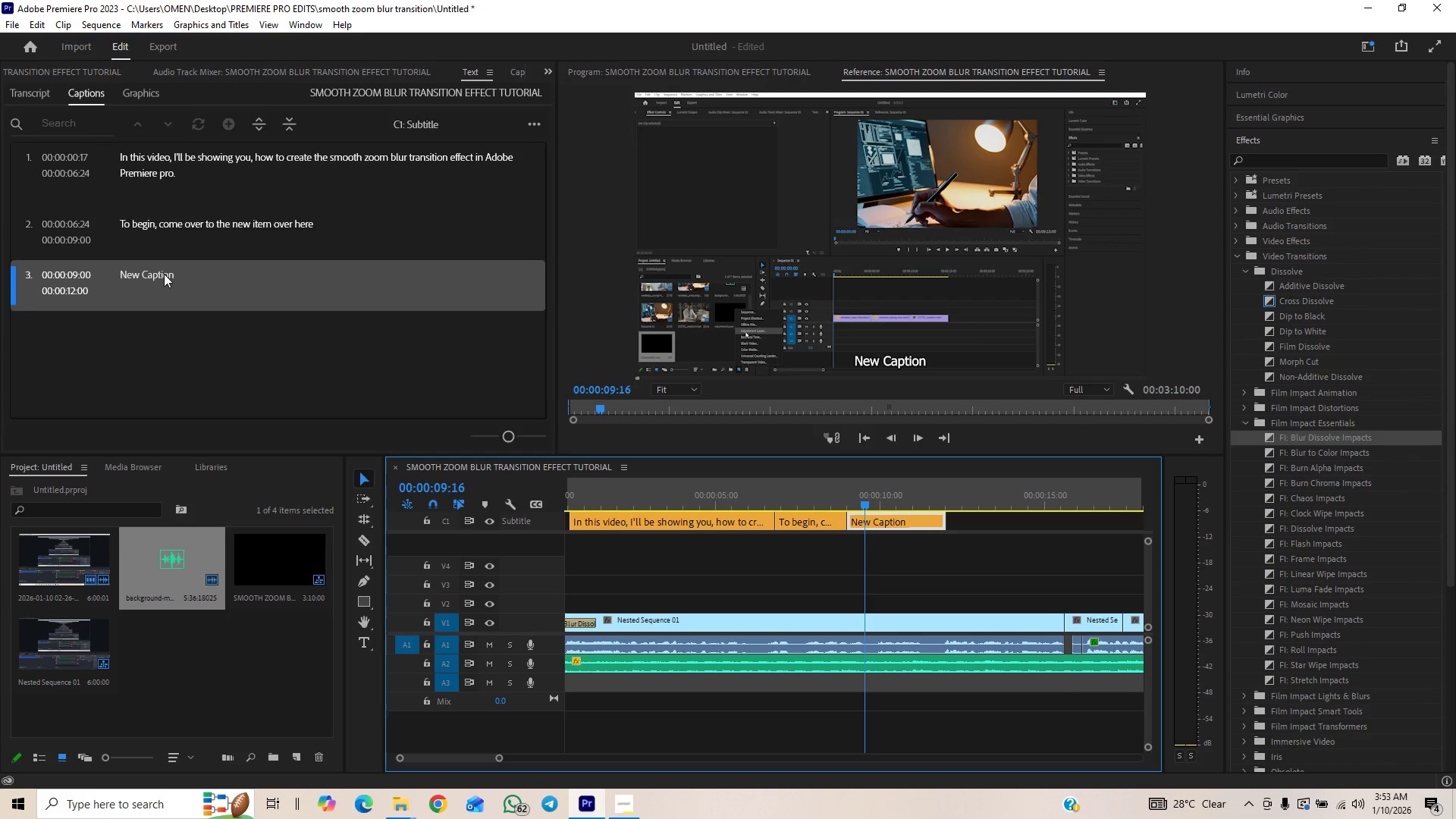 
double_click([164, 274])
 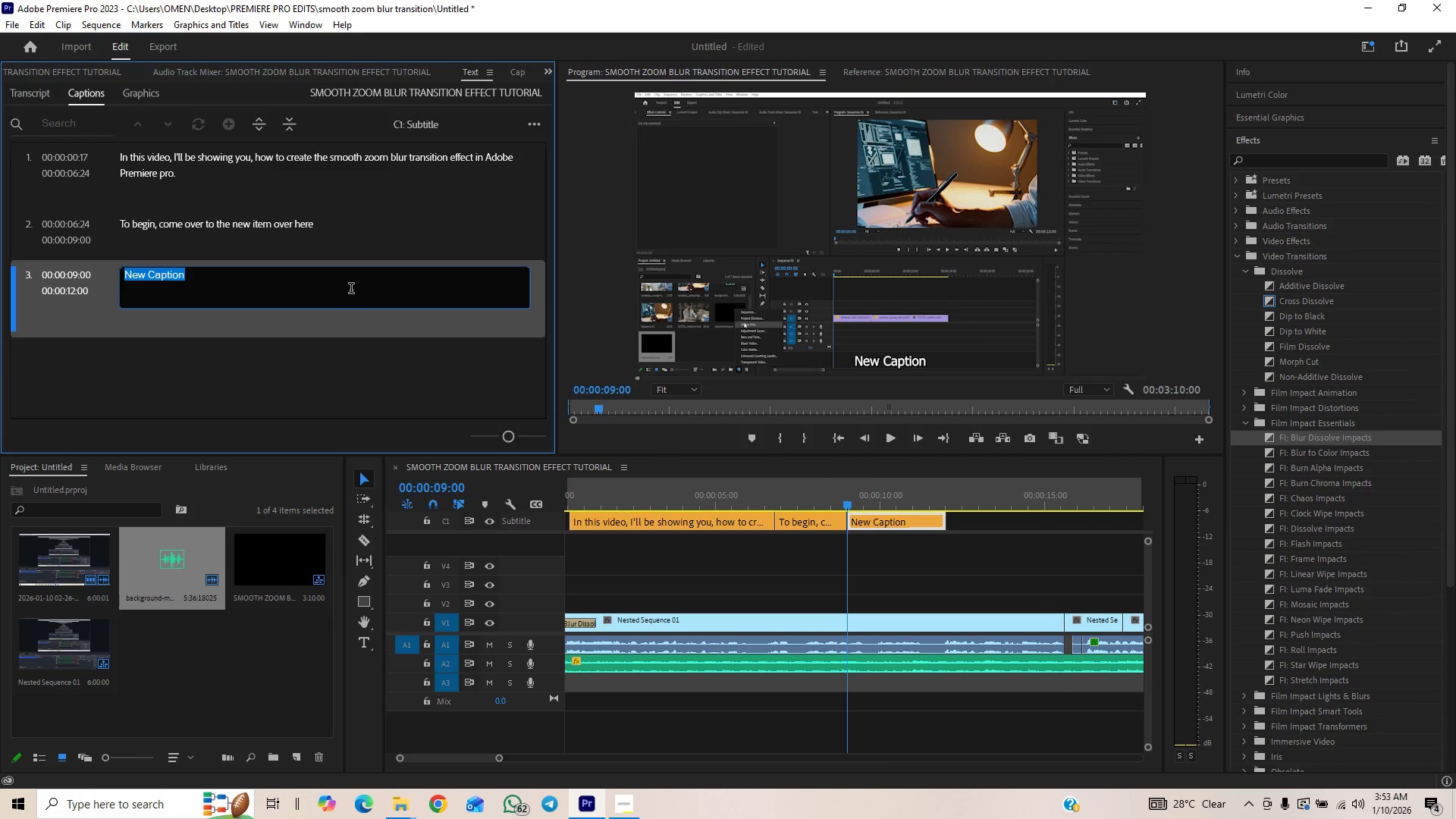 
type(Create a new adjustment layer)
 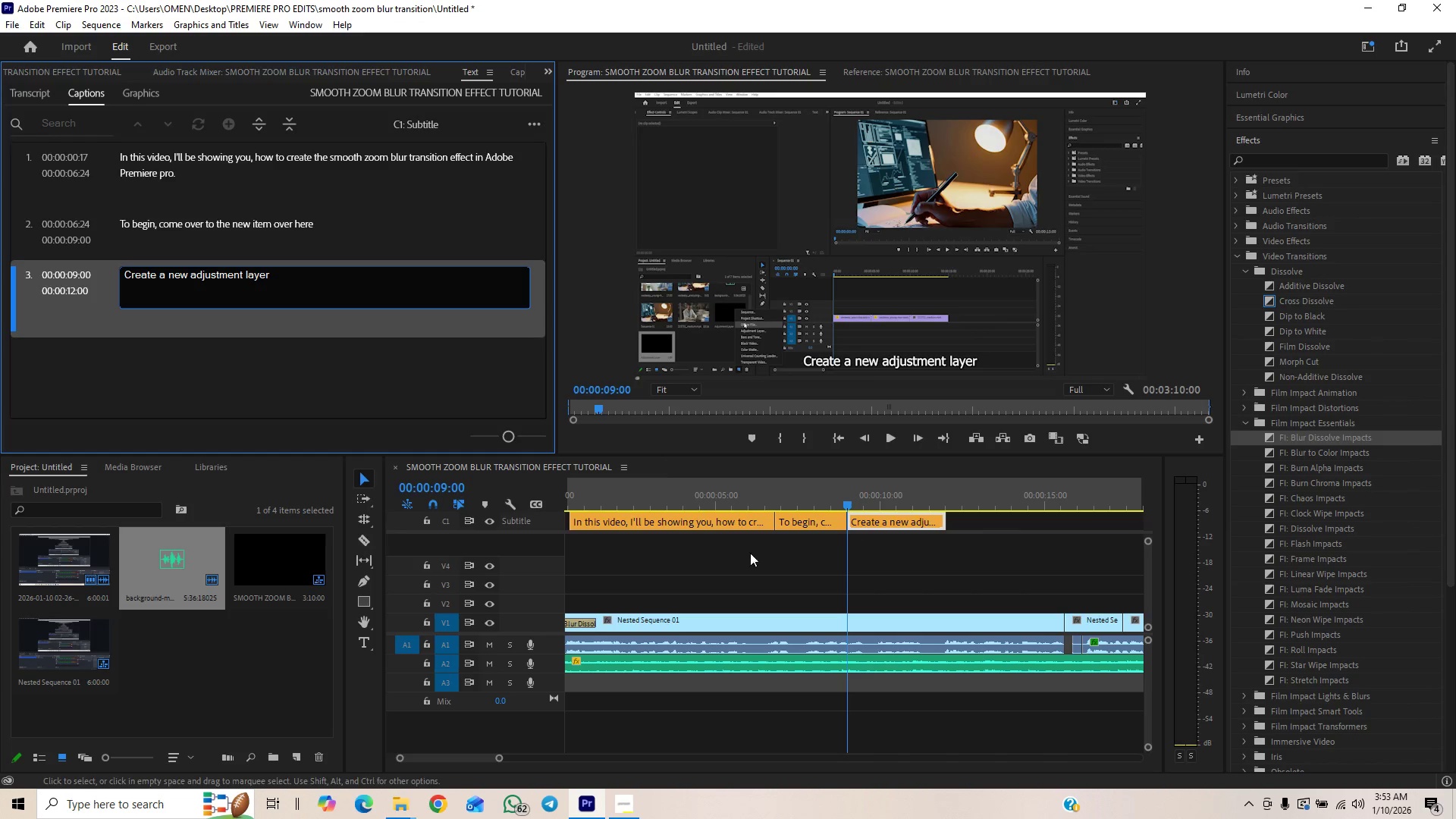 
left_click([821, 496])
 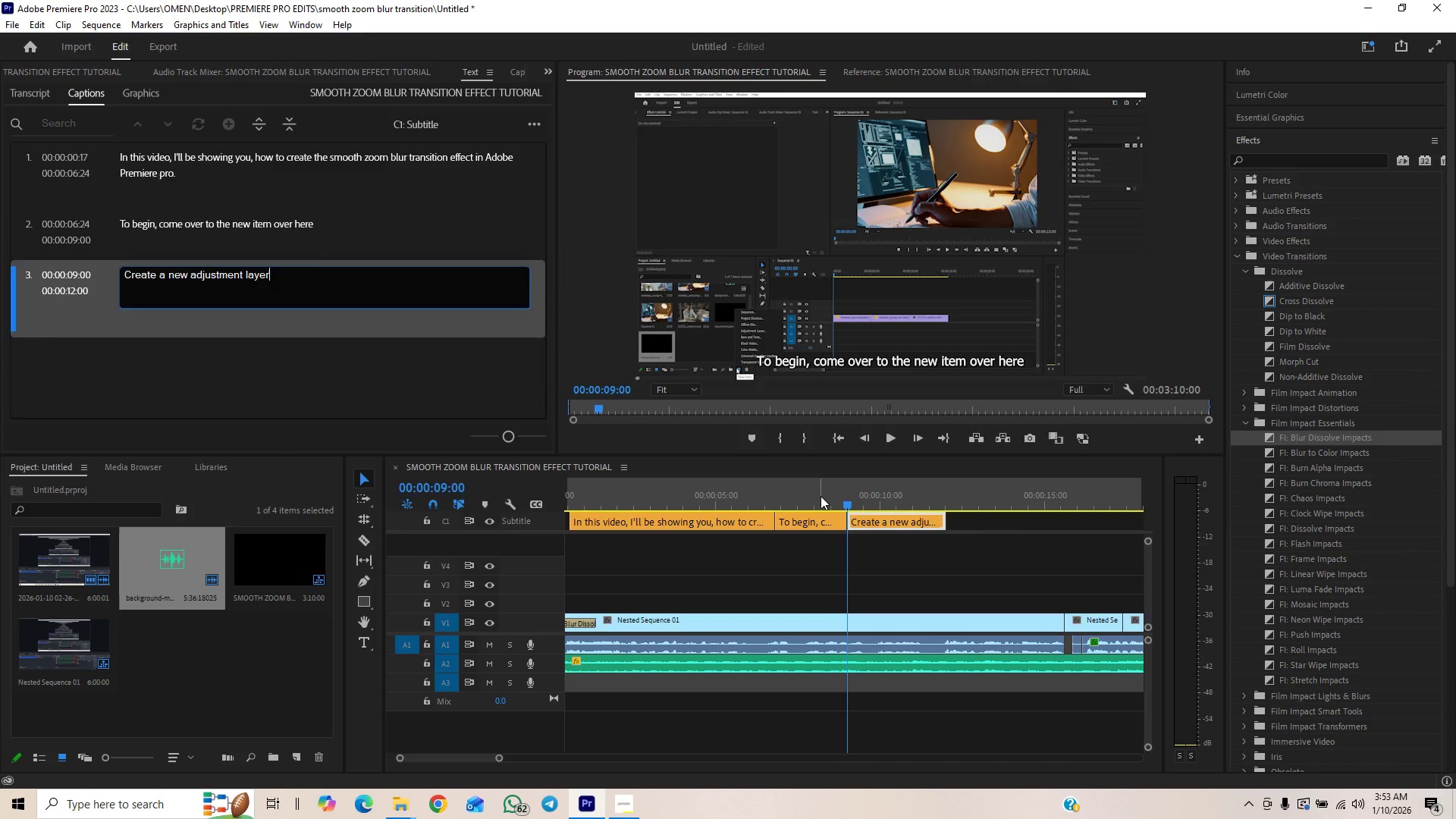 
key(Space)
 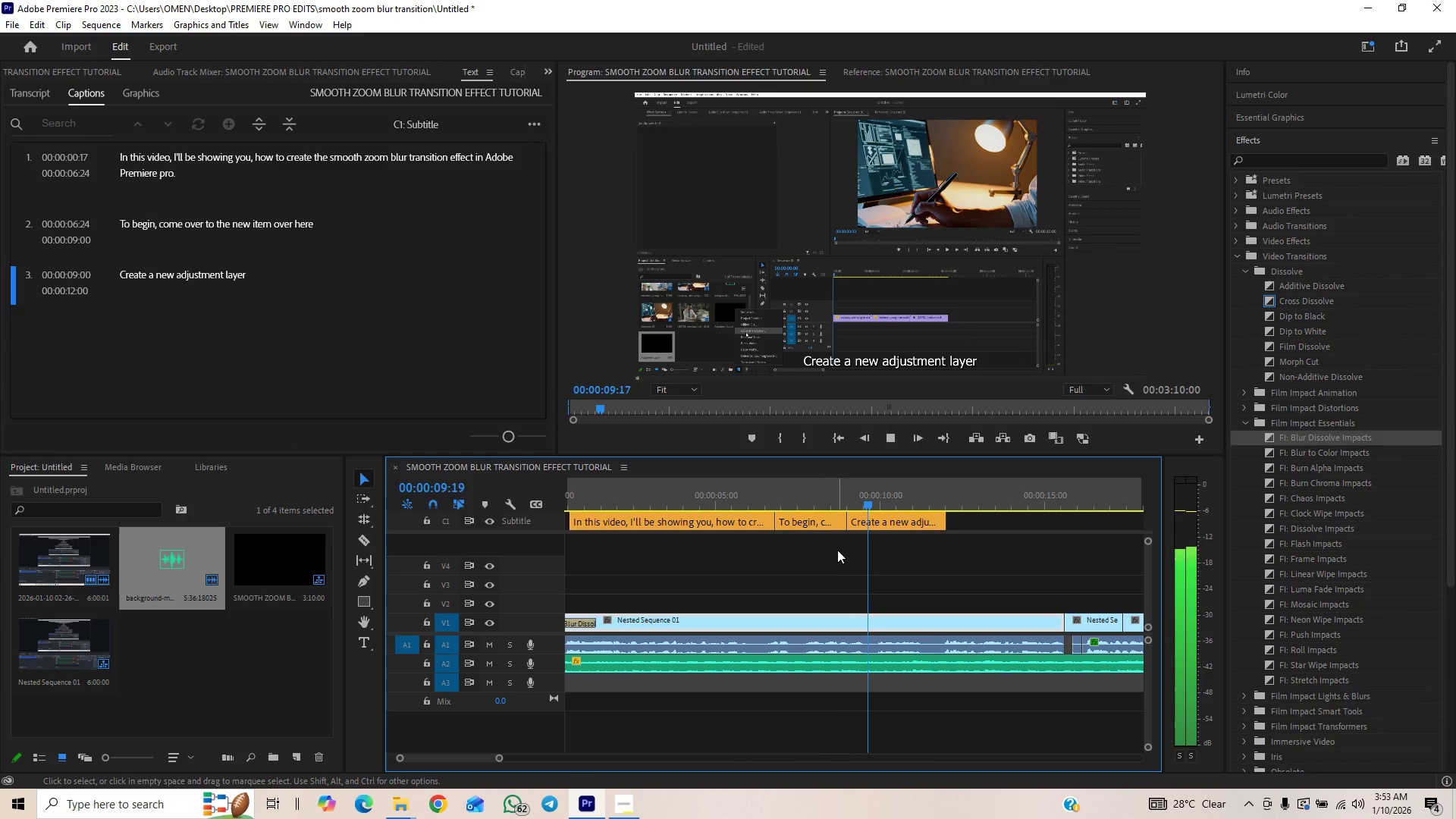 
key(Space)
 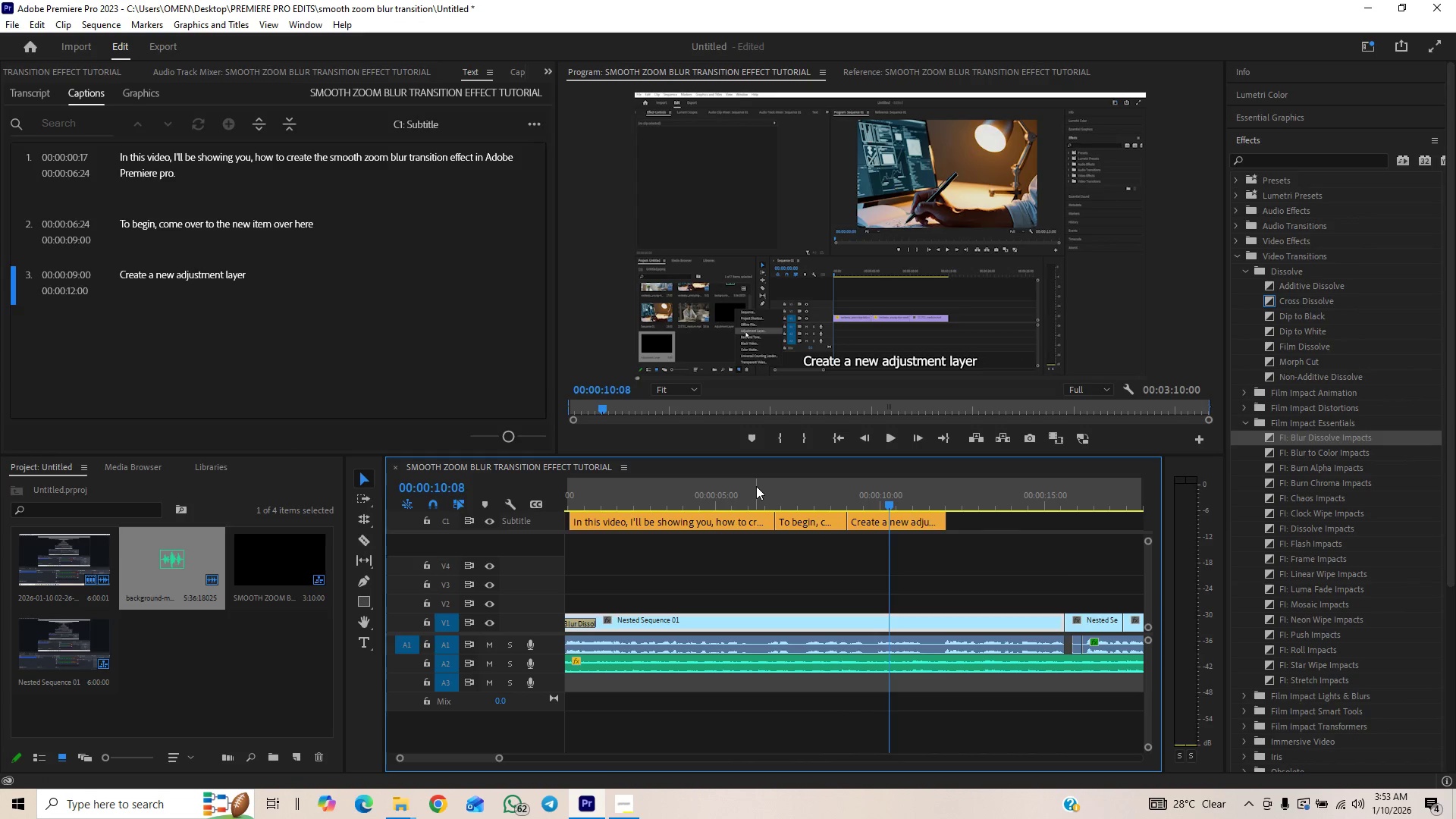 
left_click([755, 486])
 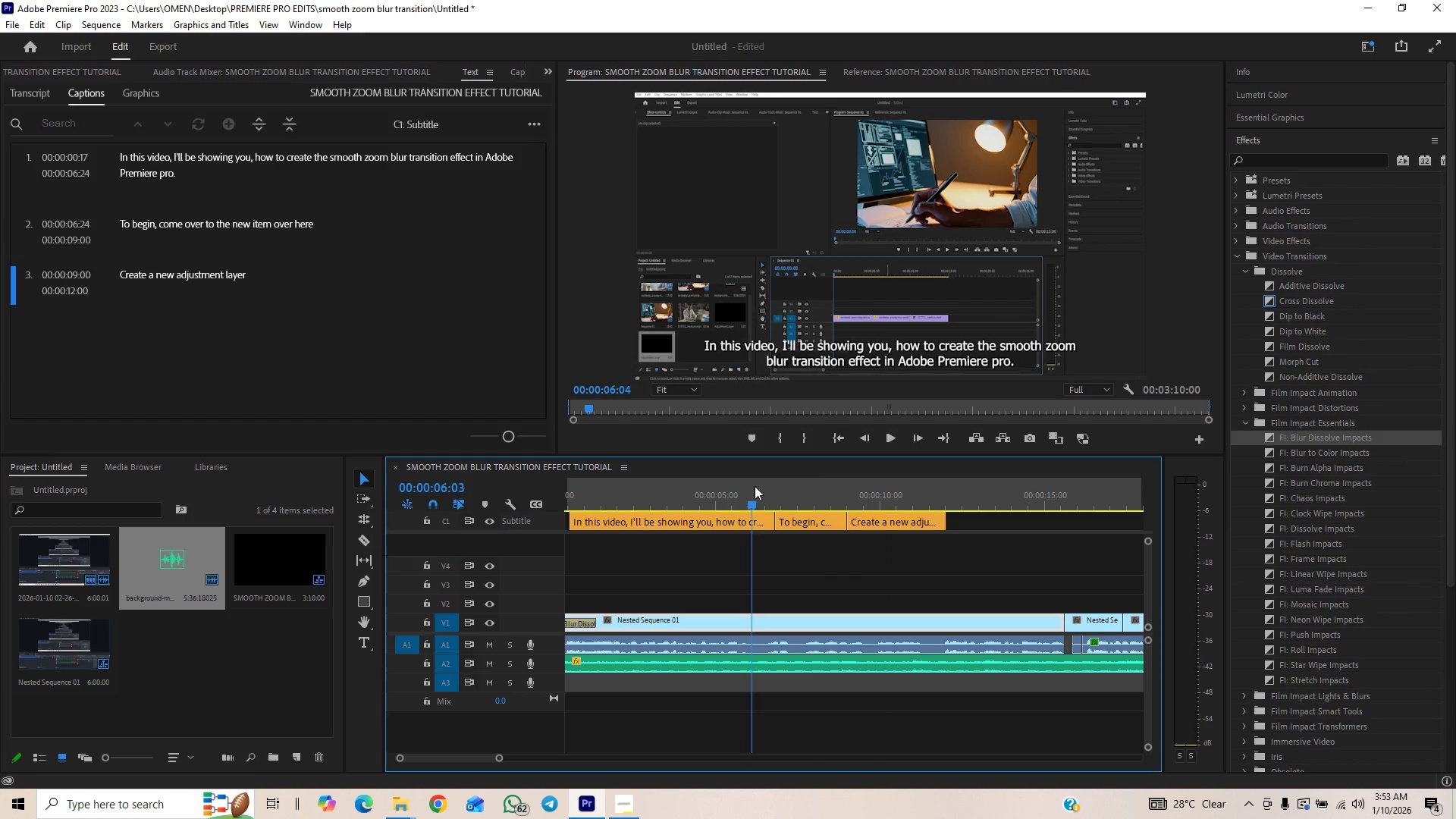 
key(Space)
 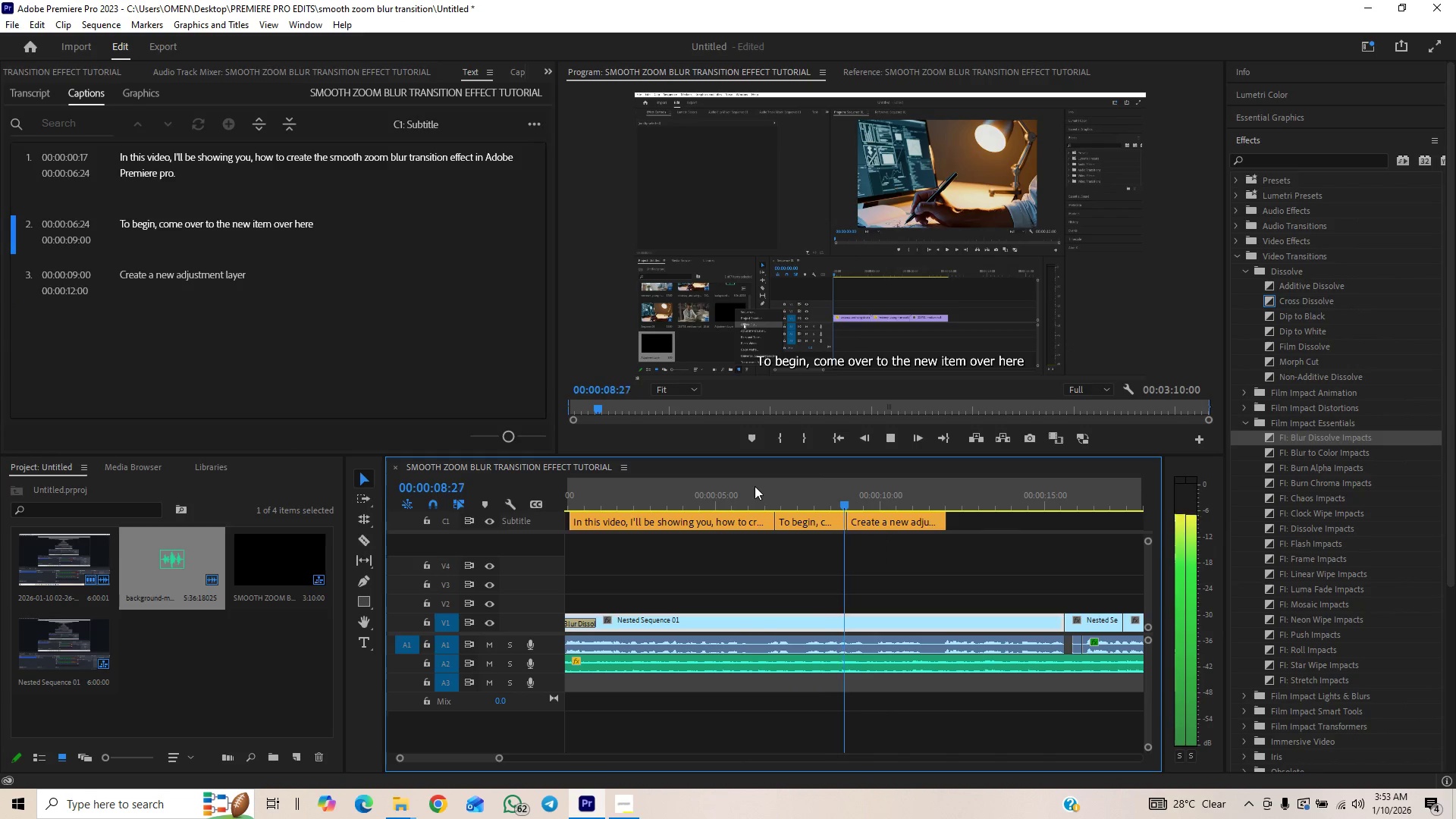 
key(Space)
 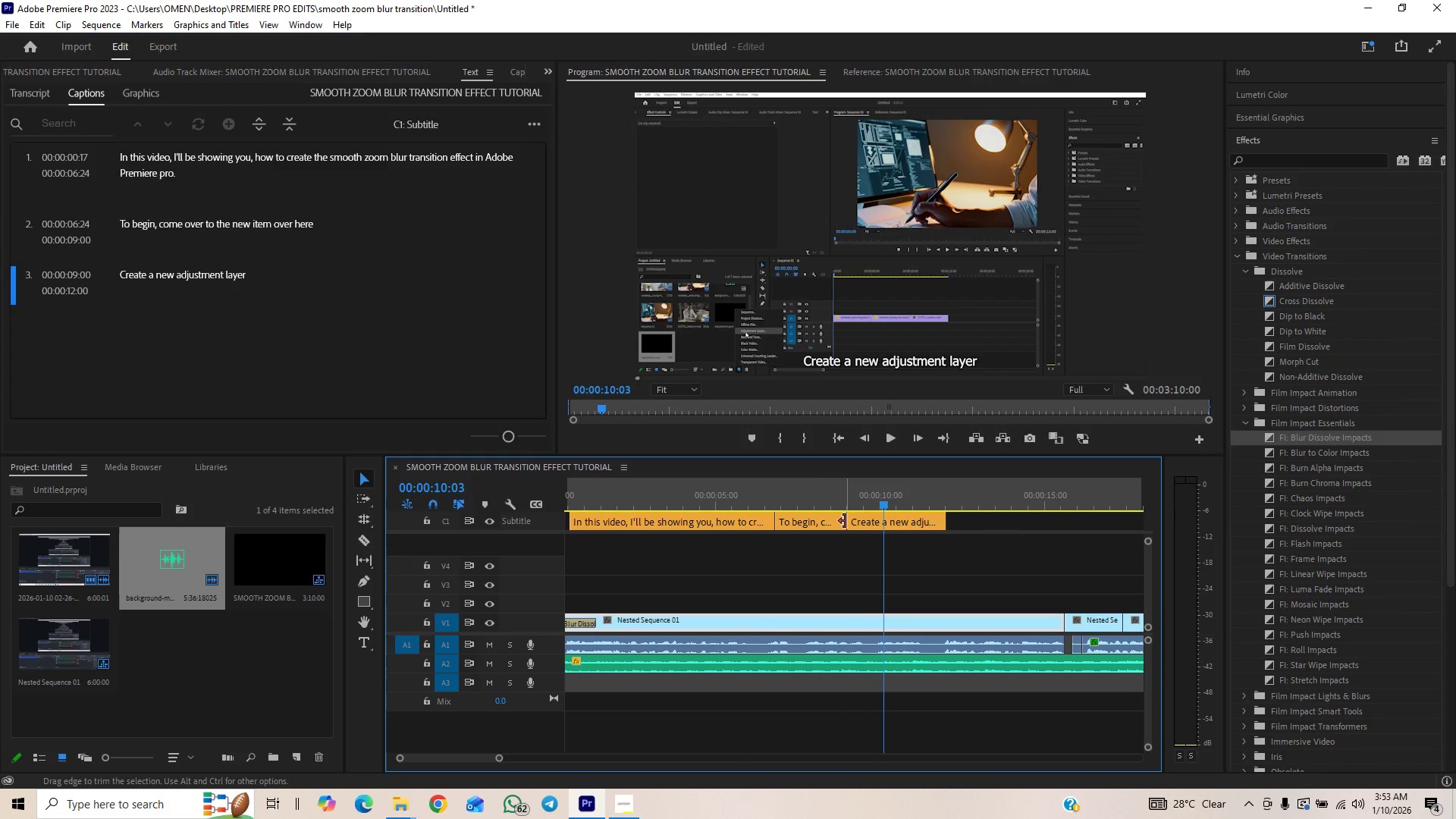 
left_click_drag(start_coordinate=[849, 519], to_coordinate=[871, 517])
 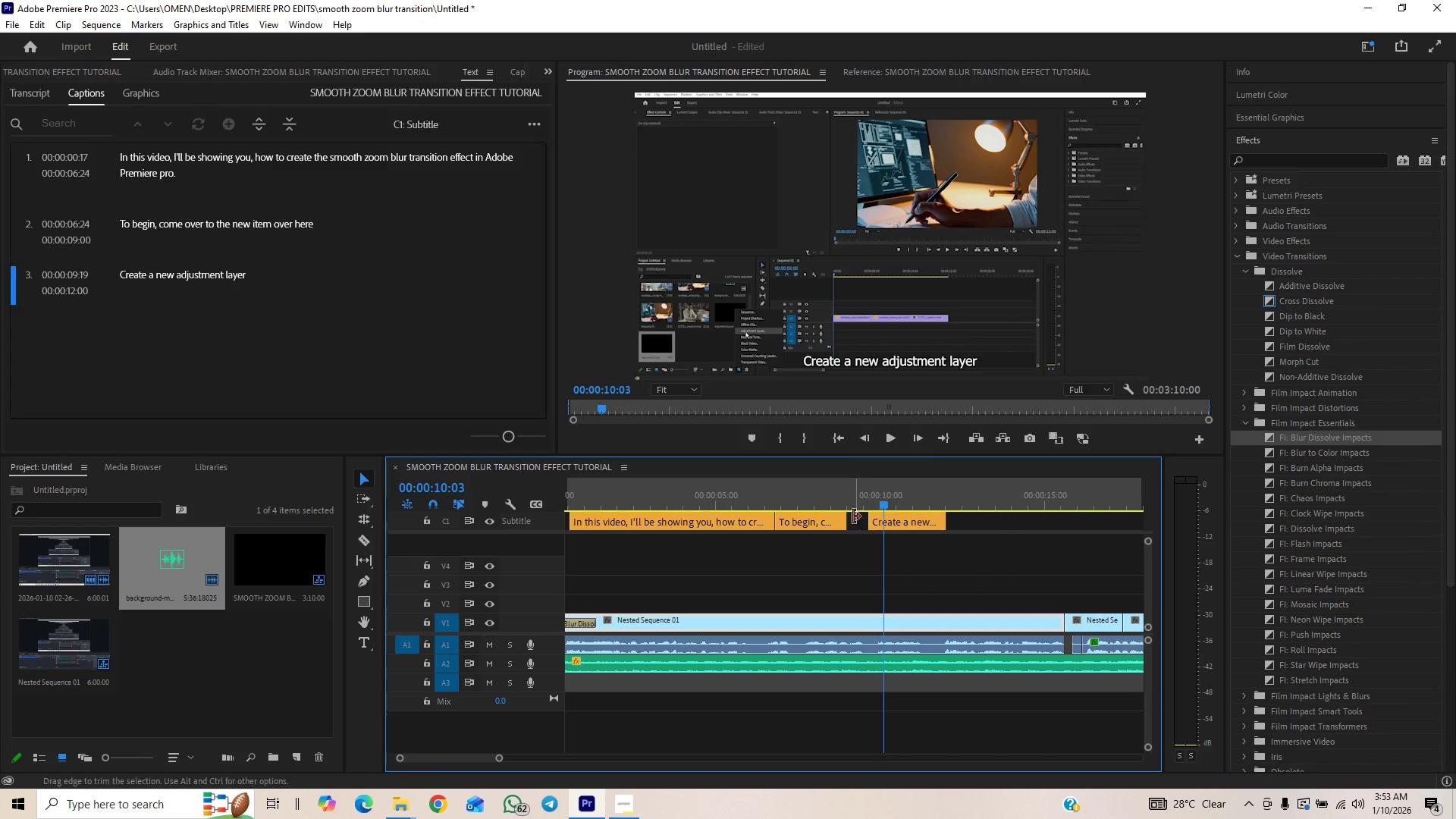 
left_click_drag(start_coordinate=[847, 519], to_coordinate=[882, 522])
 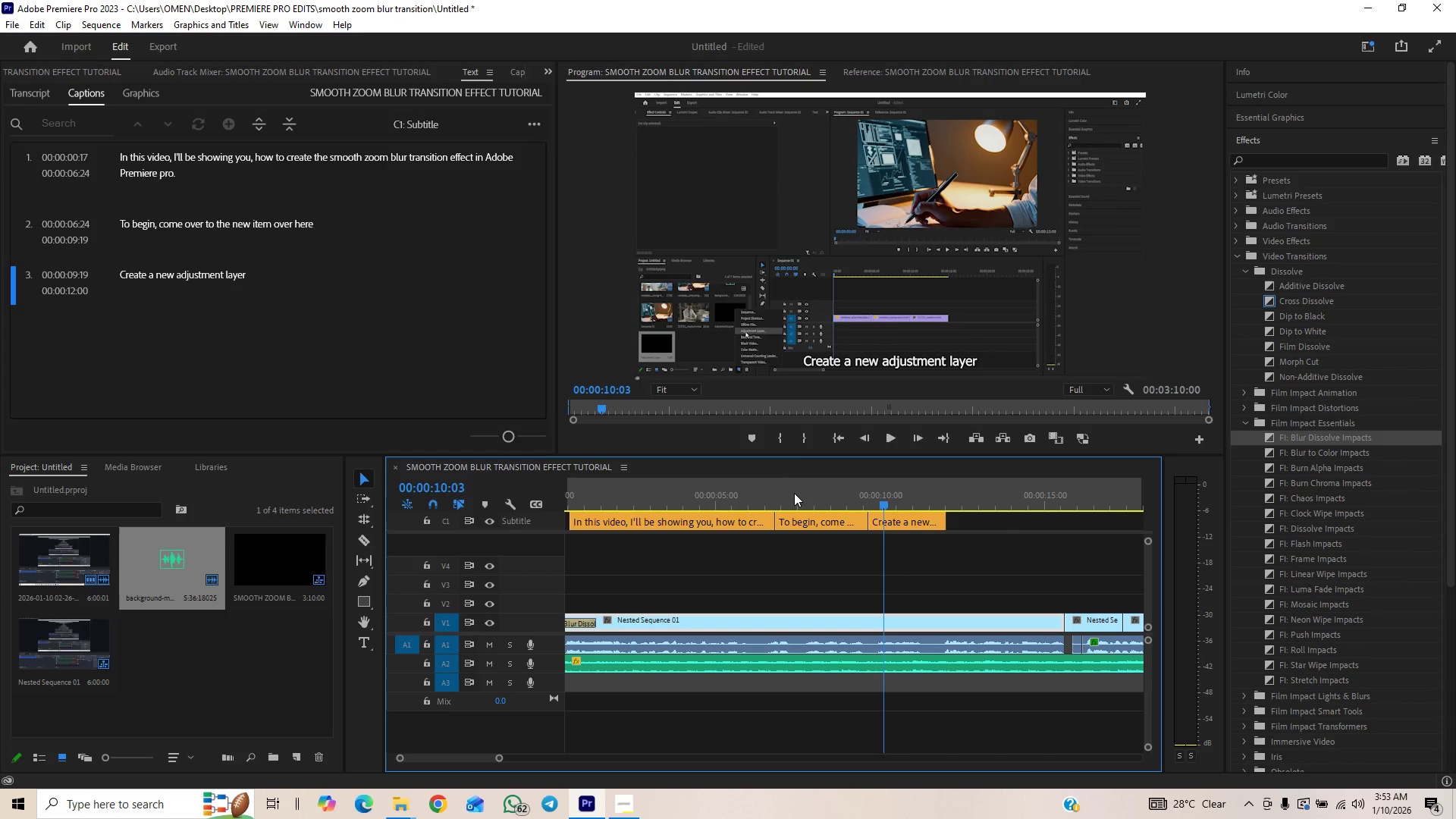 
left_click([780, 493])
 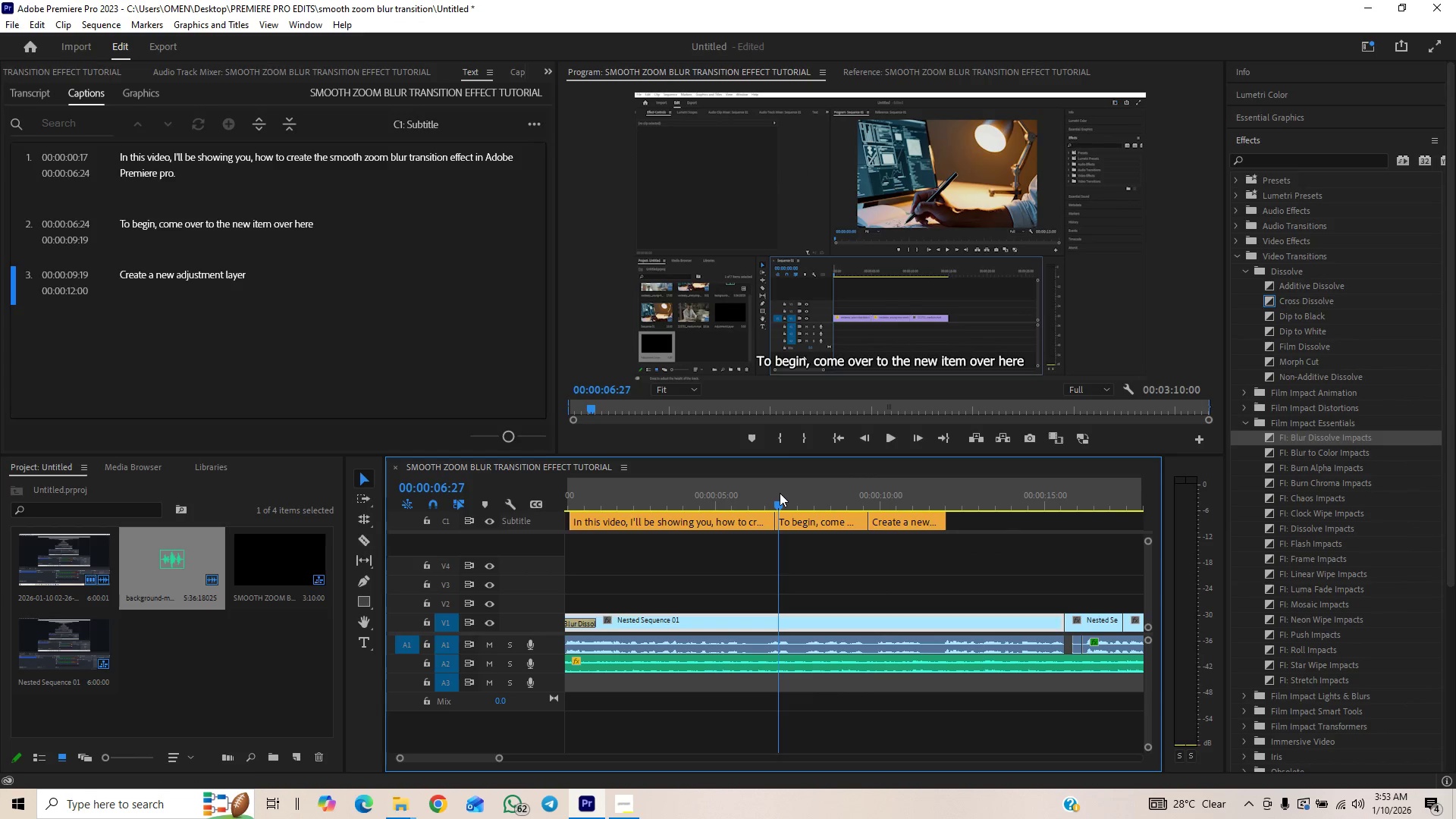 
key(Space)
 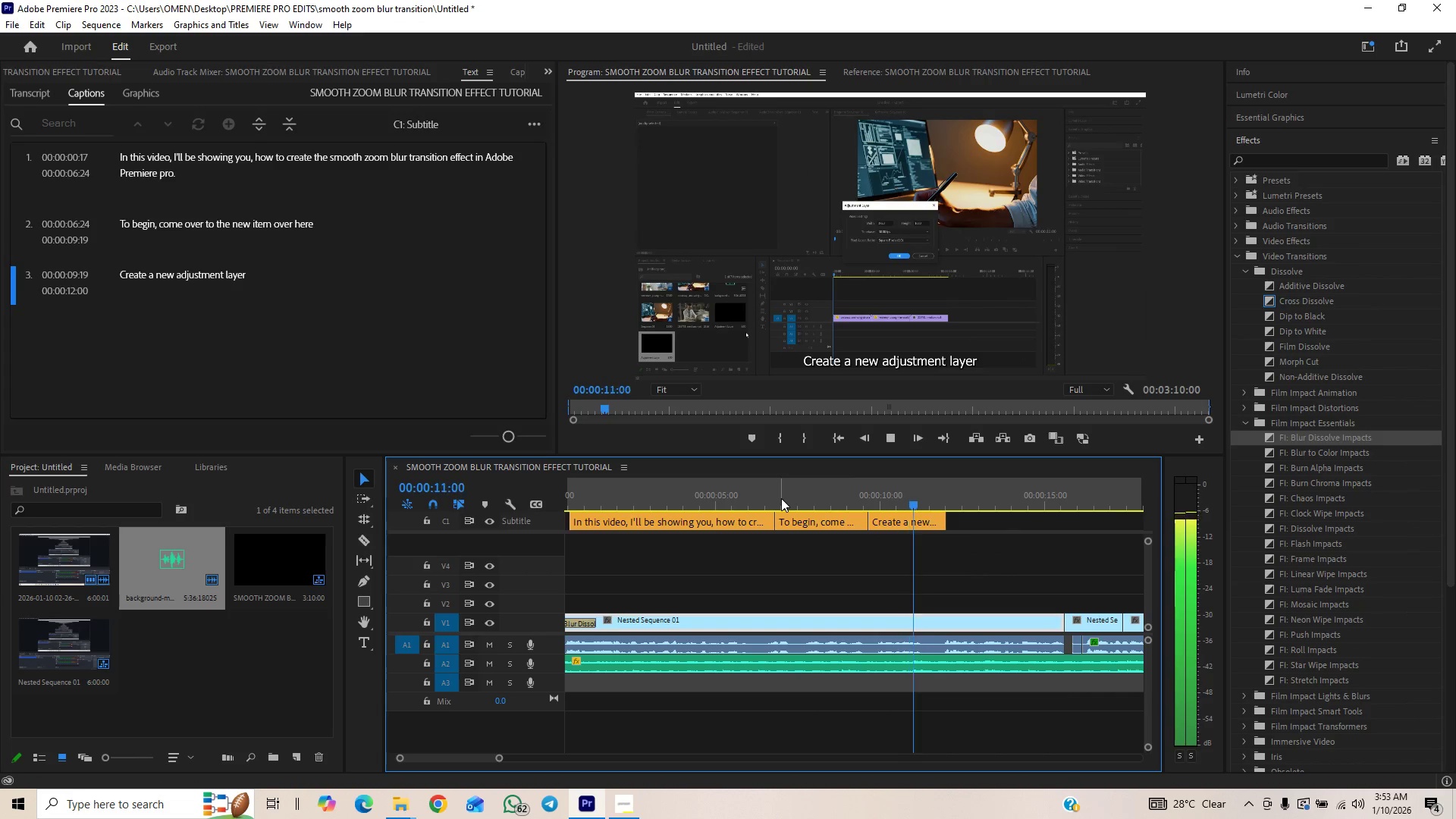 
wait(5.75)
 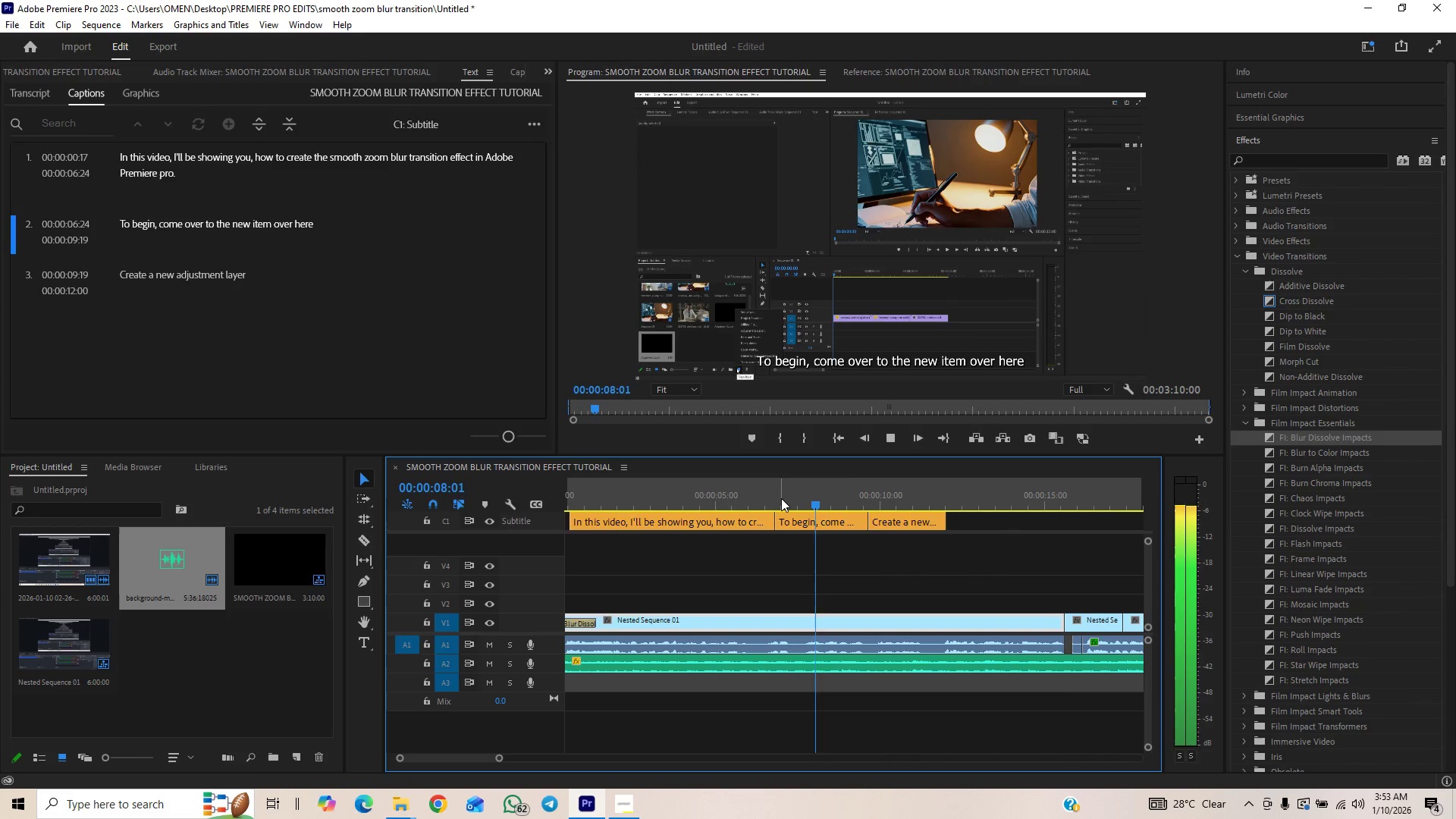 
key(Space)
 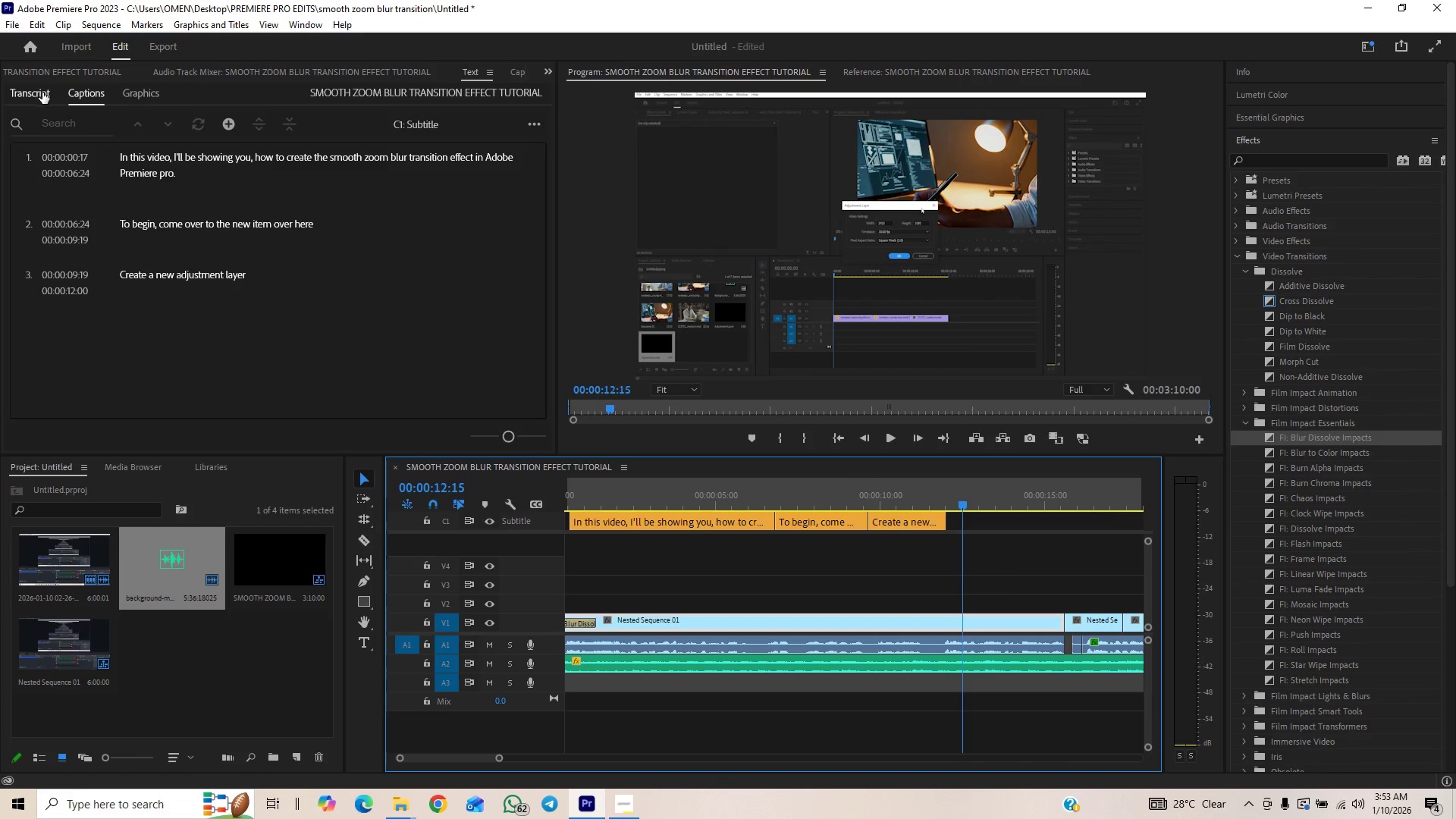 
left_click([40, 93])
 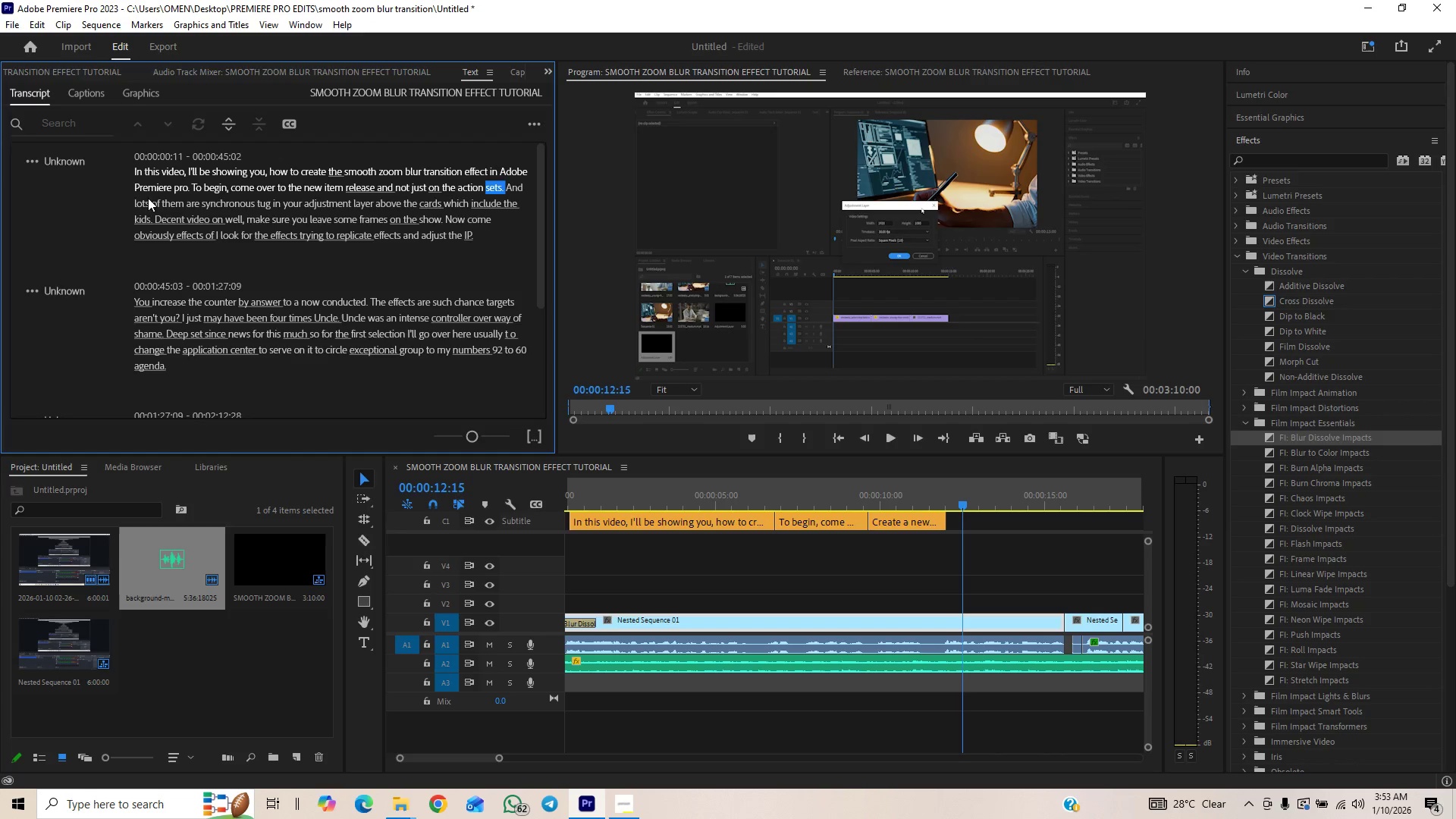 
key(Space)
 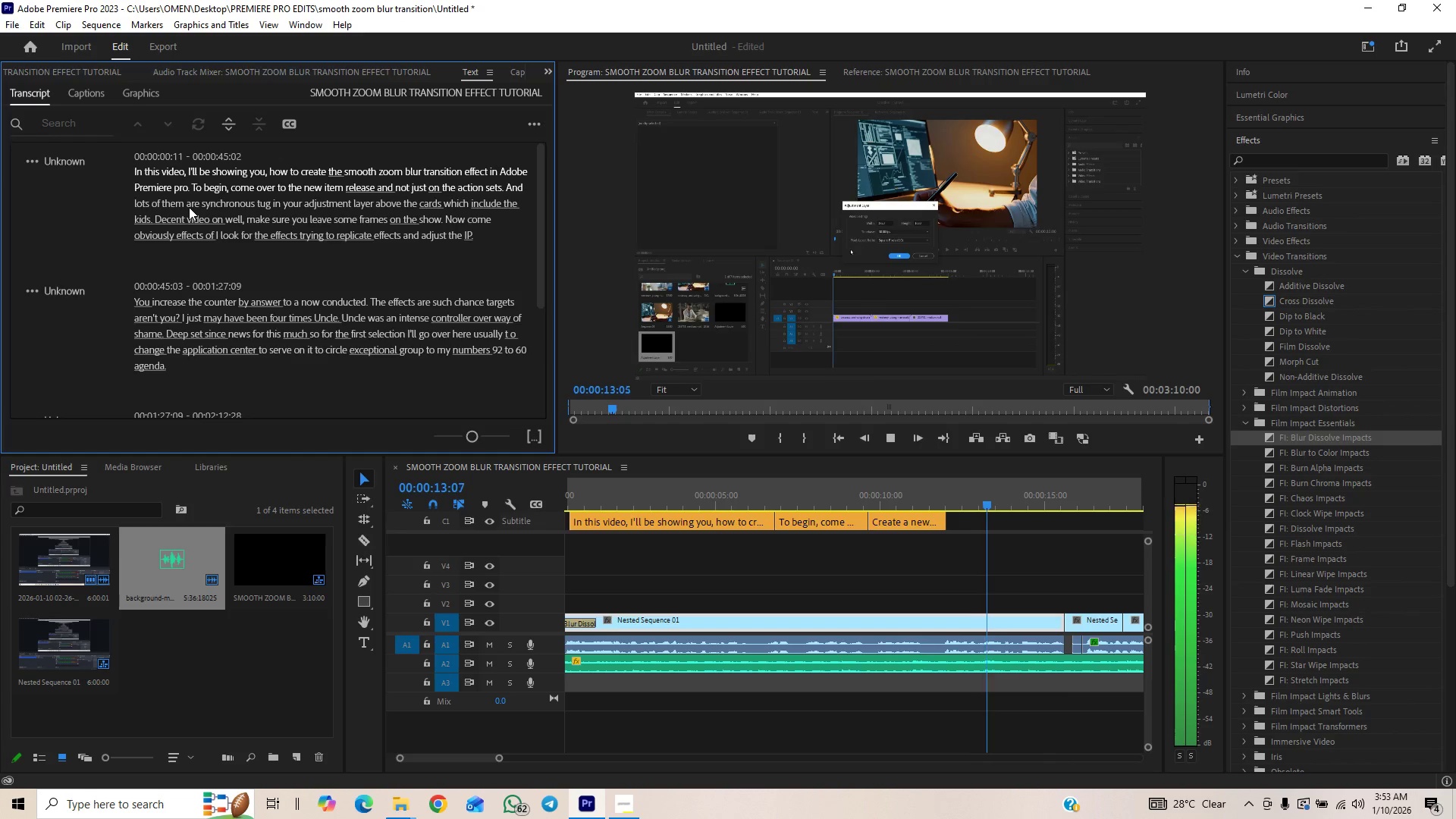 
key(Space)
 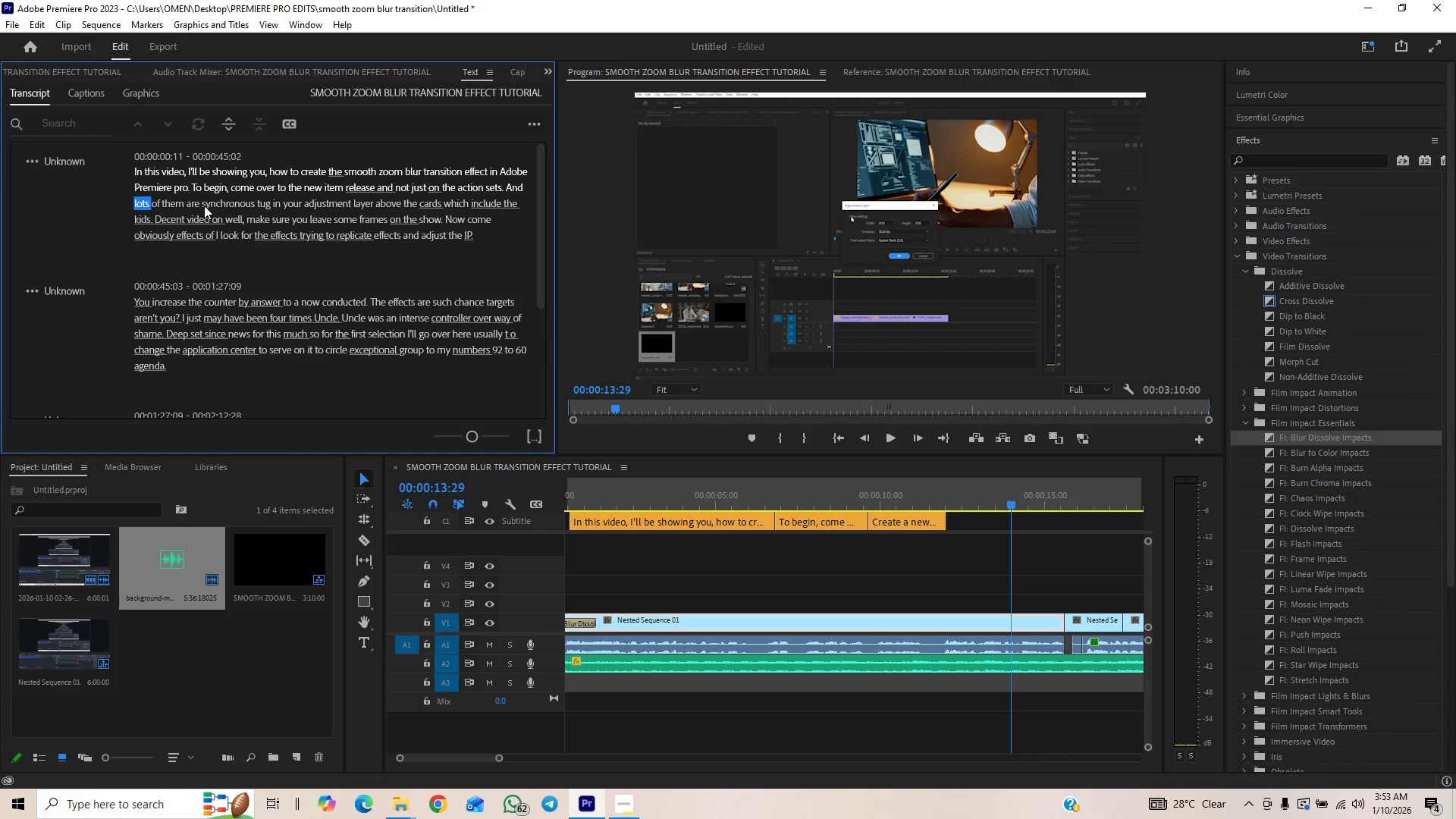 
left_click([180, 200])
 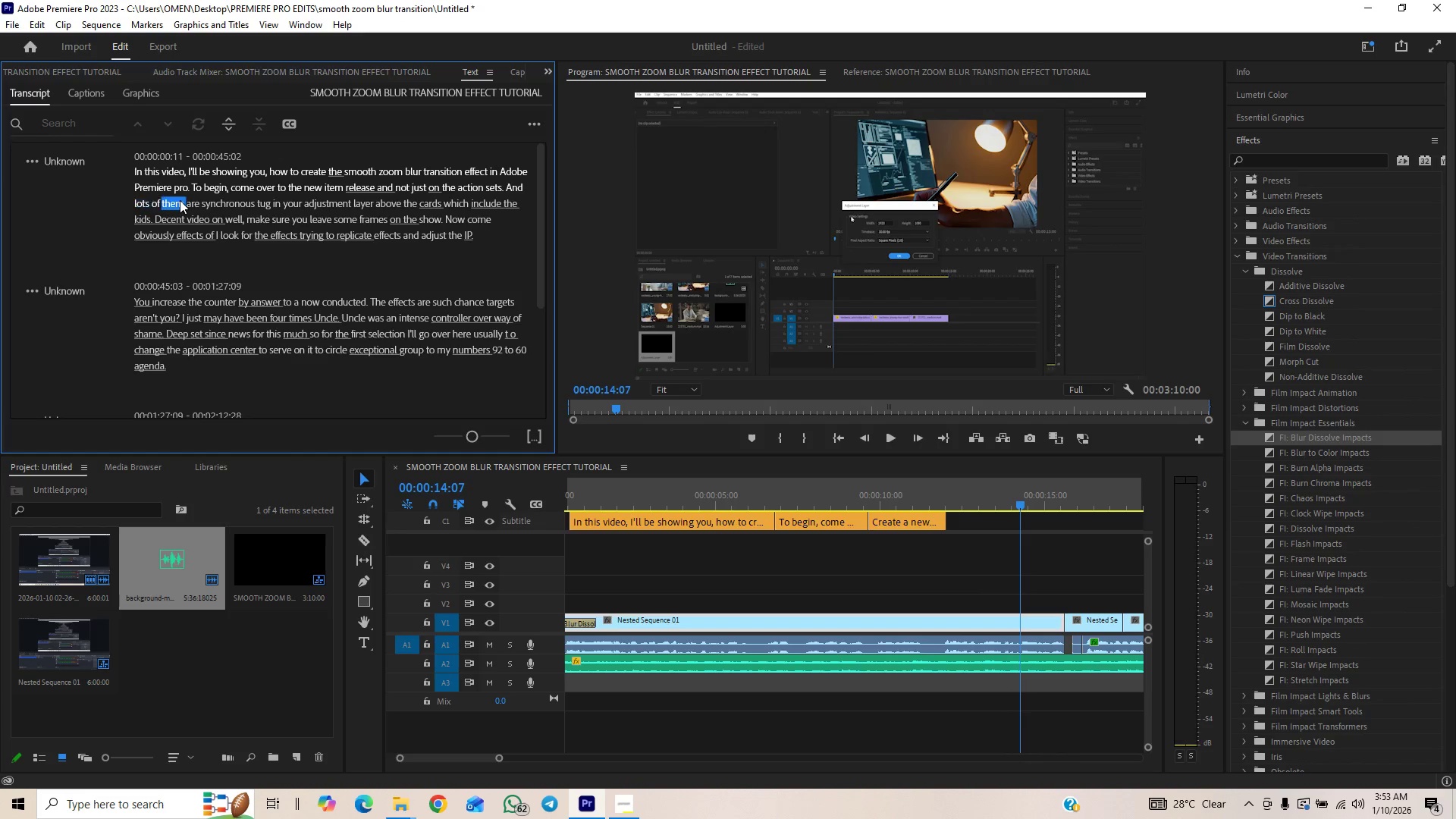 
key(Space)
 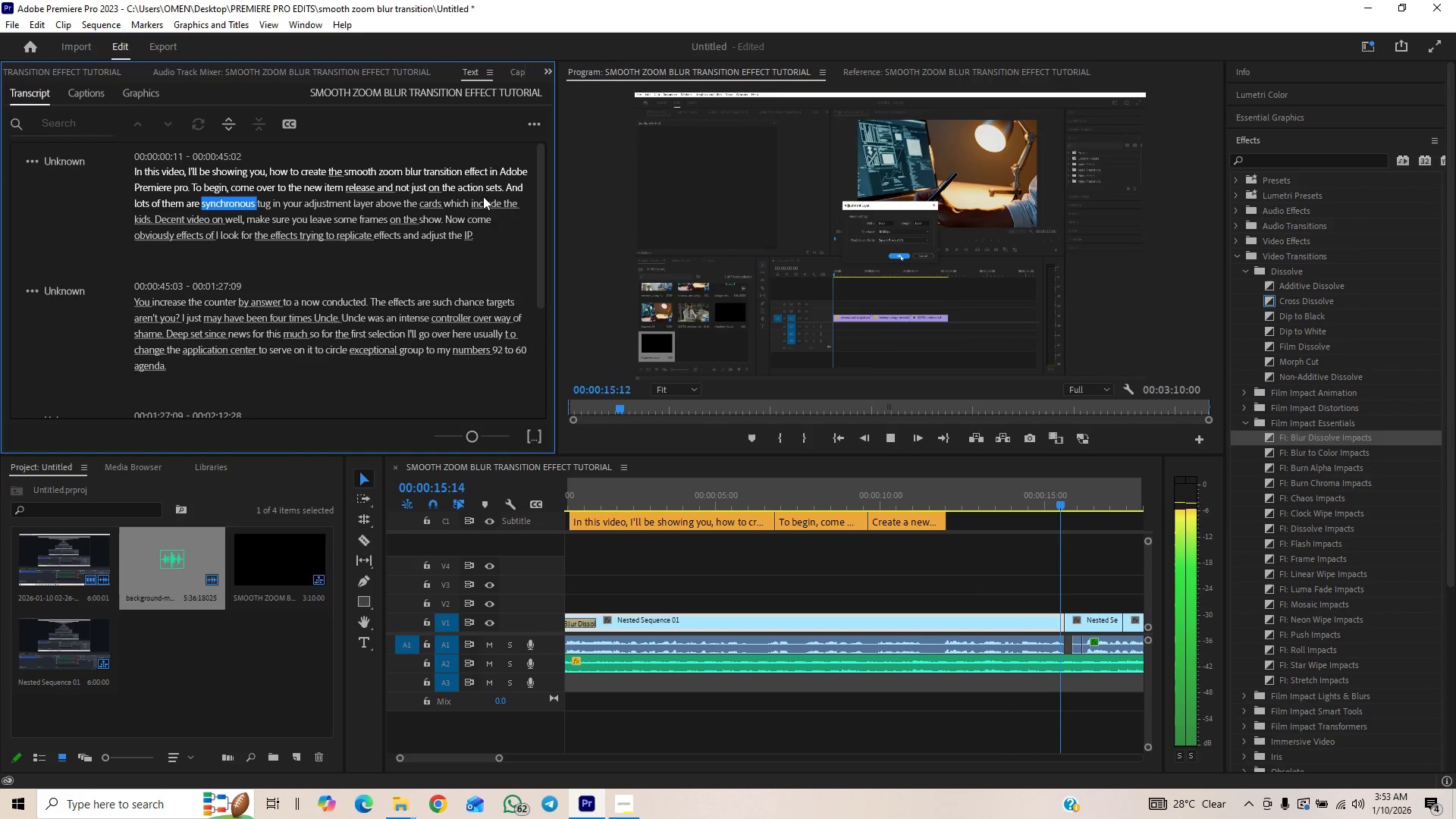 
left_click([516, 189])
 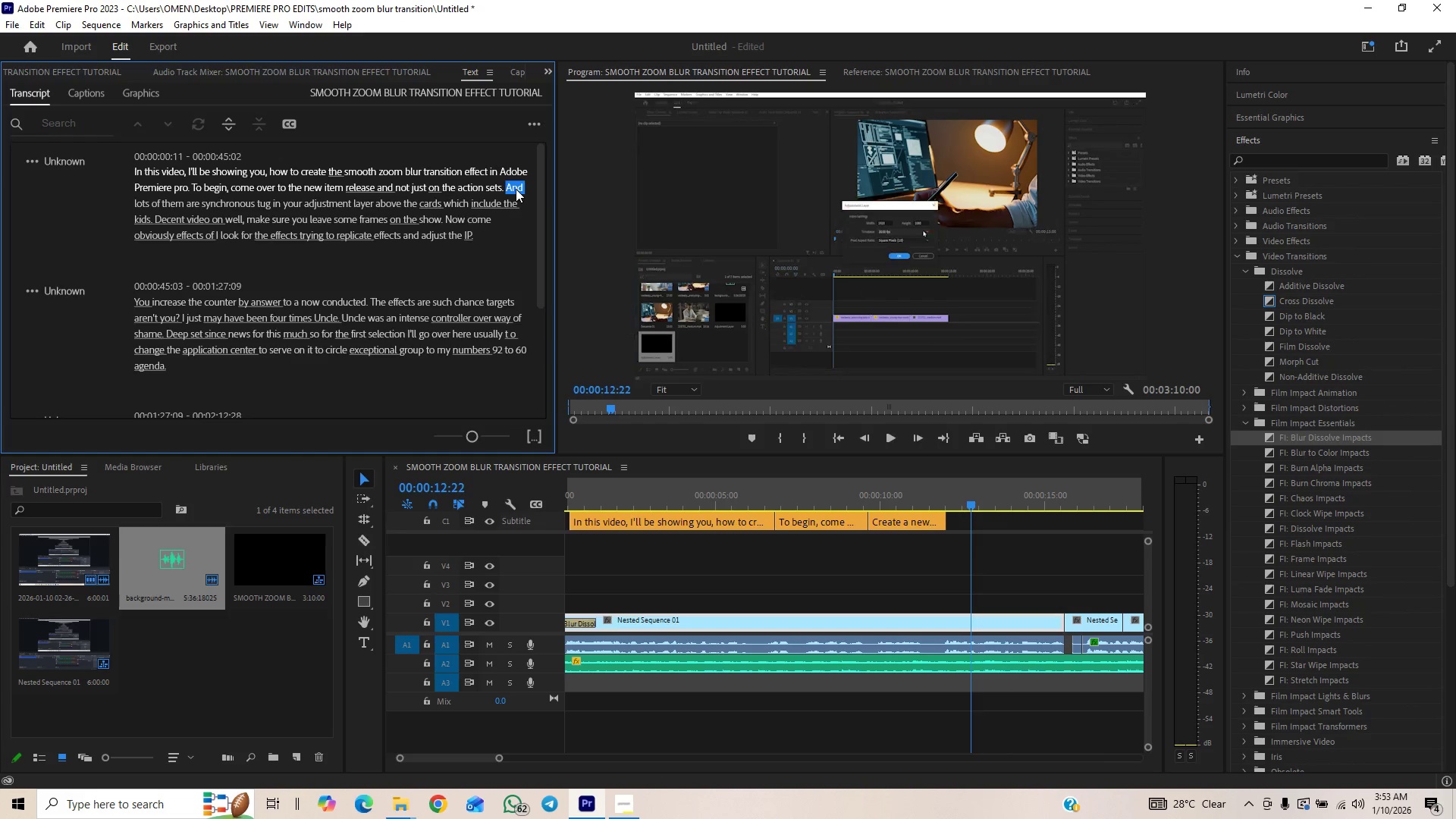 
key(Space)
 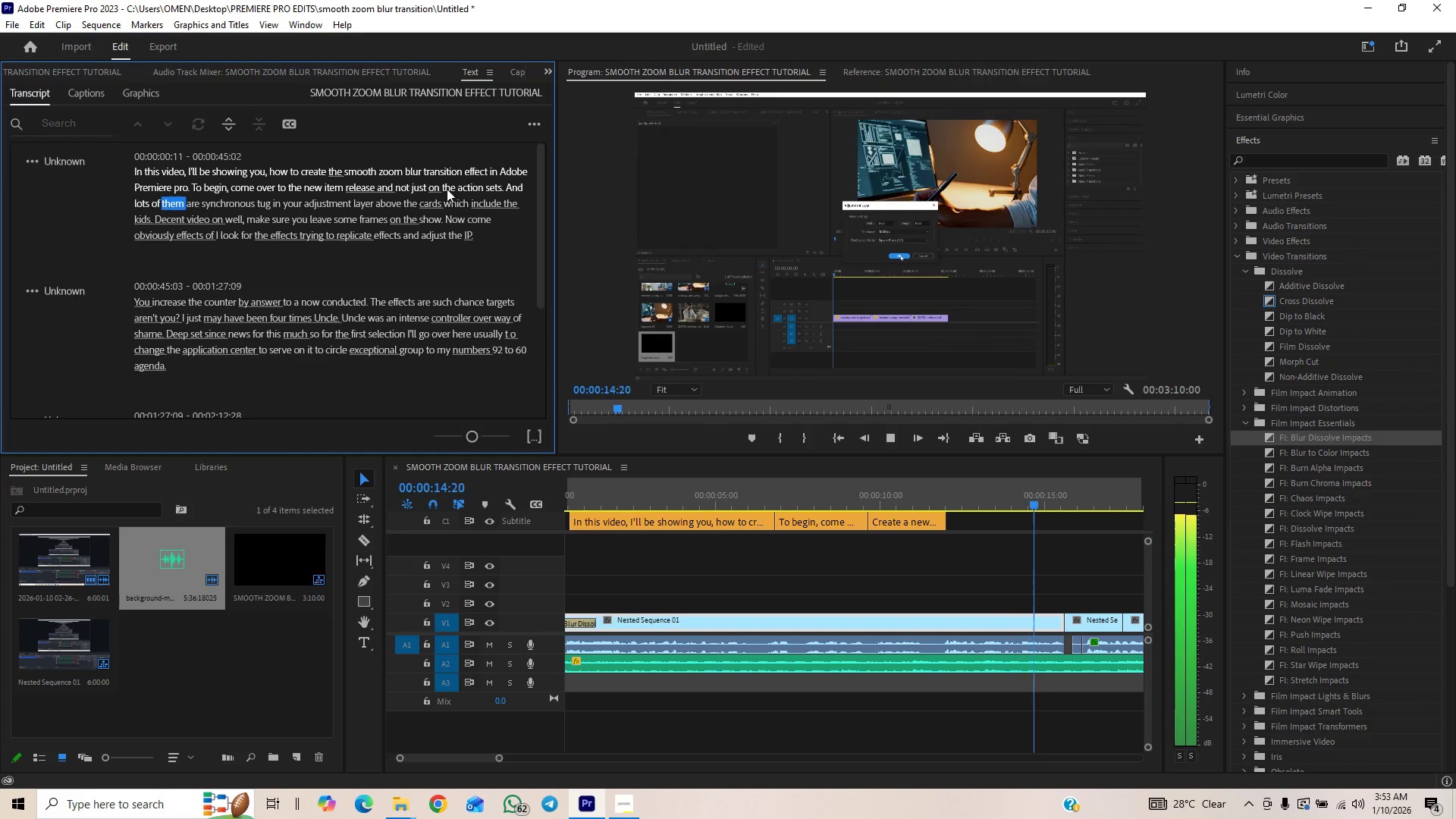 
key(Space)
 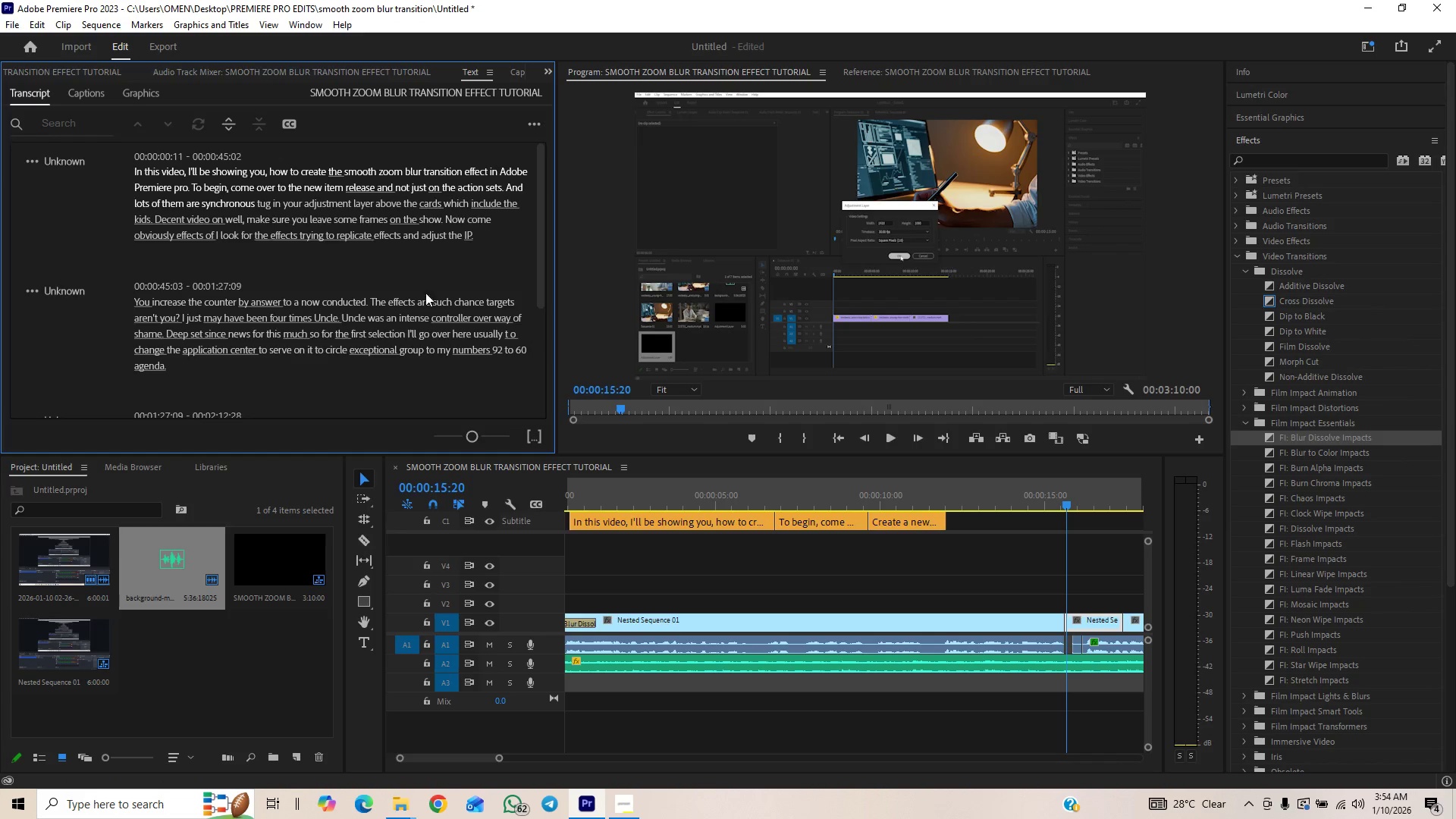 
left_click([93, 96])
 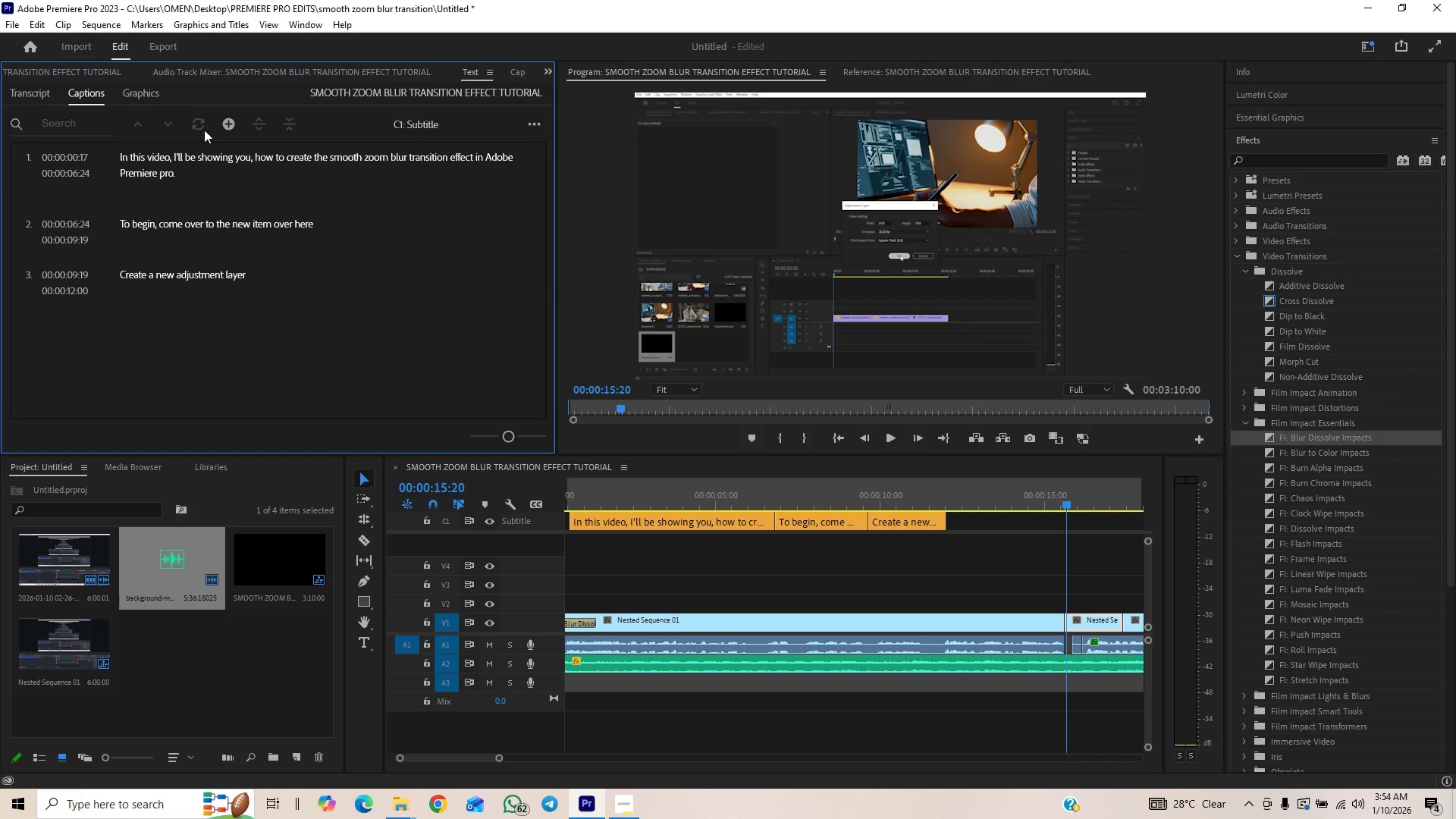 
left_click([225, 125])
 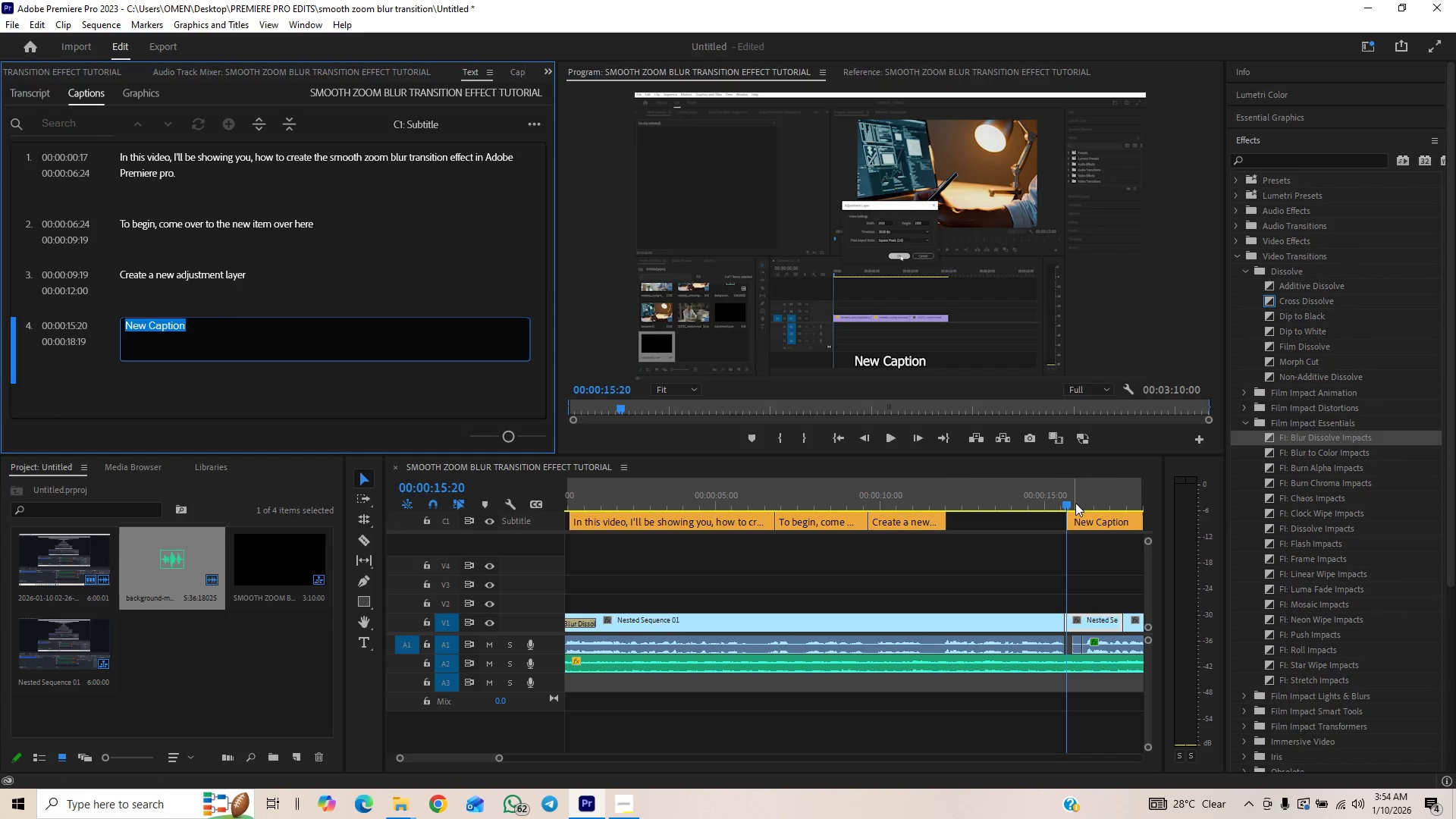 
left_click_drag(start_coordinate=[1093, 524], to_coordinate=[977, 516])
 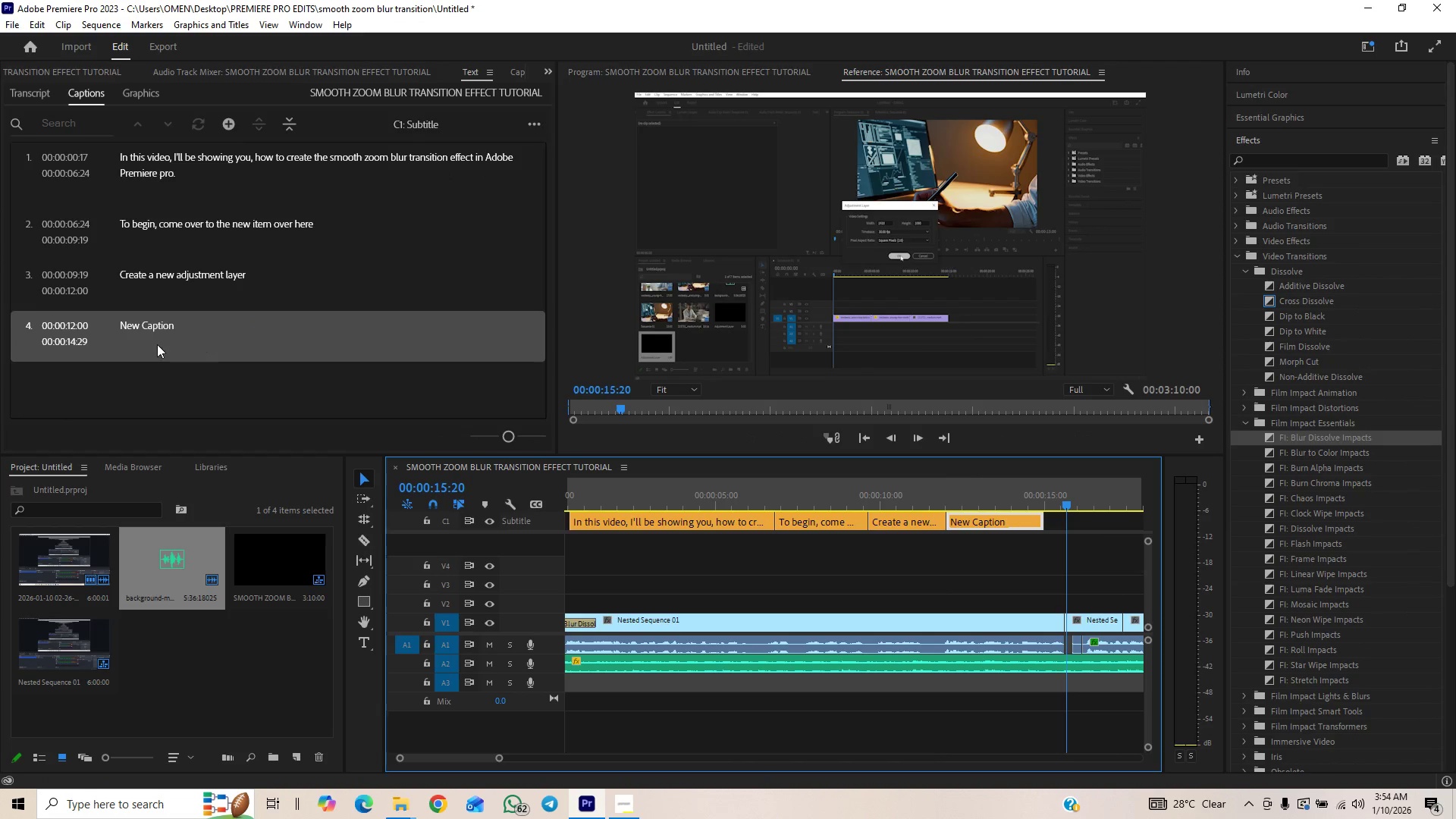 
double_click([147, 321])
 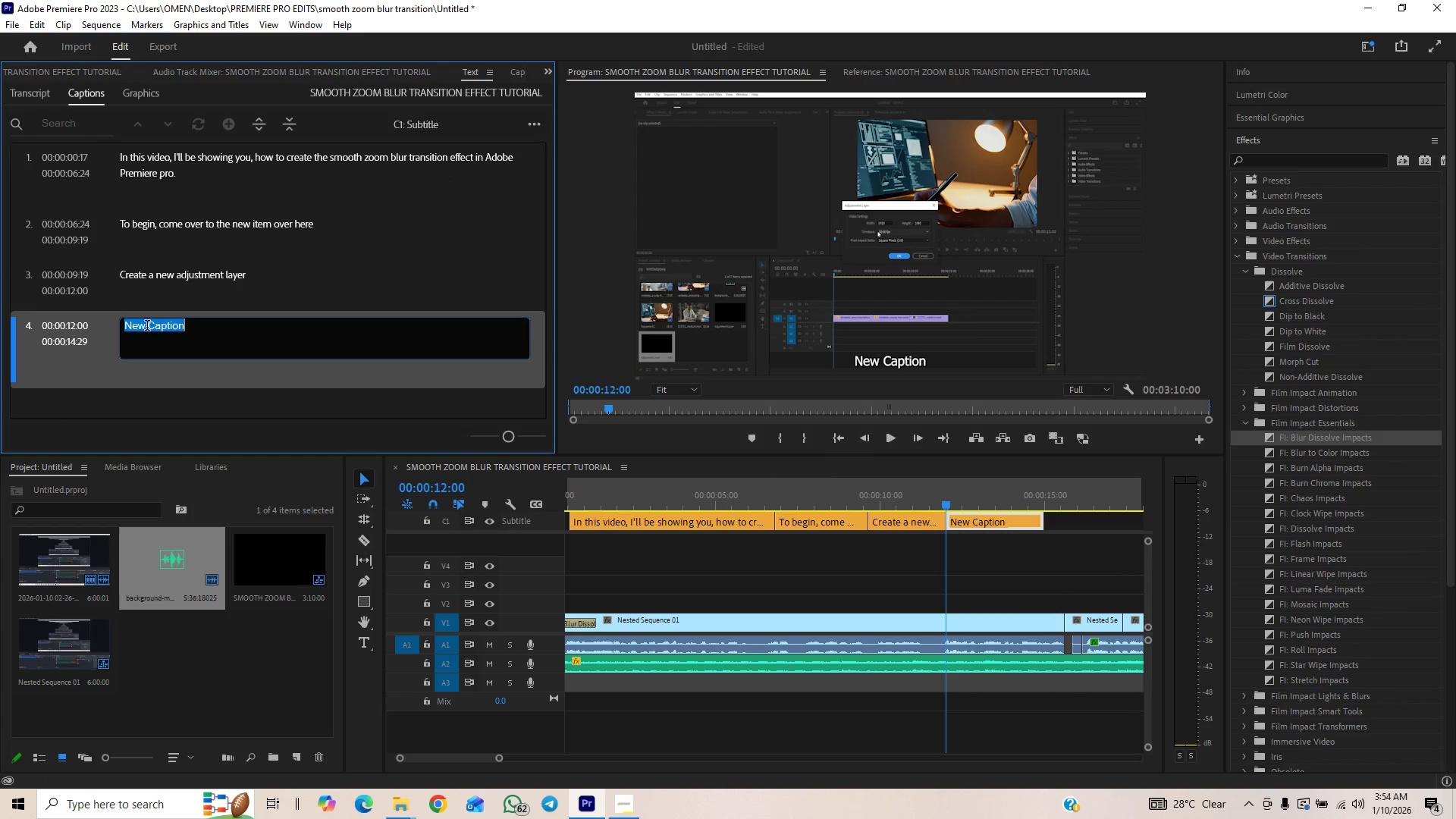 
type(Make sureb)
key(Backspace)
type( the setting )
key(Backspace)
type(s is the same as that of your sequence)
 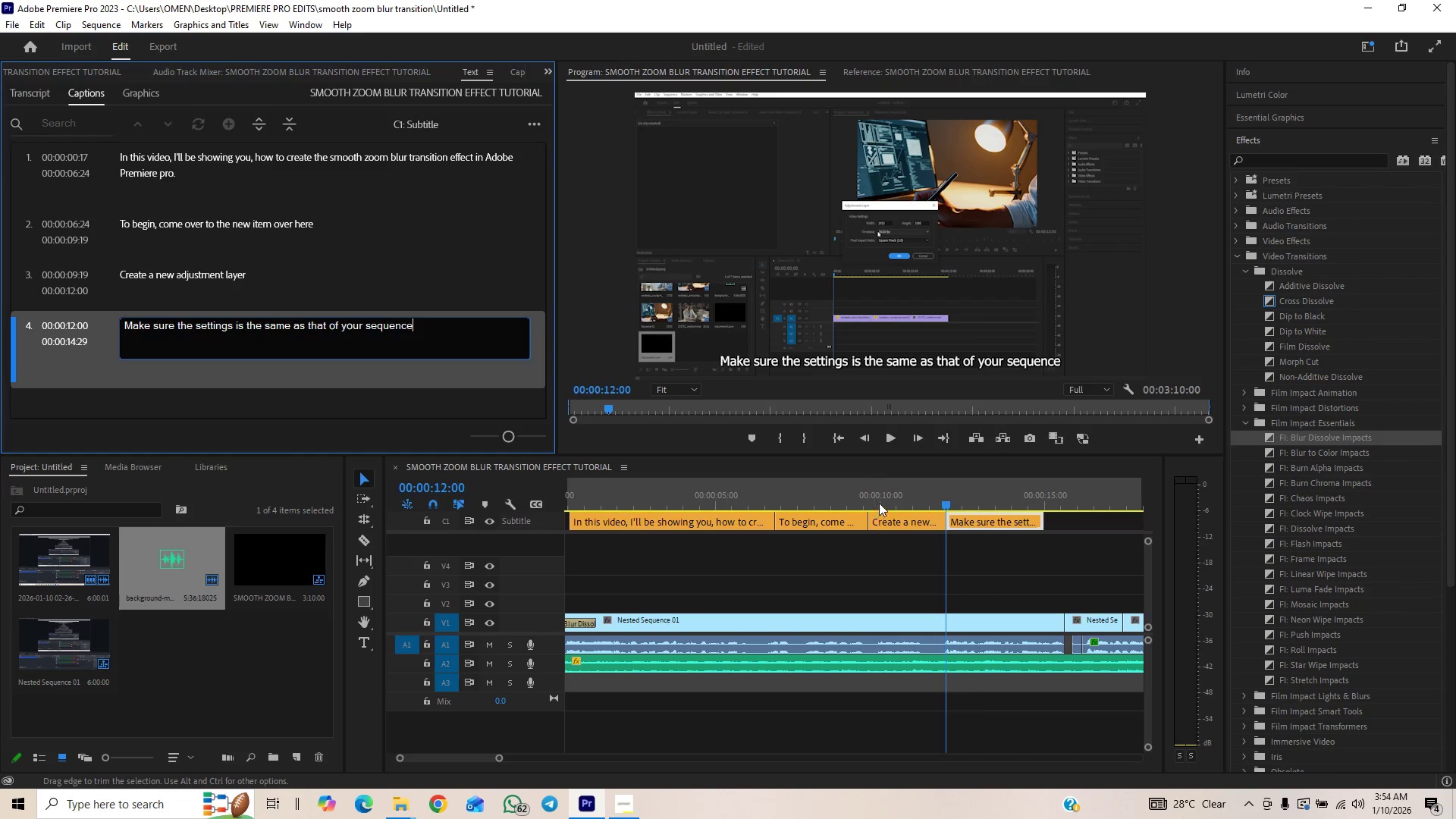 
key(Space)
 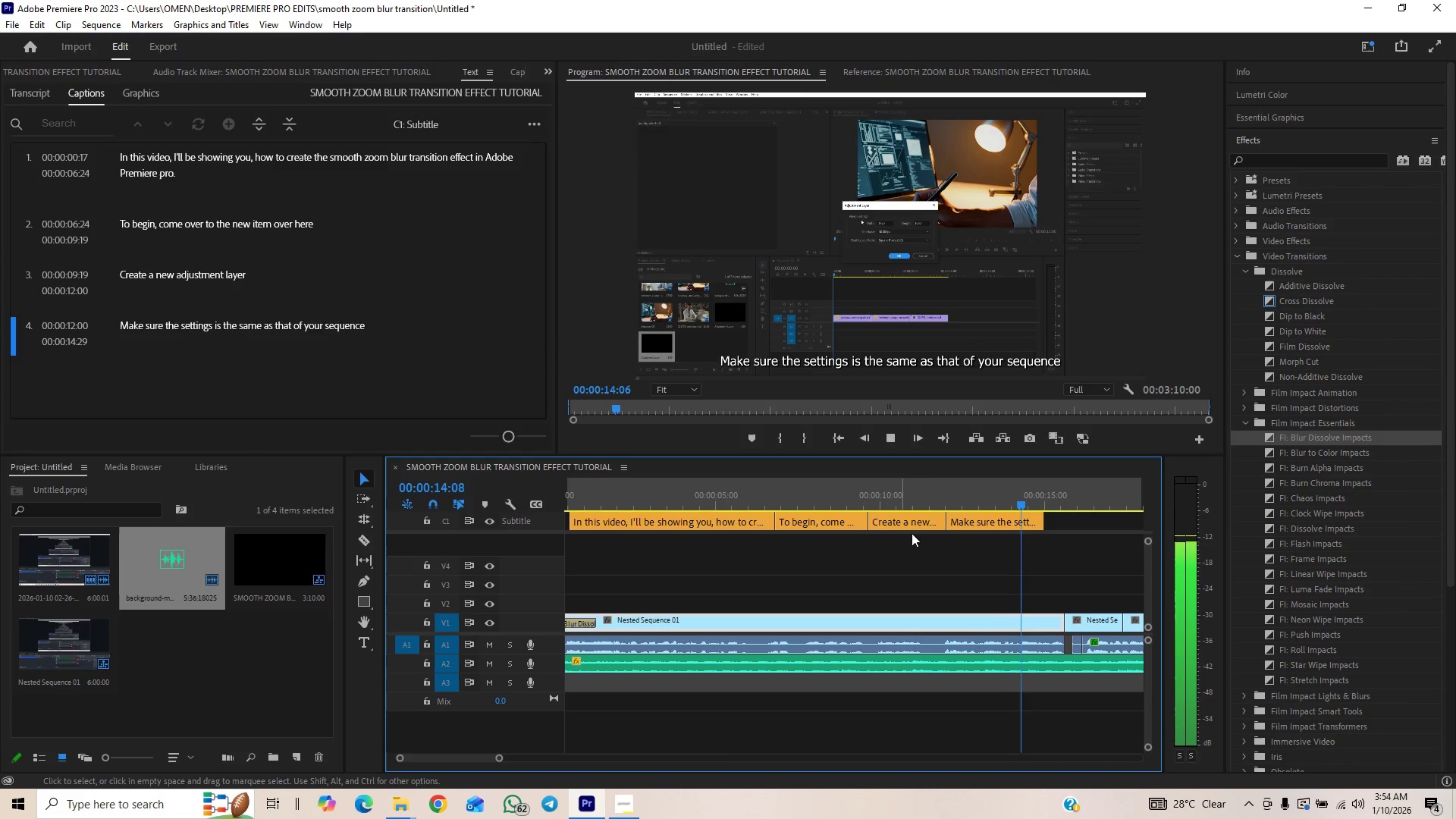 
key(Space)
 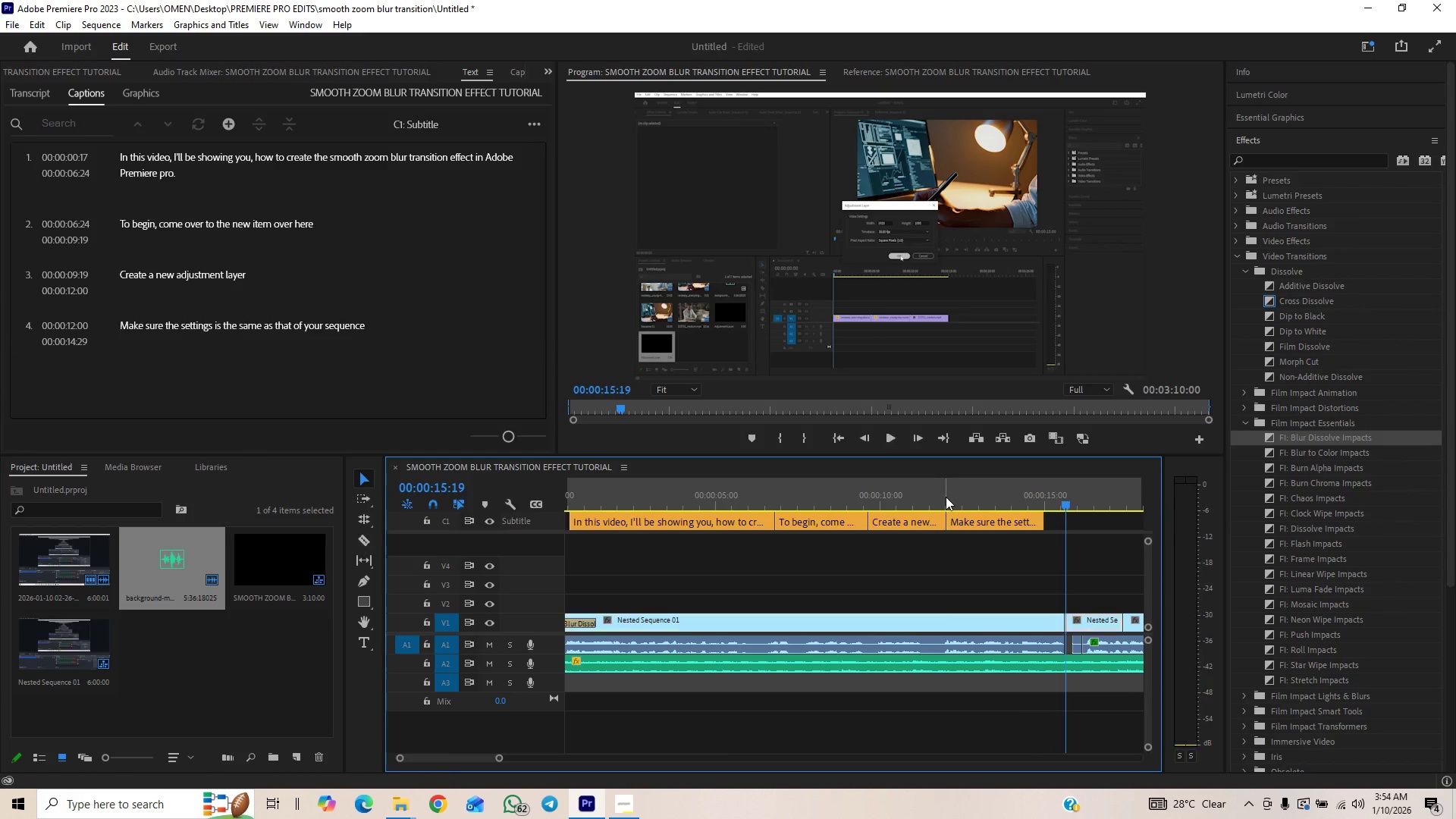 
left_click([946, 497])
 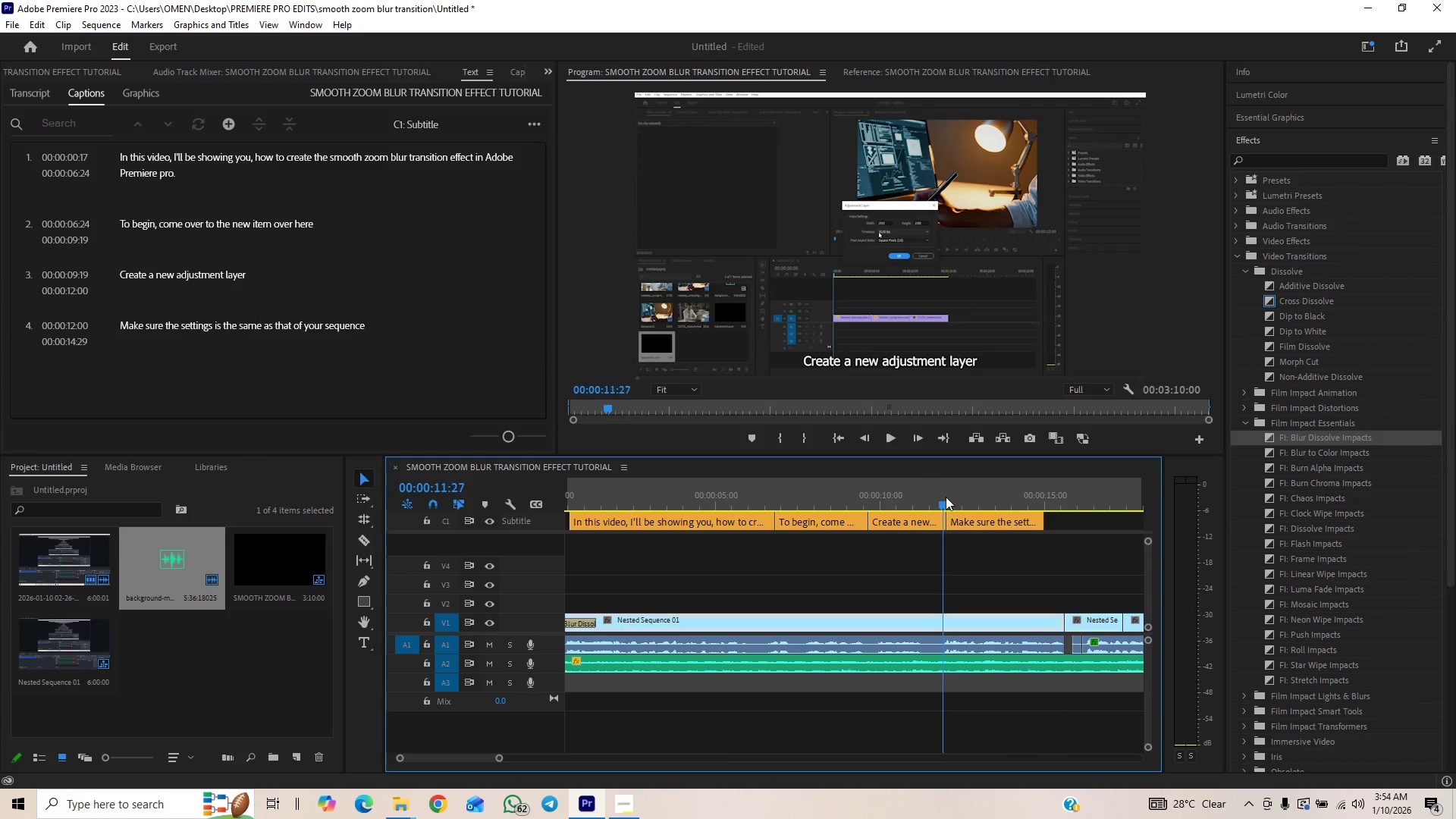 
key(Space)
 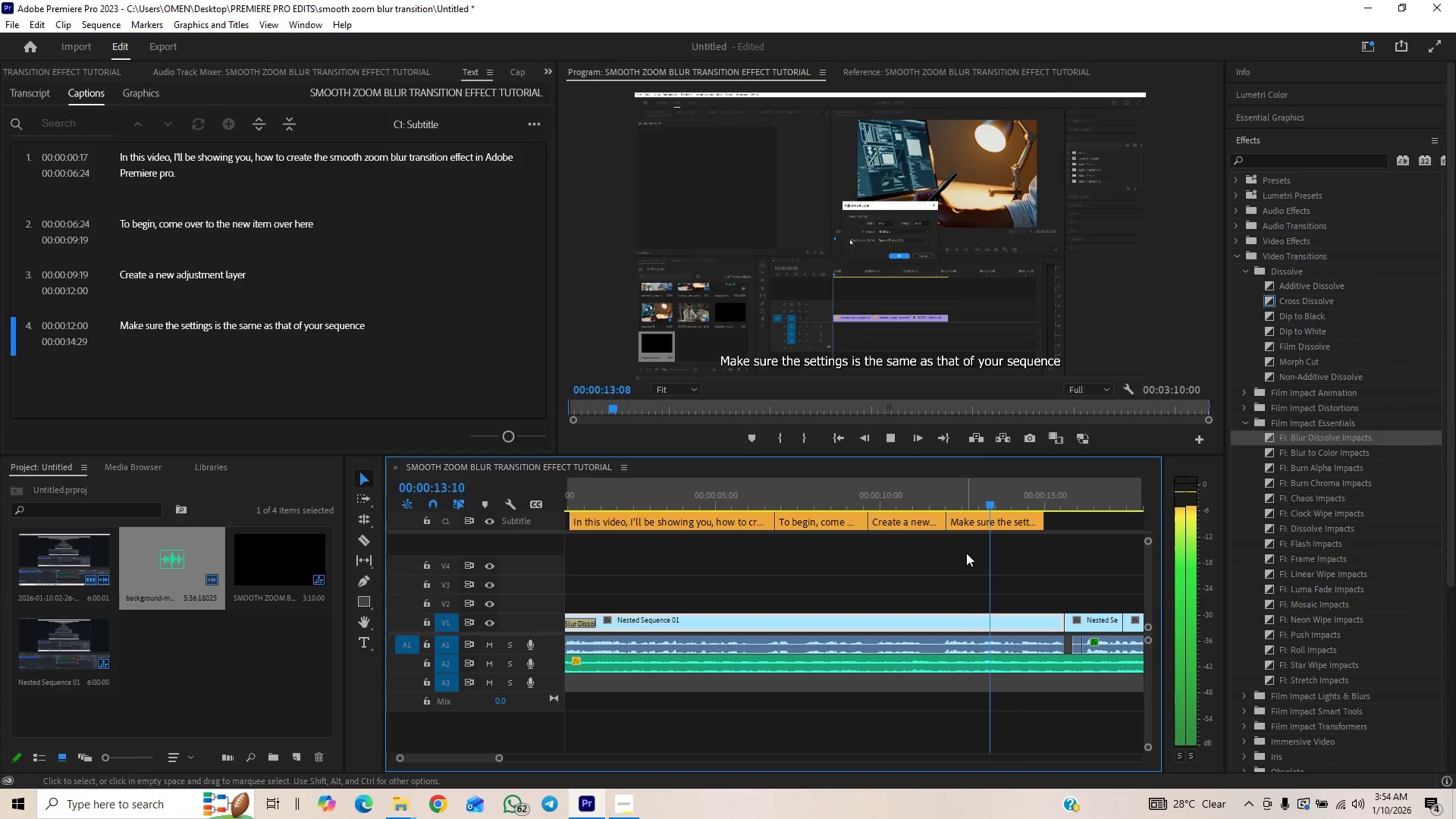 
key(Space)
 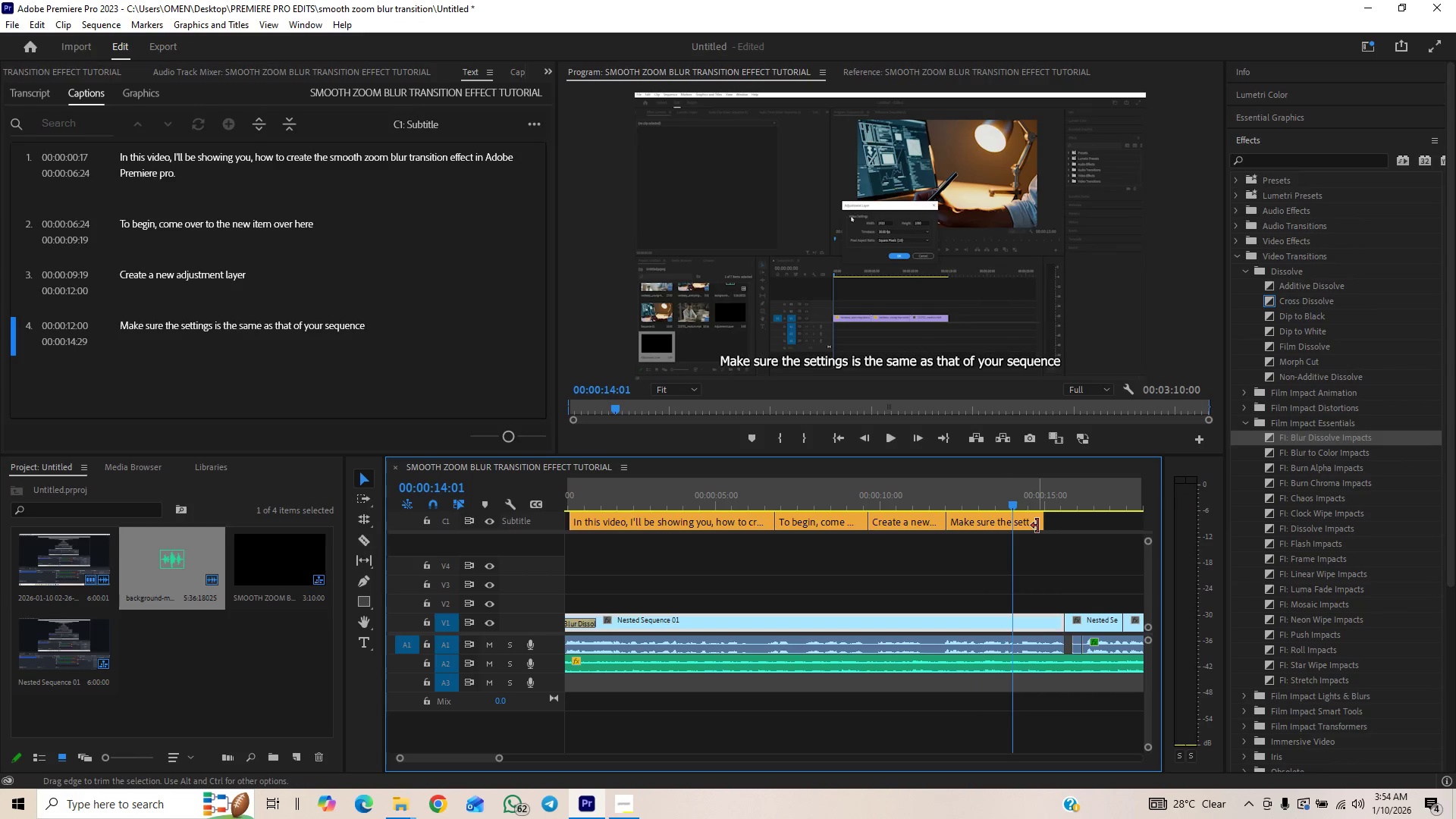 
left_click_drag(start_coordinate=[1037, 526], to_coordinate=[1057, 524])
 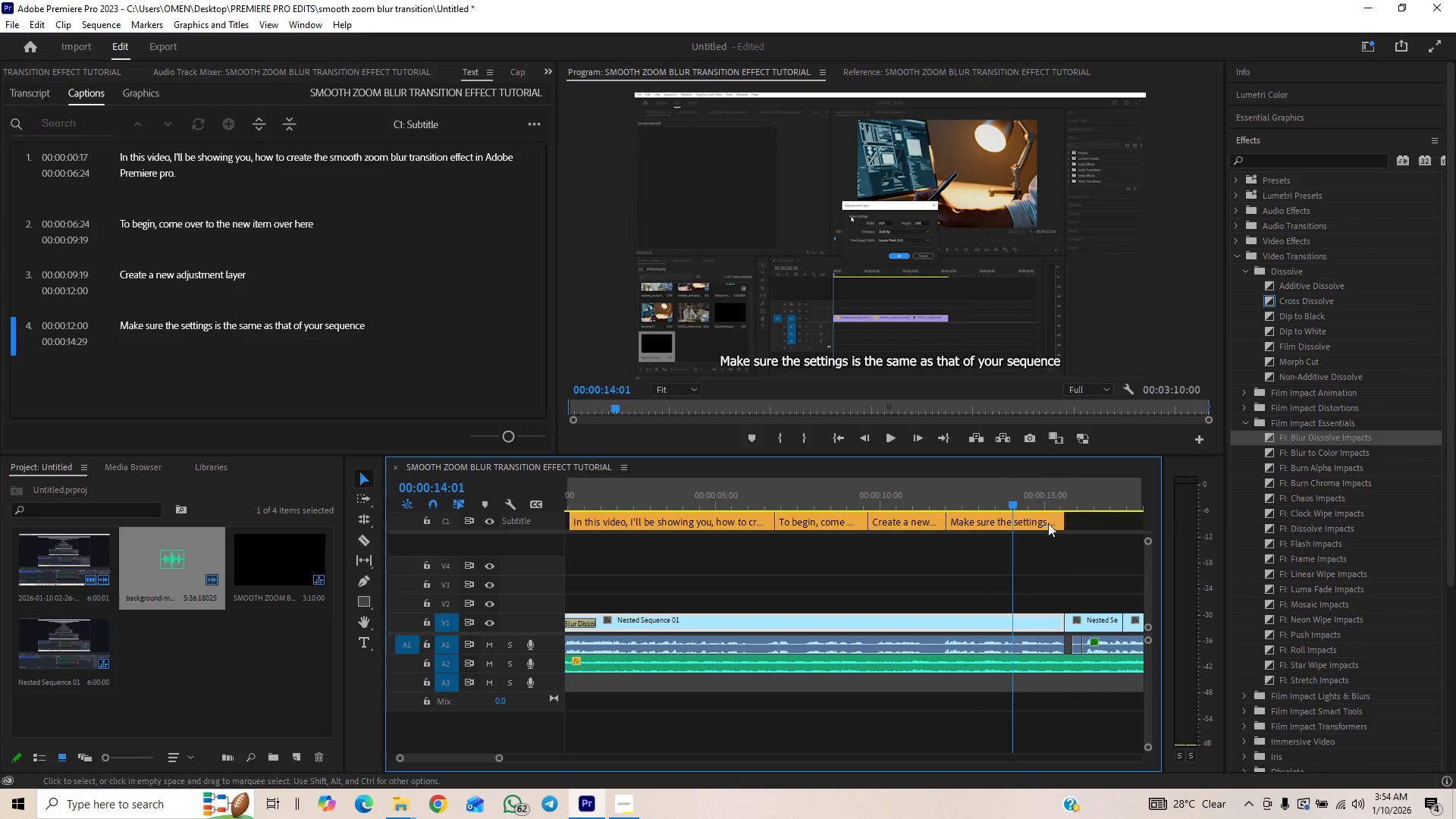 
key(Space)
 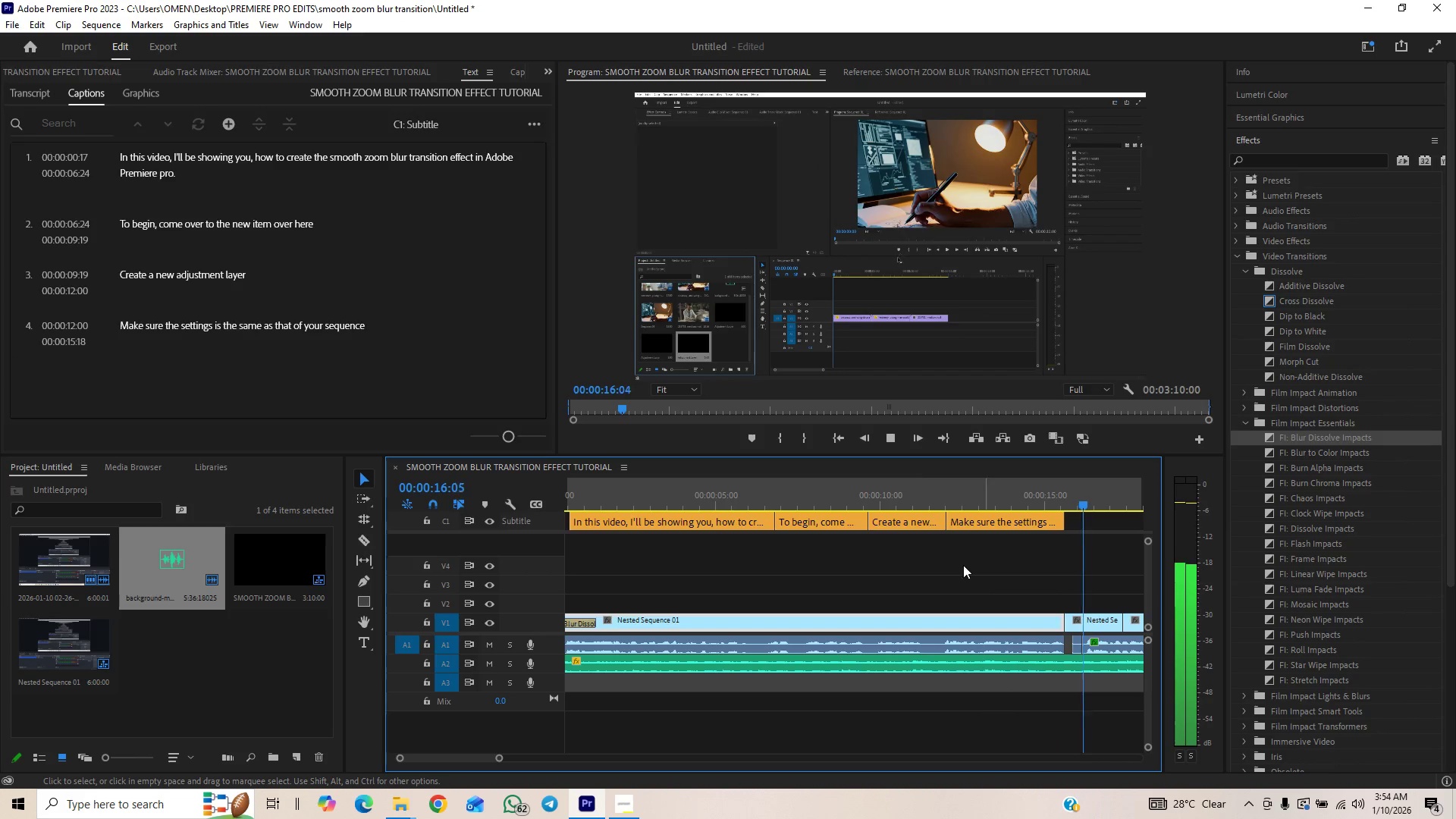 
key(Space)
 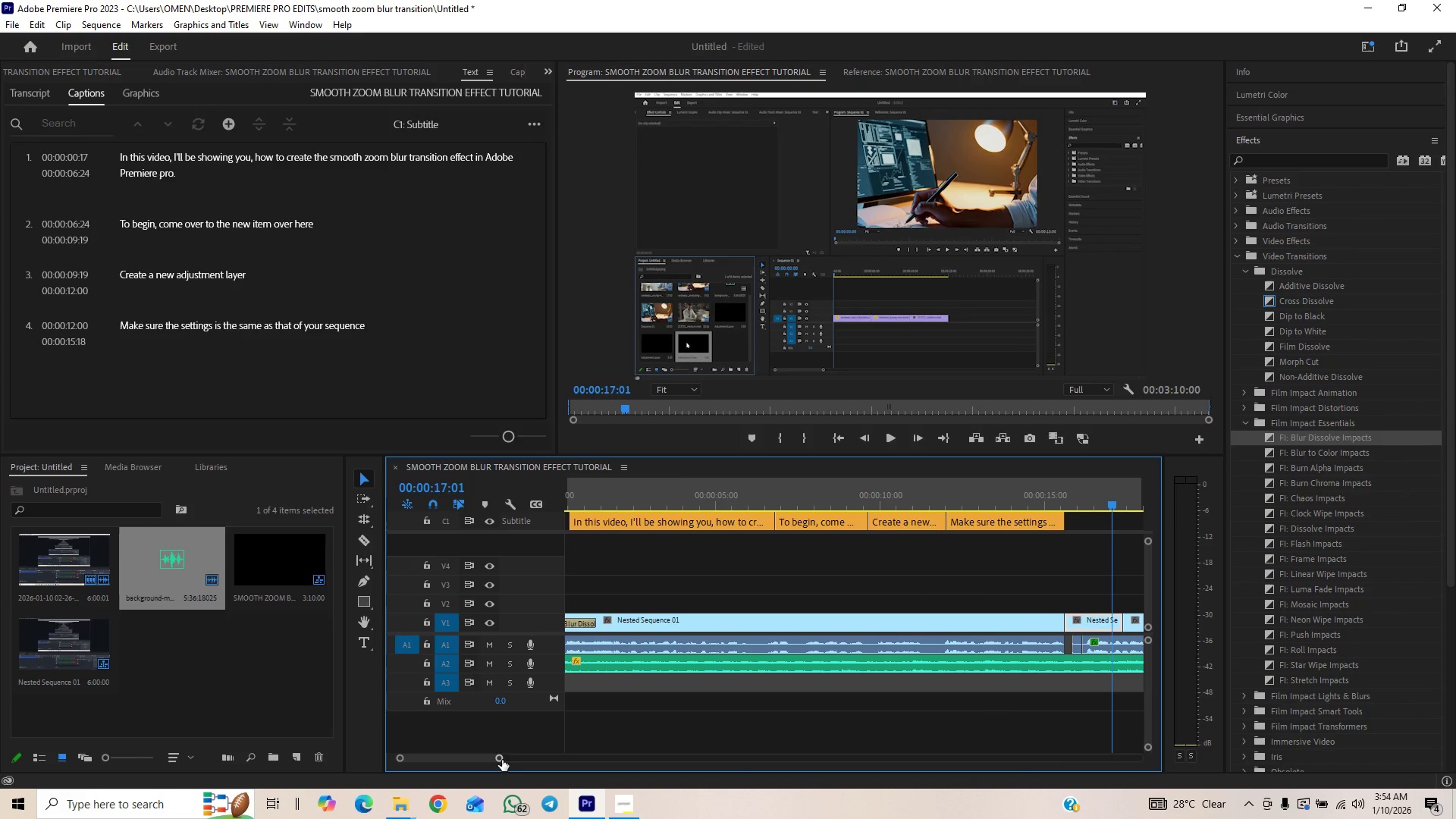 
key(Control+S)
 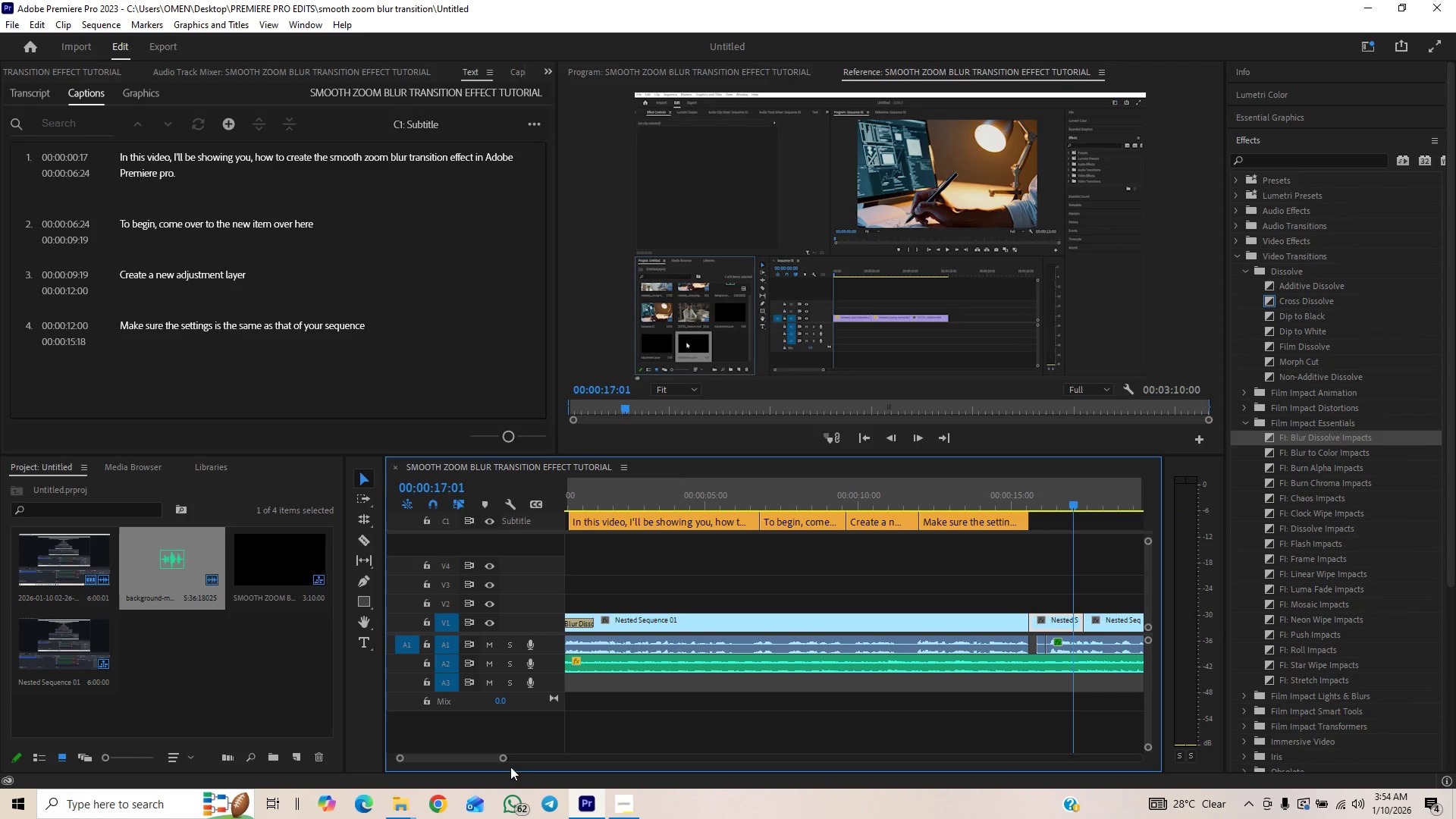 
left_click_drag(start_coordinate=[505, 758], to_coordinate=[515, 750])
 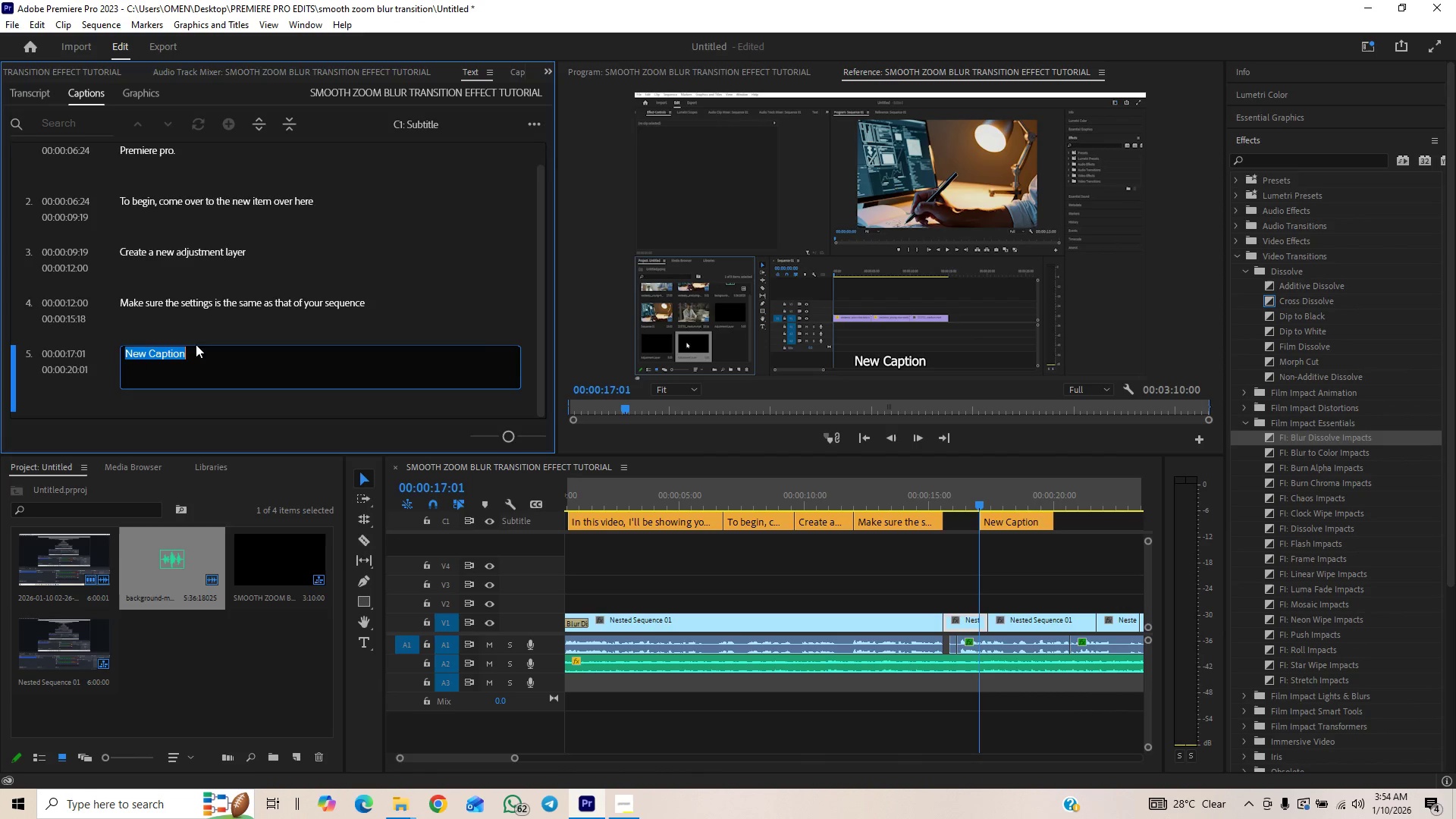 
double_click([190, 359])
 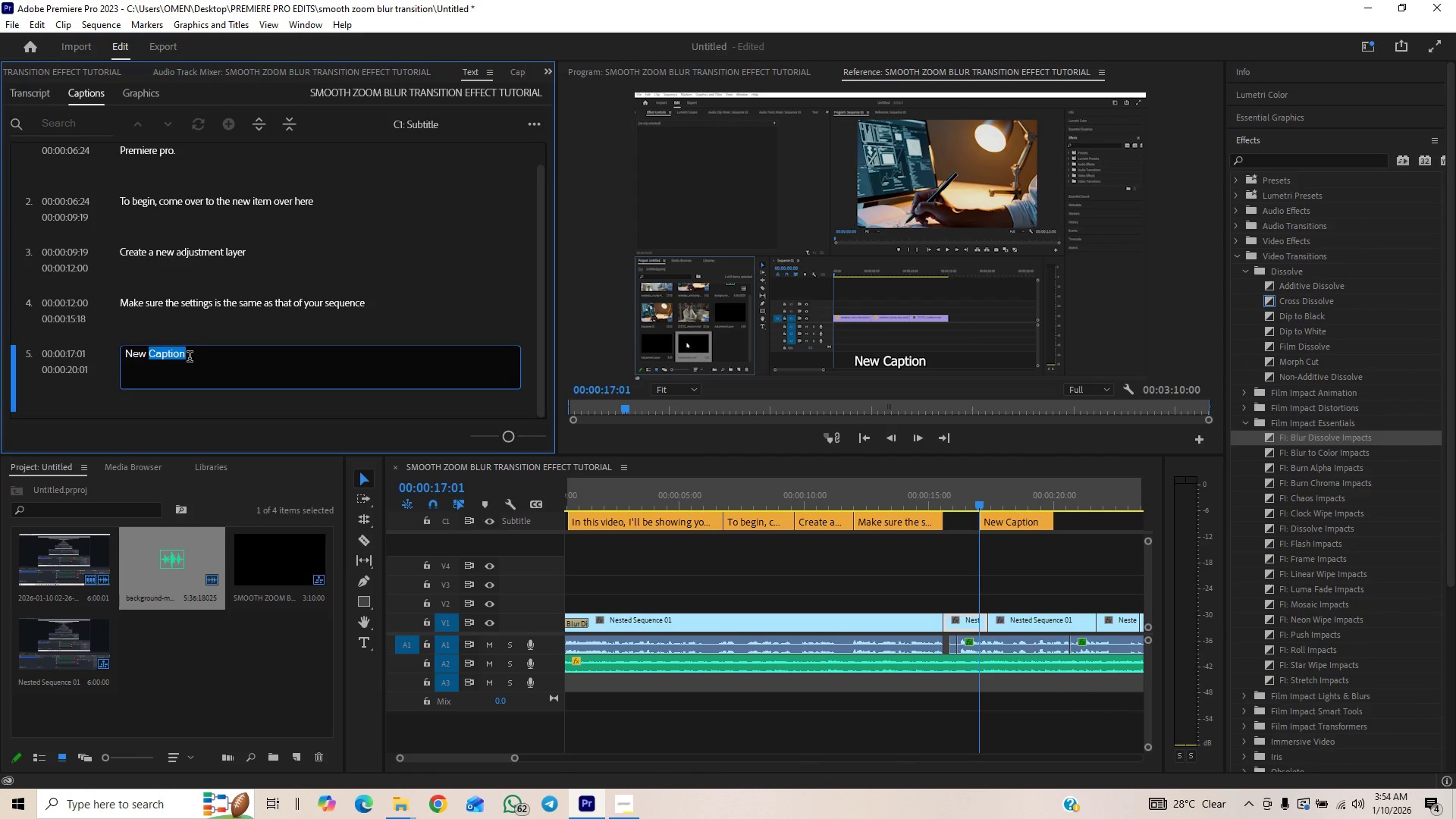 
left_click_drag(start_coordinate=[190, 353], to_coordinate=[146, 353])
 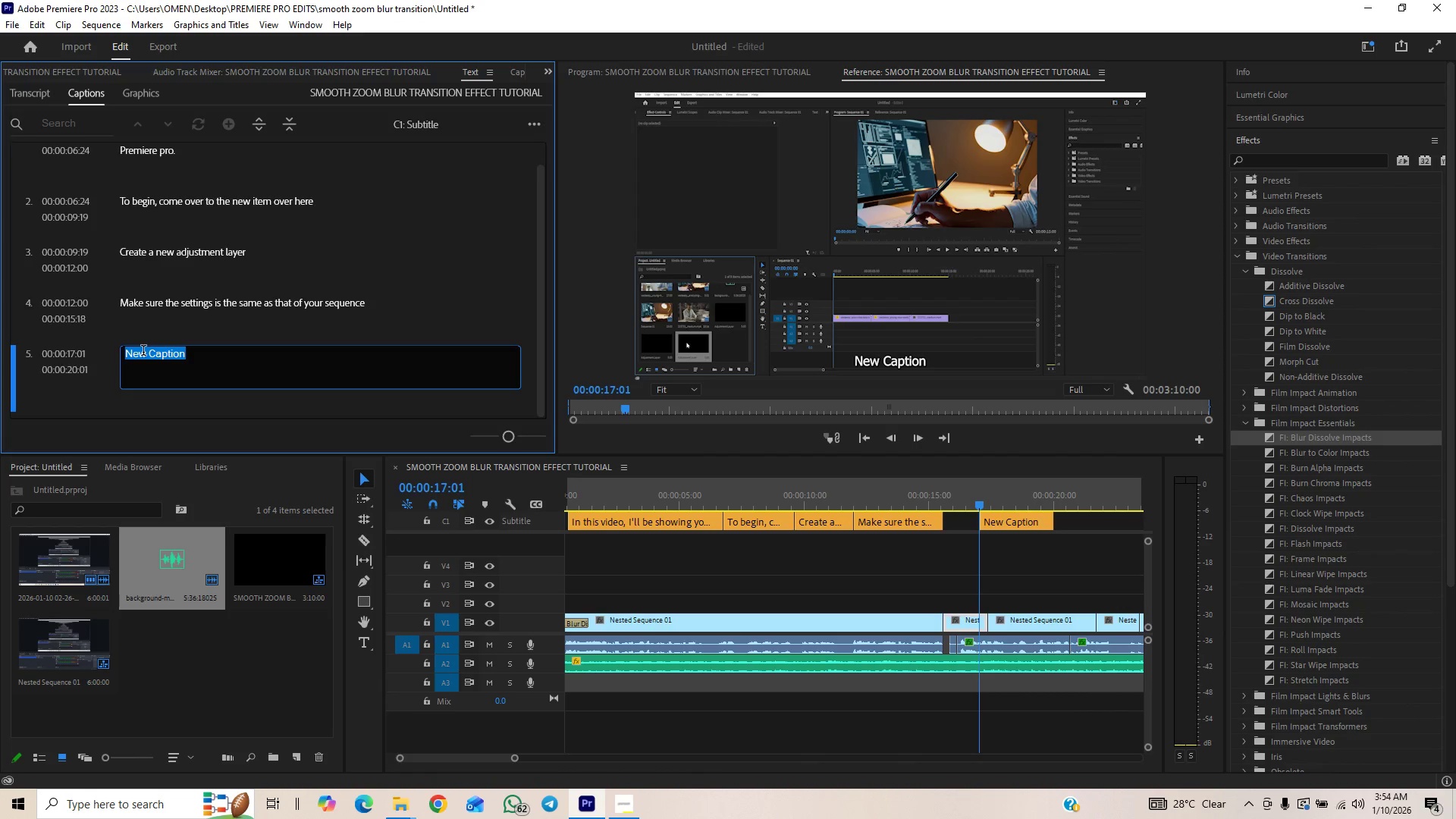 
type(Drag )
 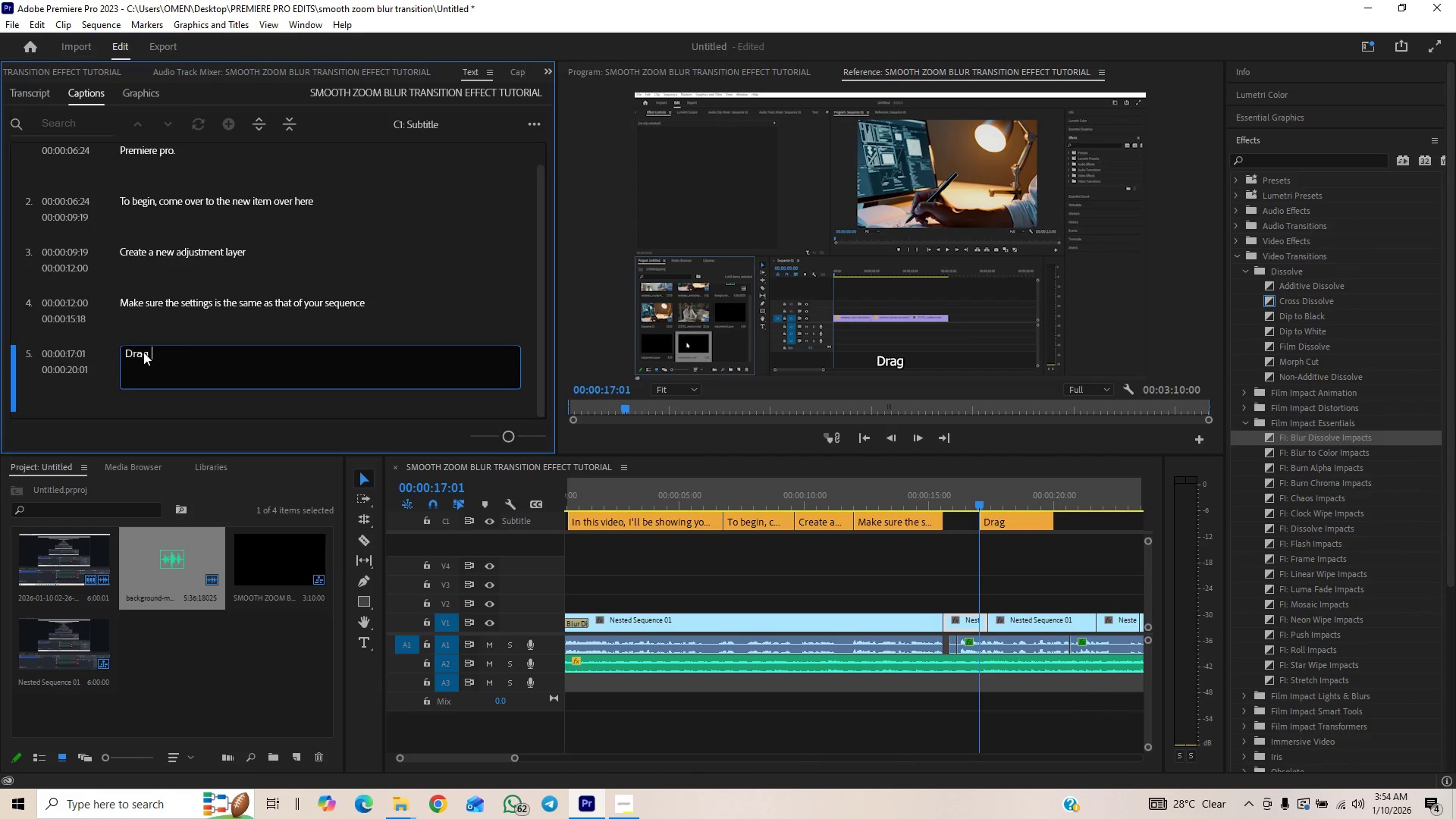 
type(your adjust)
key(Backspace)
key(Backspace)
key(Backspace)
key(Backspace)
key(Backspace)
key(Backspace)
key(Backspace)
key(Backspace)
key(Backspace)
key(Backspace)
type(rhe new)
 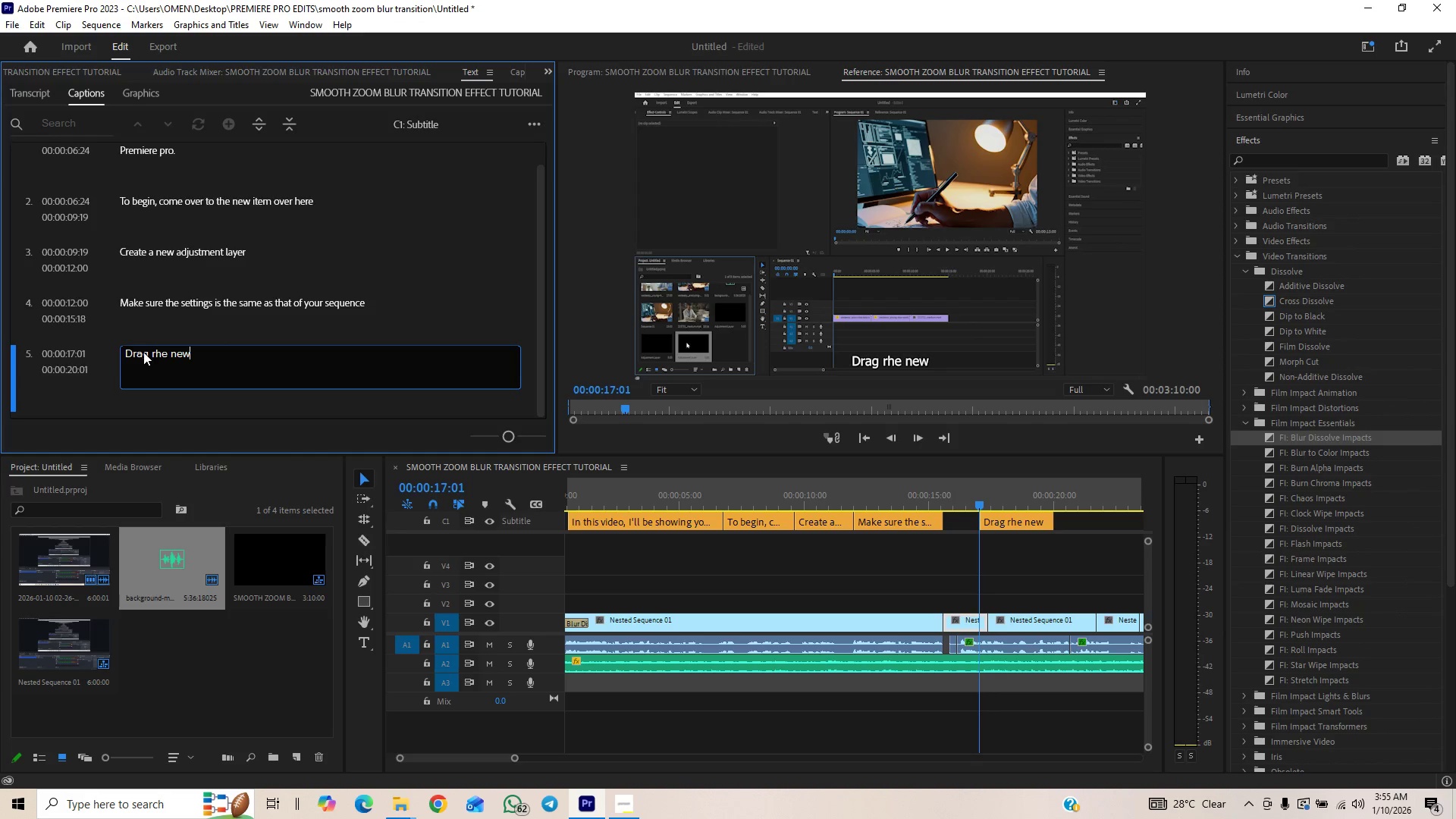 
wait(16.14)
 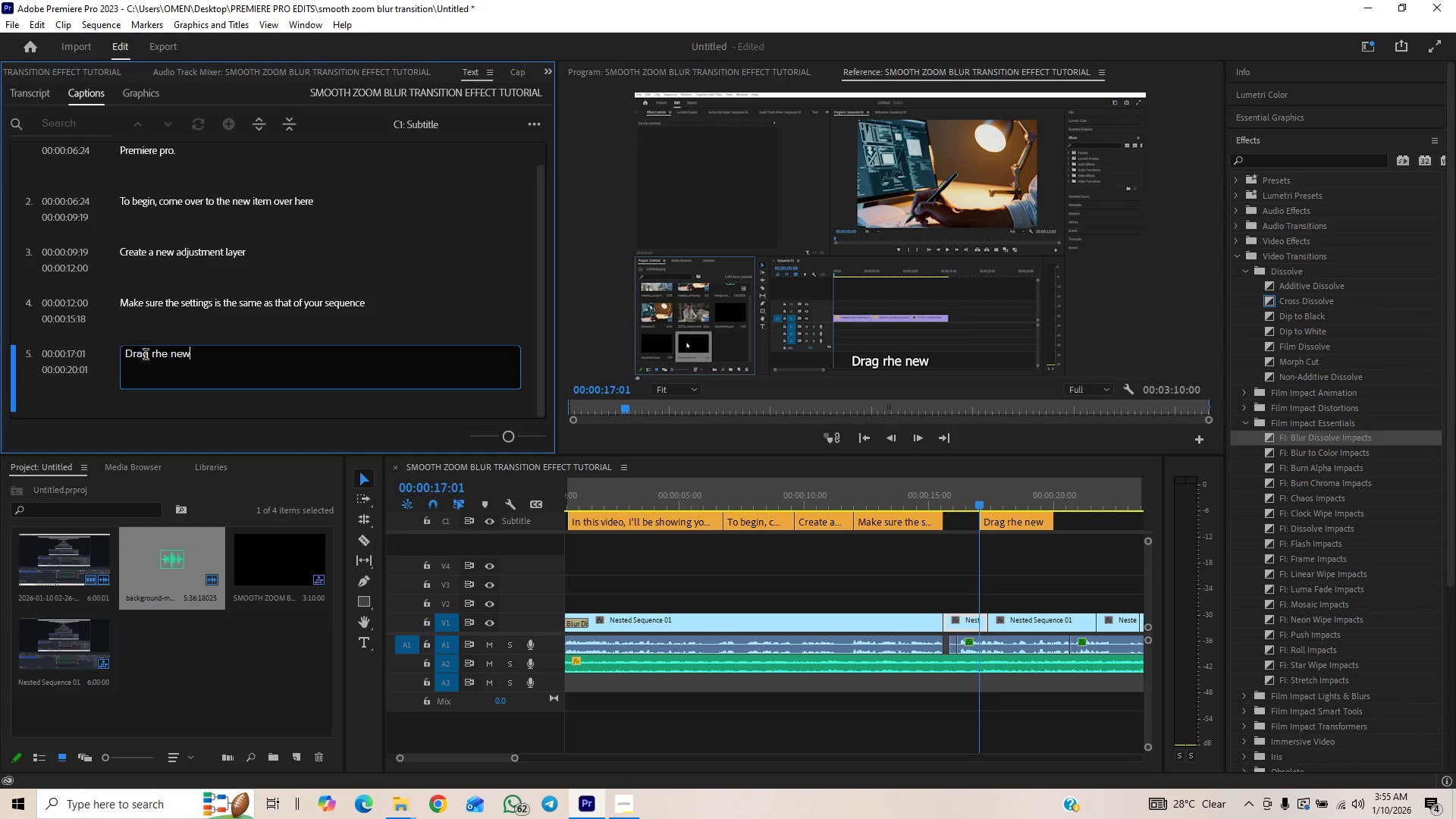 
type(n)
key(Backspace)
key(Backspace)
key(Backspace)
key(Backspace)
key(Backspace)
key(Backspace)
type(the nw )
key(Backspace)
key(Backspace)
type(ew adjustment layer onto your timeline)
 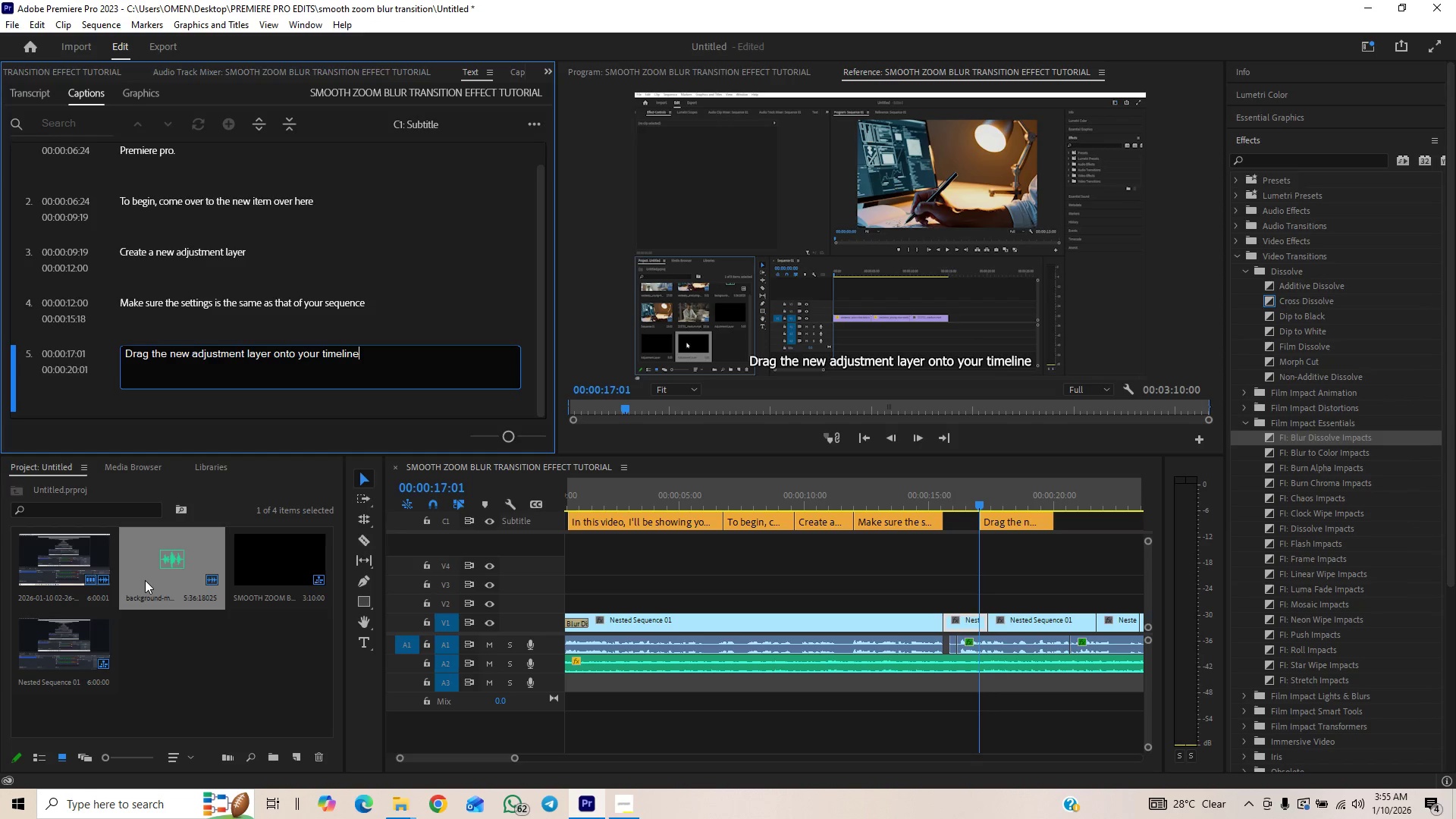 
left_click_drag(start_coordinate=[1015, 526], to_coordinate=[981, 526])
 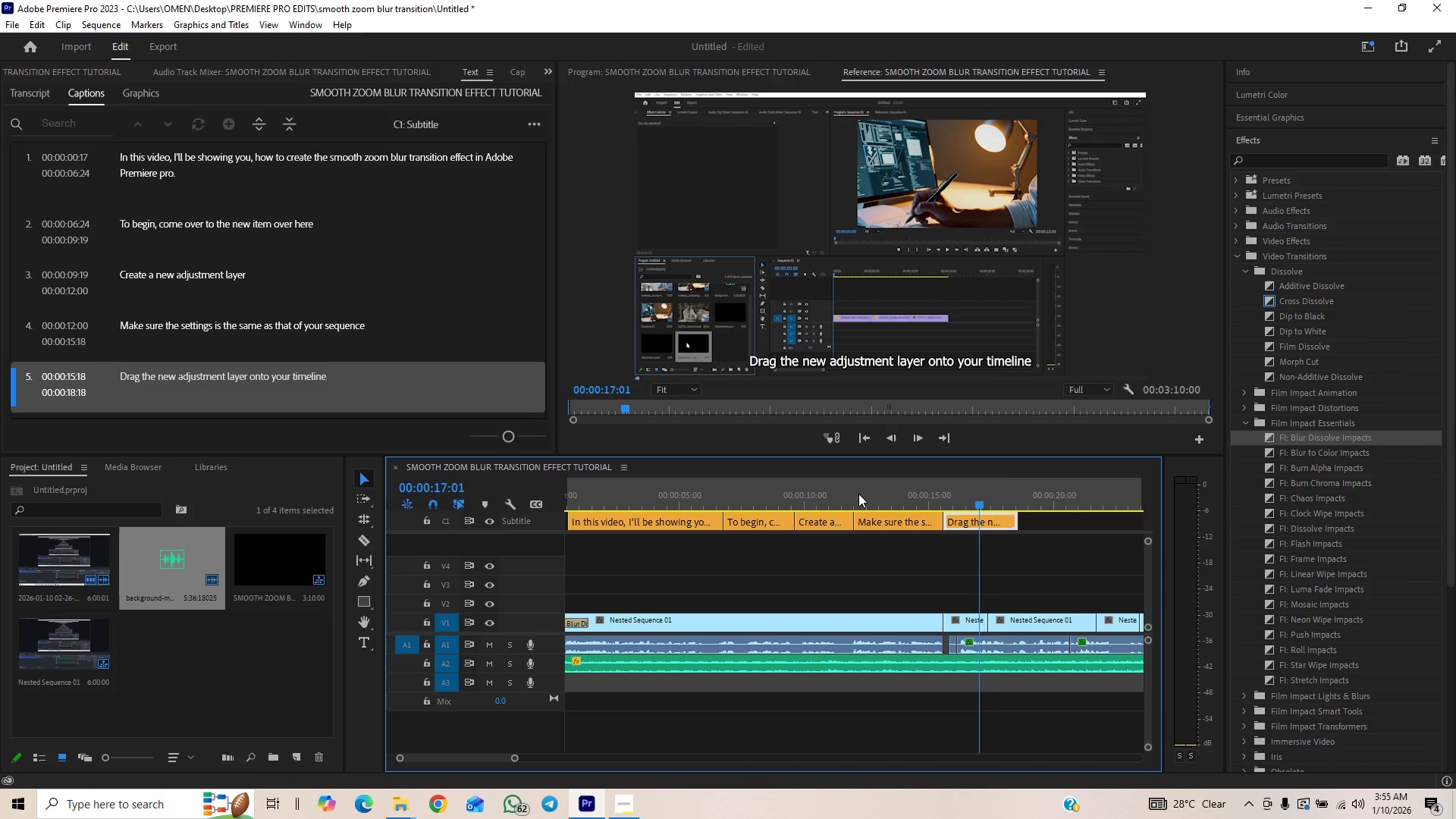 
left_click([883, 500])
 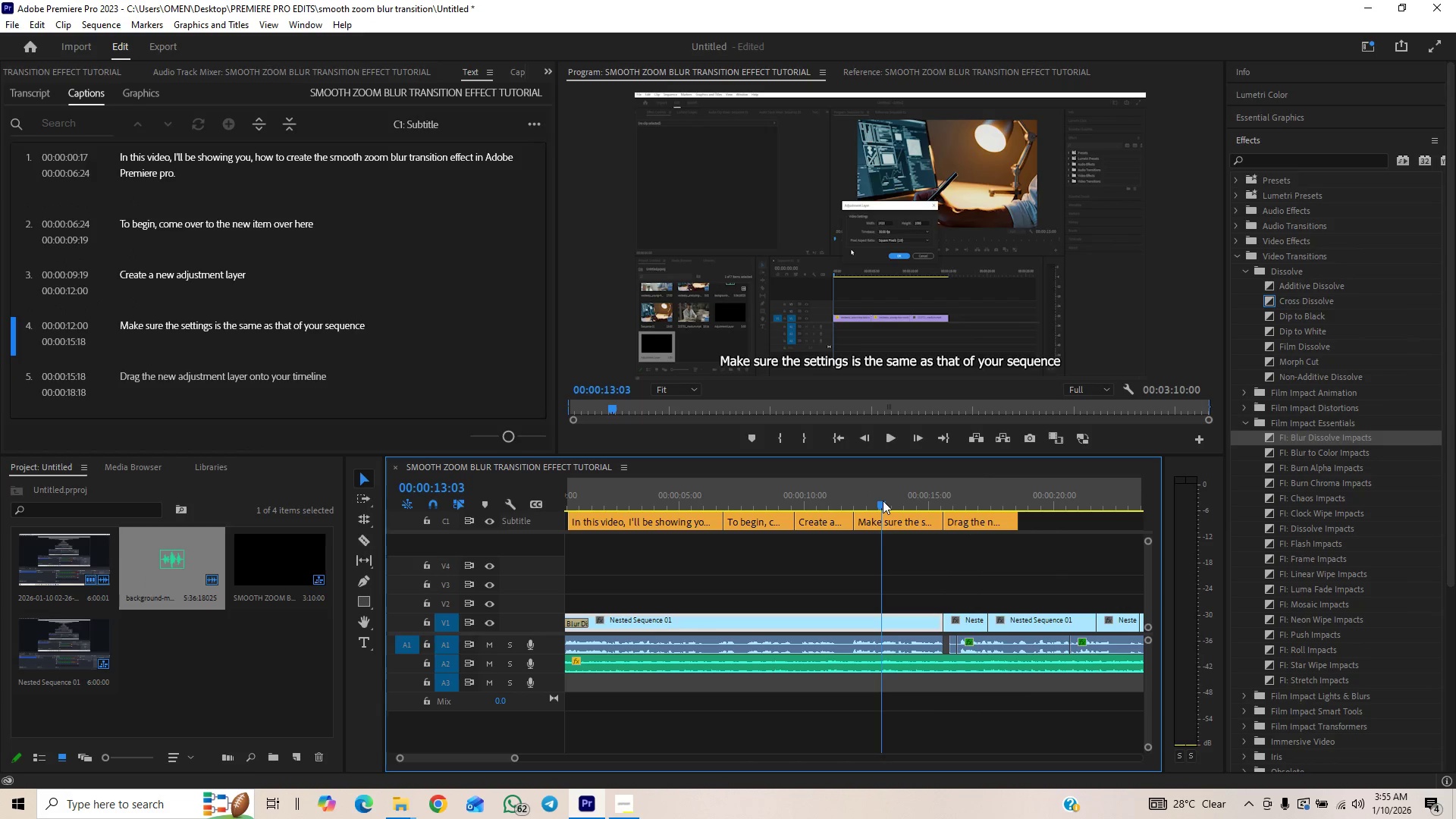 
key(Space)
 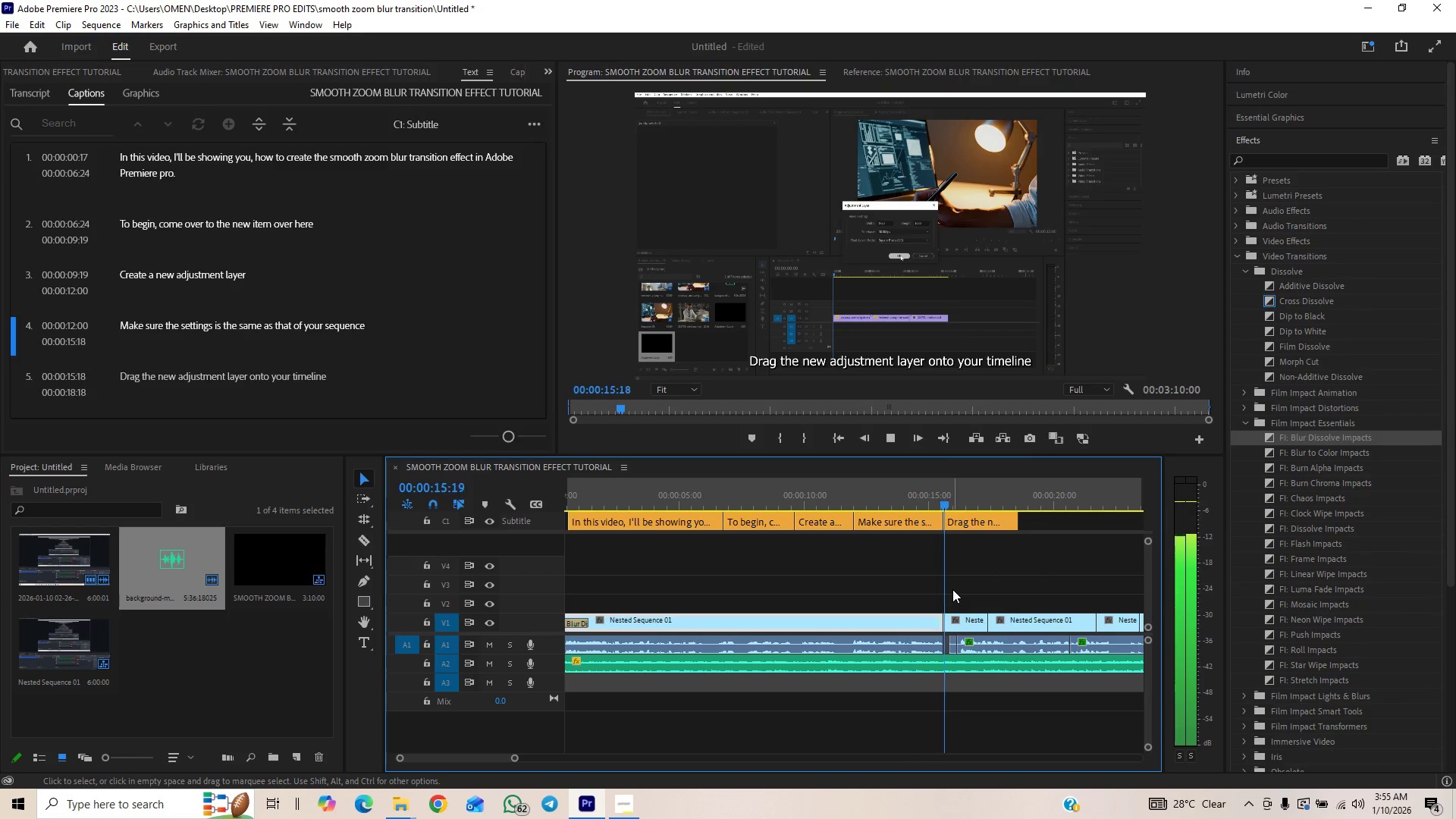 
left_click([905, 500])
 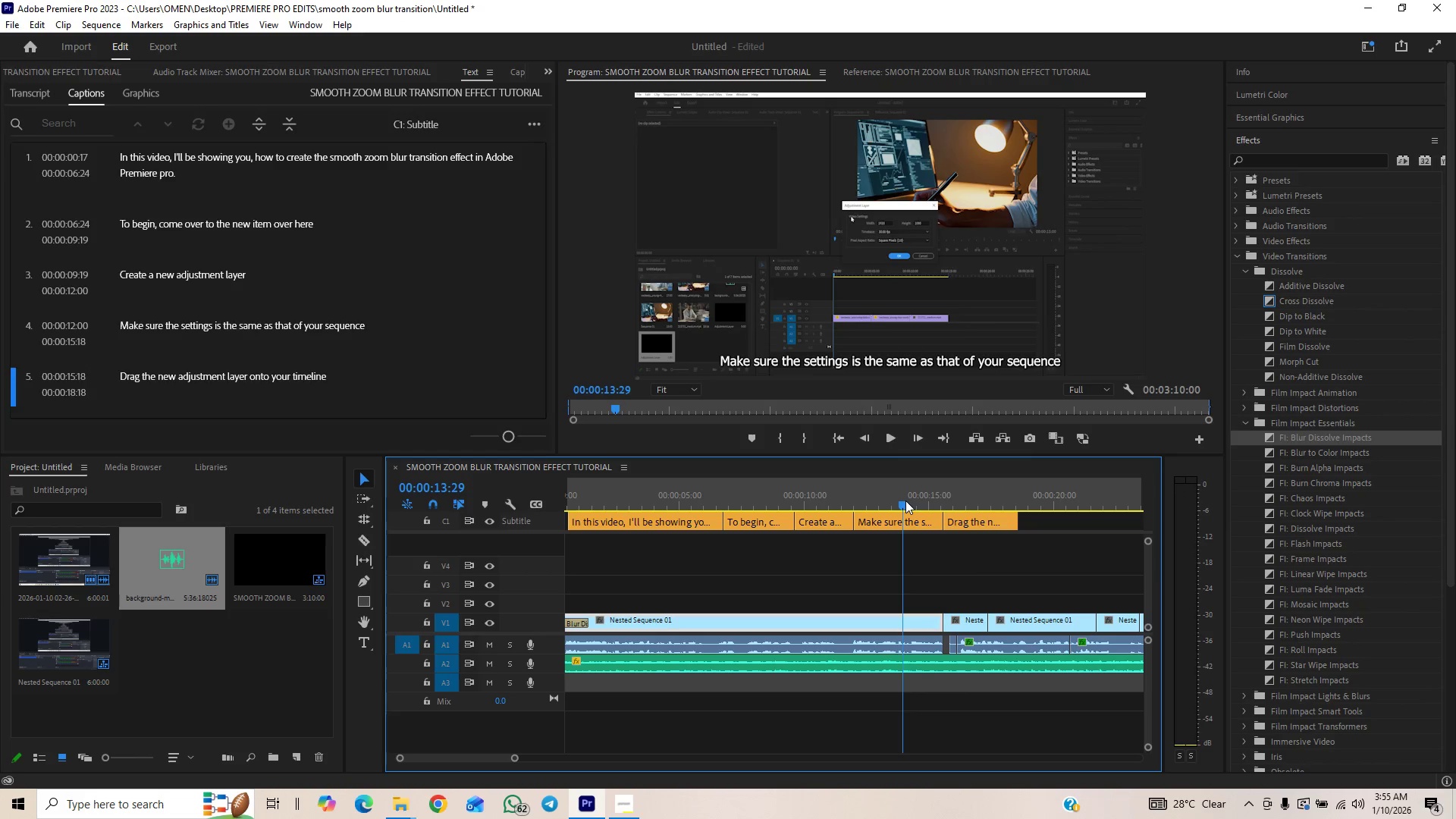 
key(Space)
 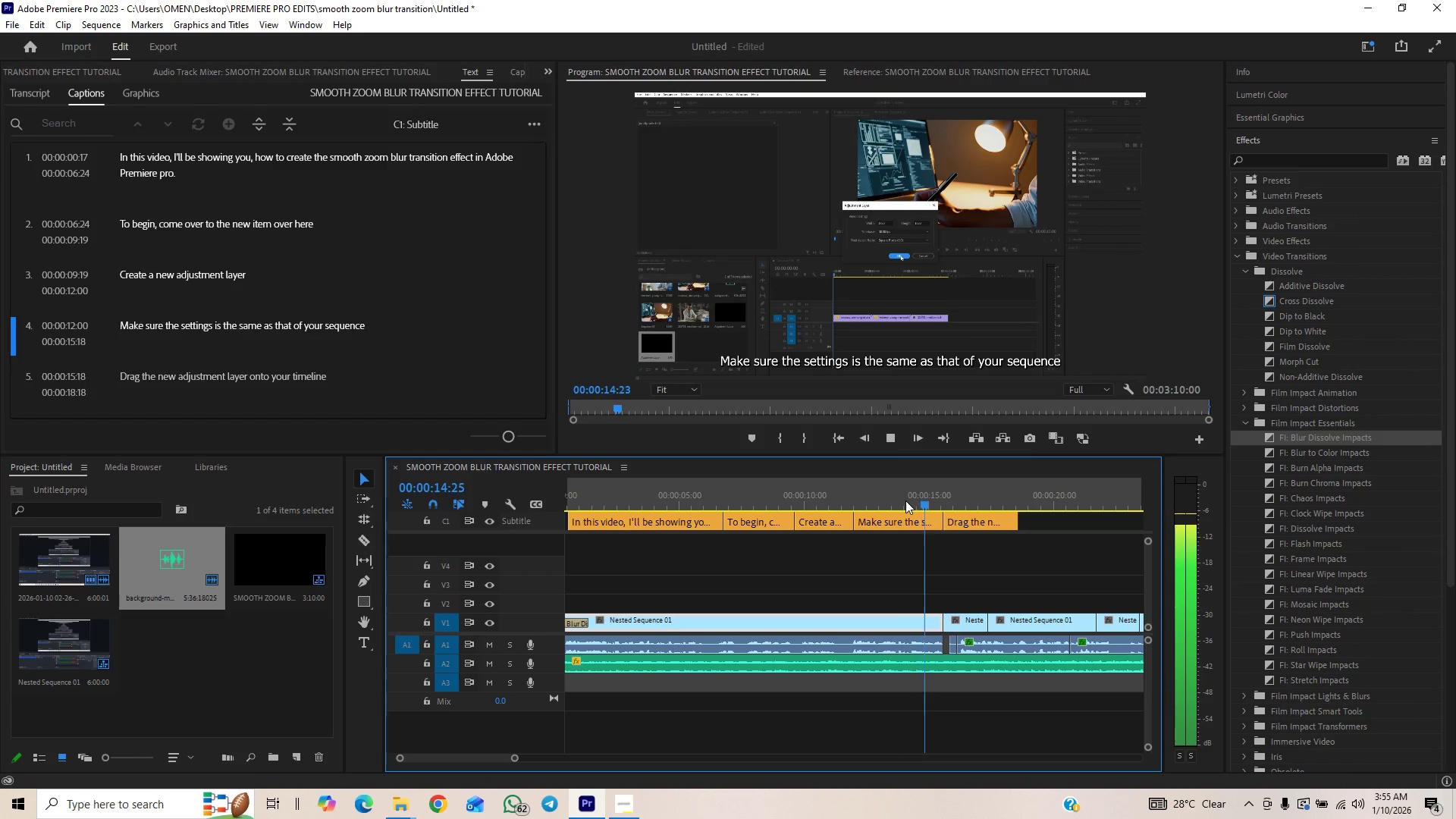 
key(Space)
 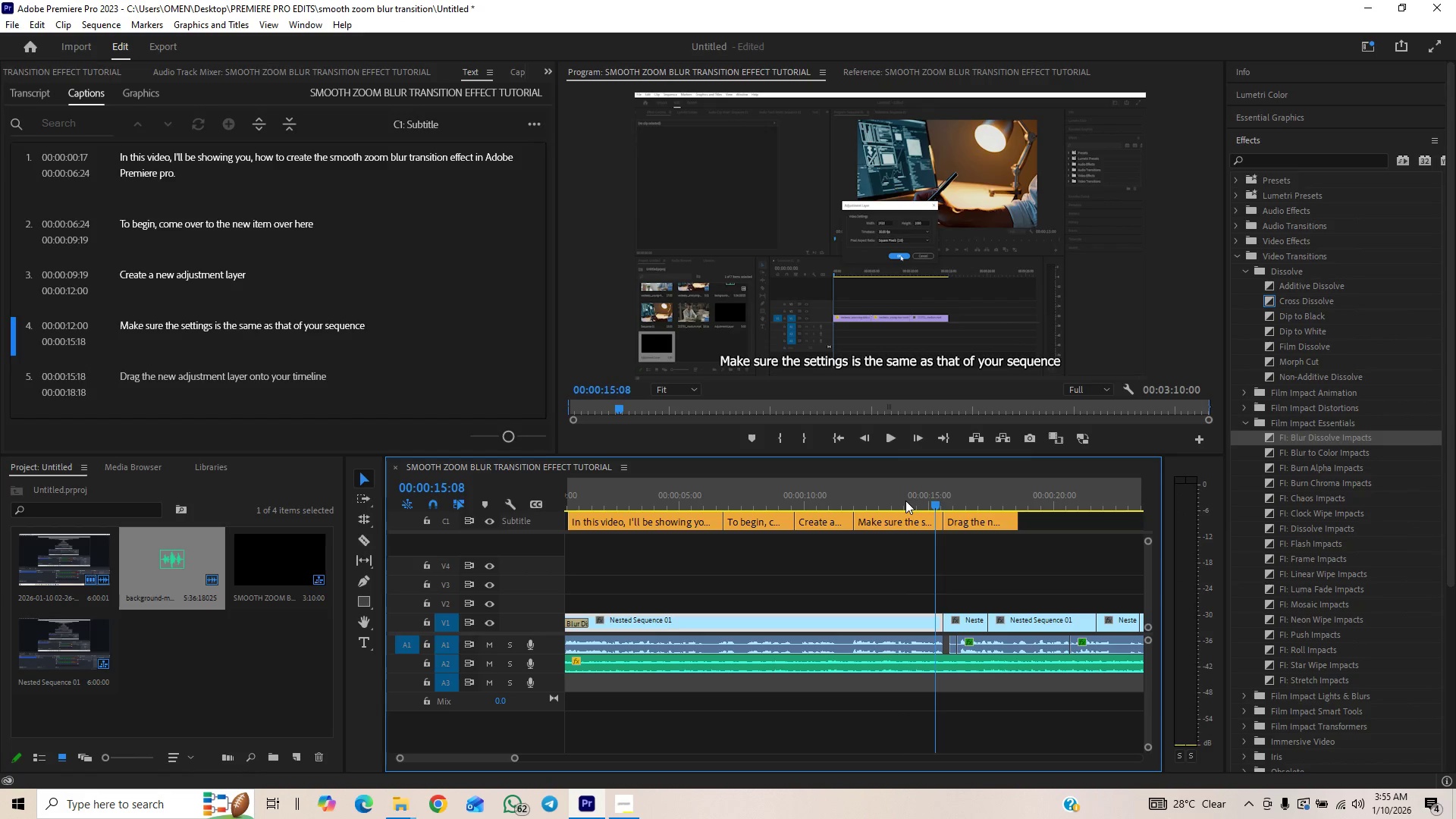 
key(Space)
 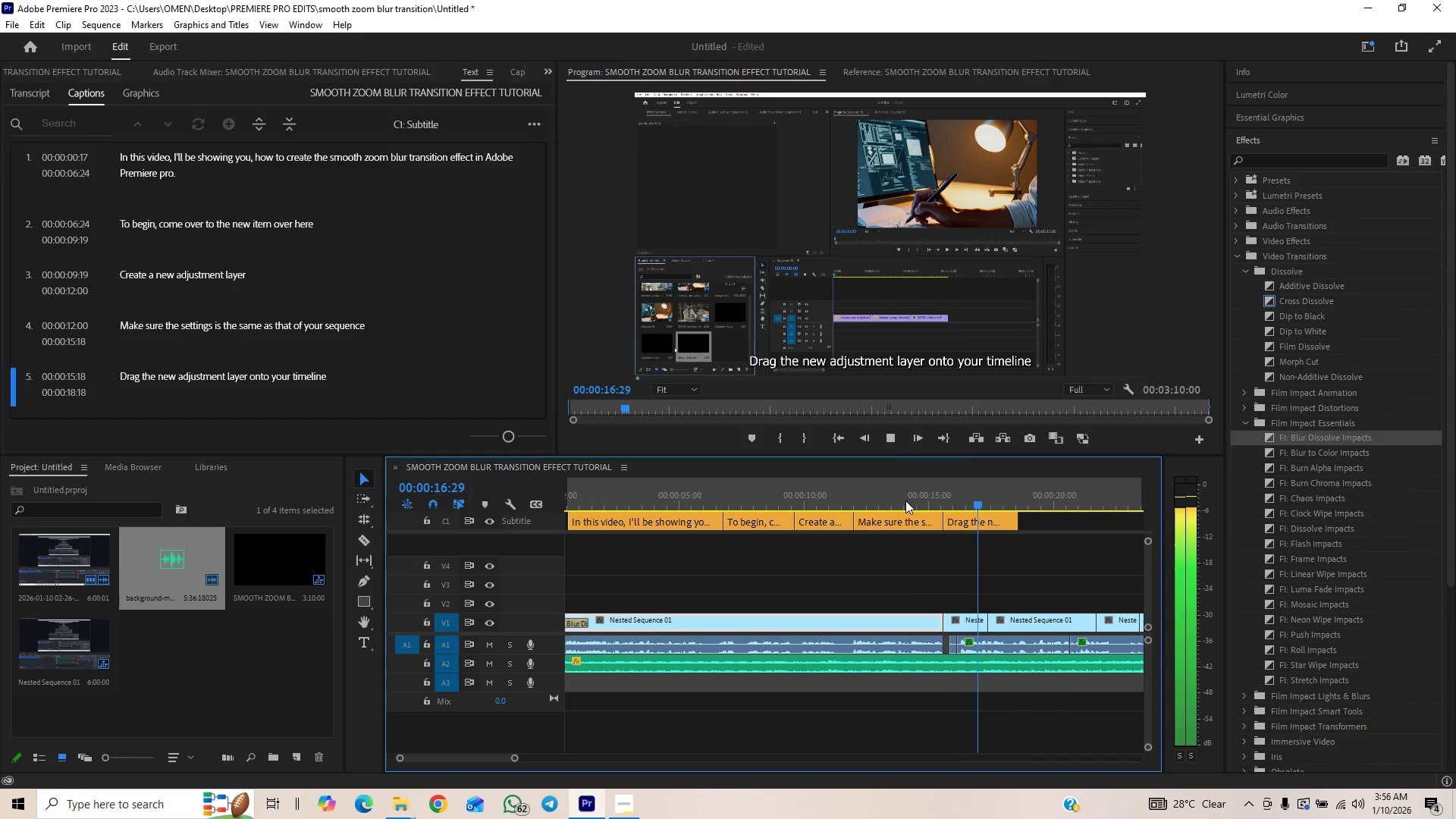 
key(Space)
 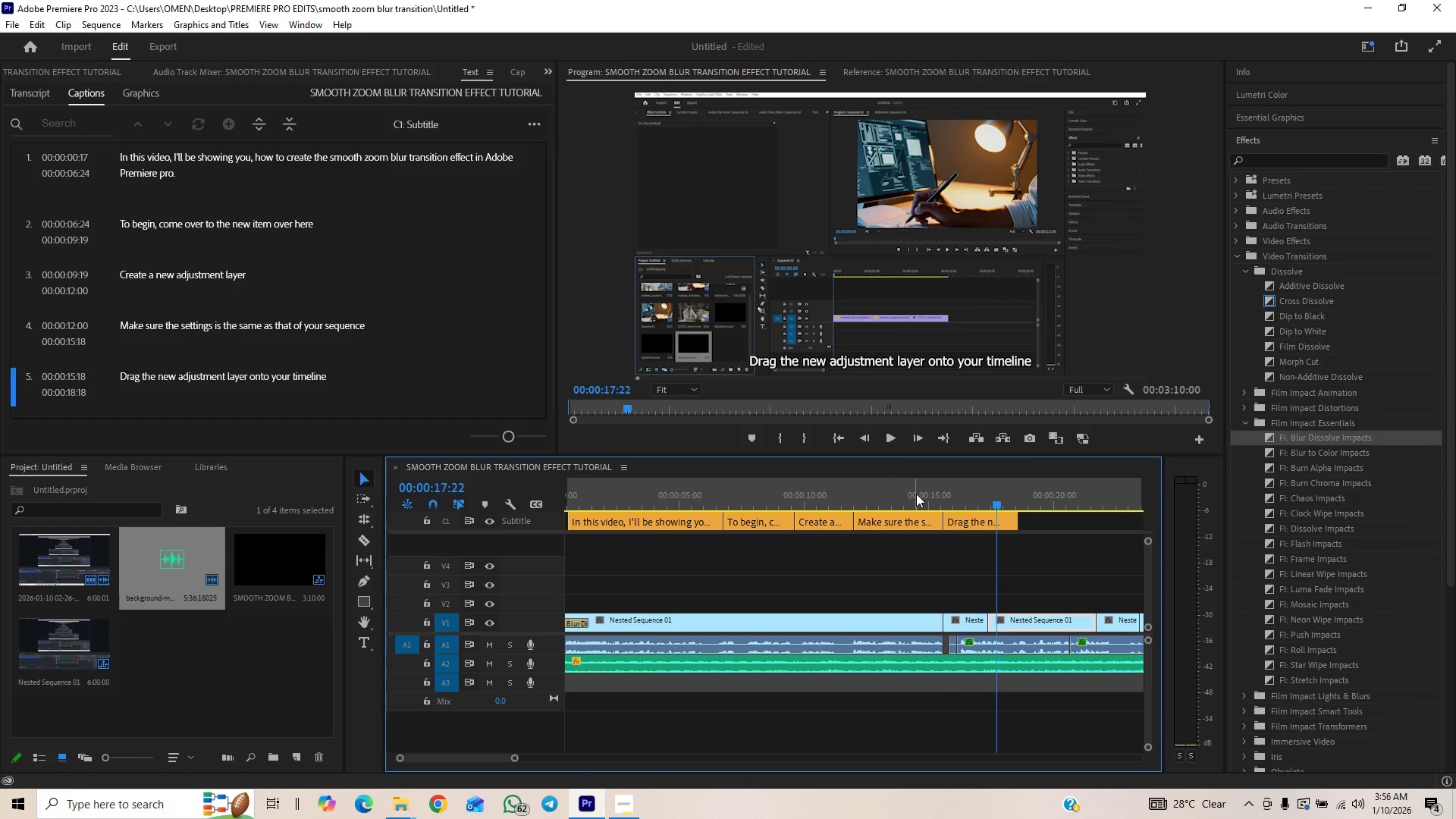 
key(Space)
 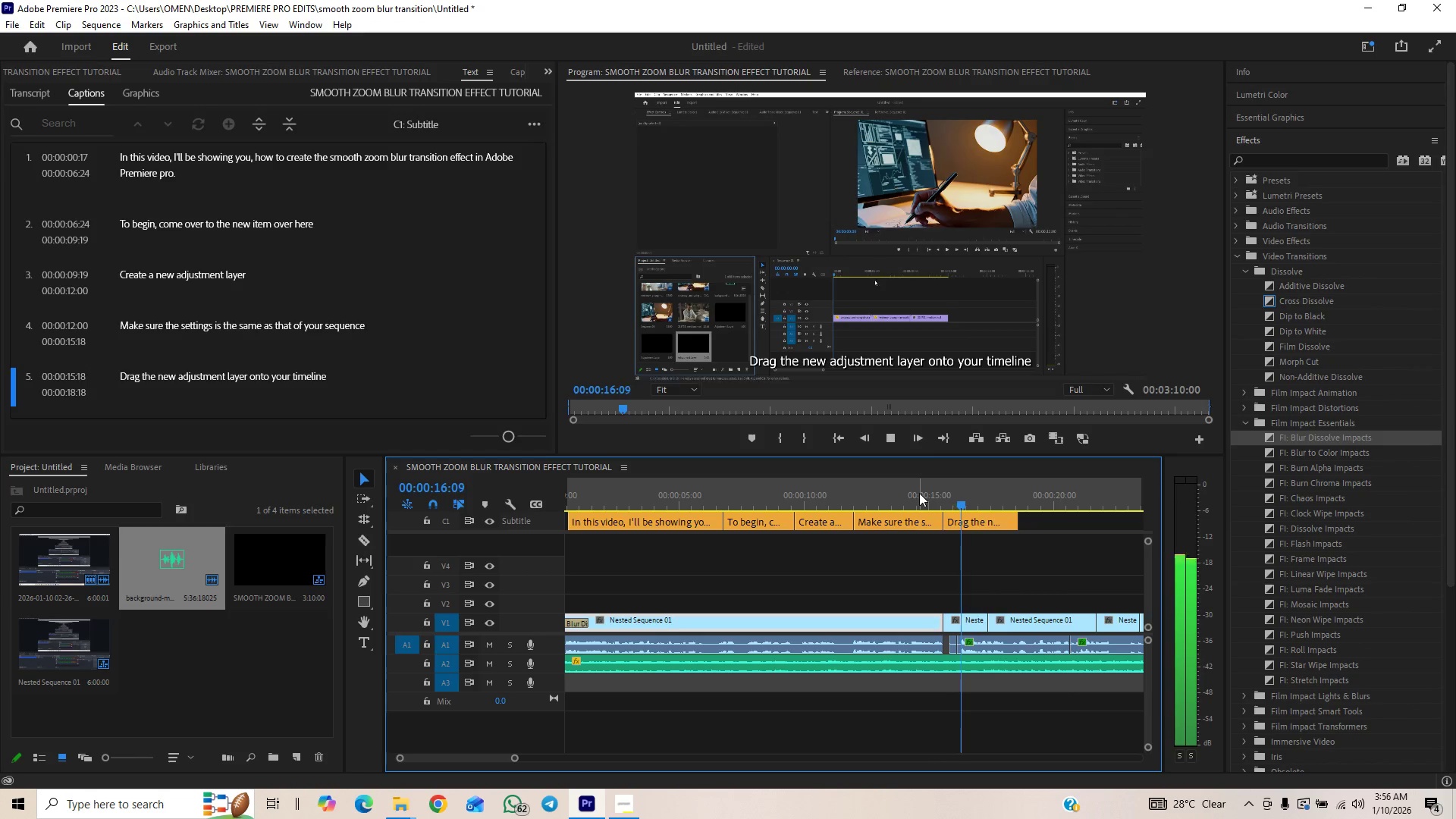 
key(Space)
 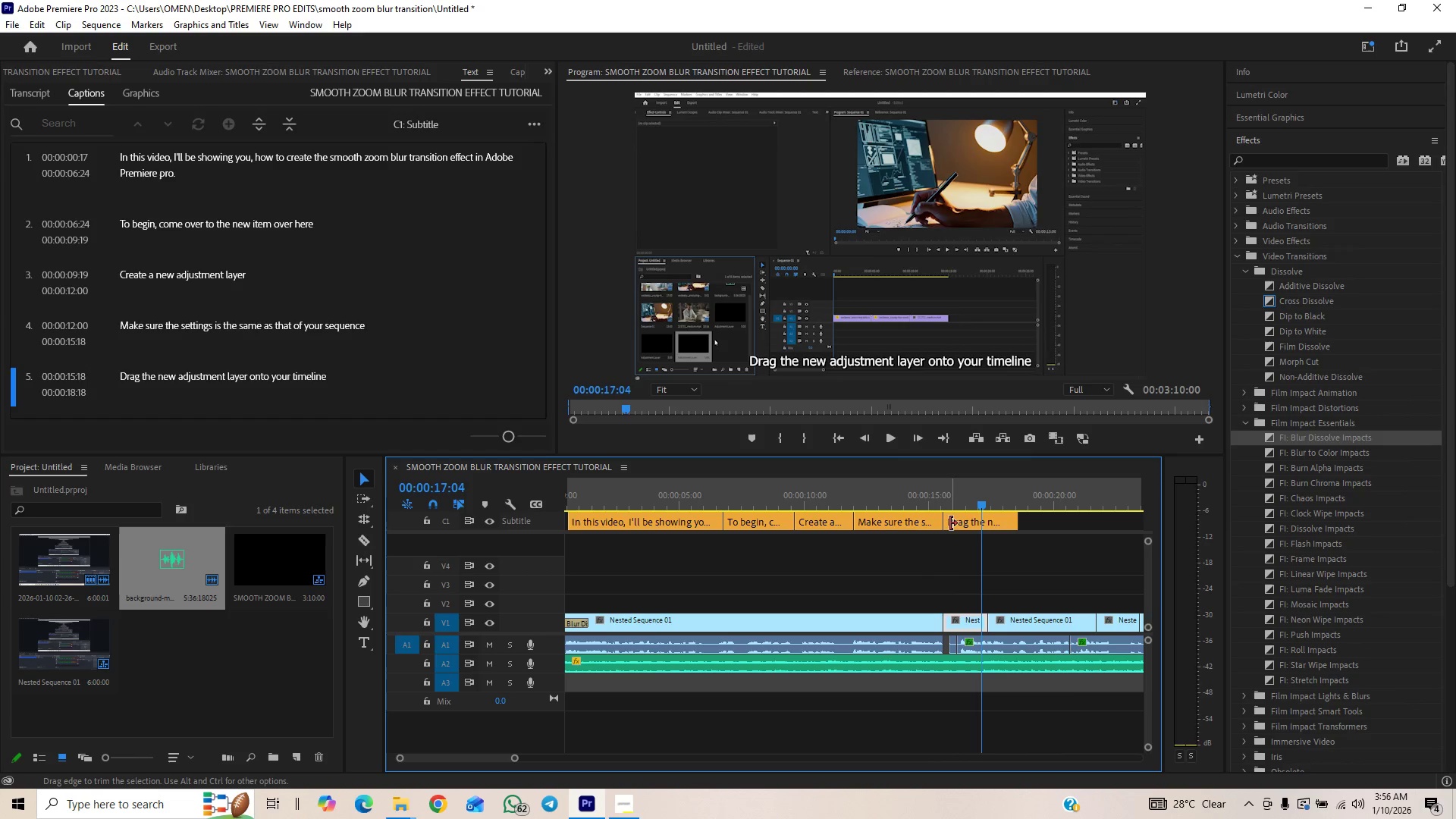 
left_click_drag(start_coordinate=[949, 522], to_coordinate=[966, 515])
 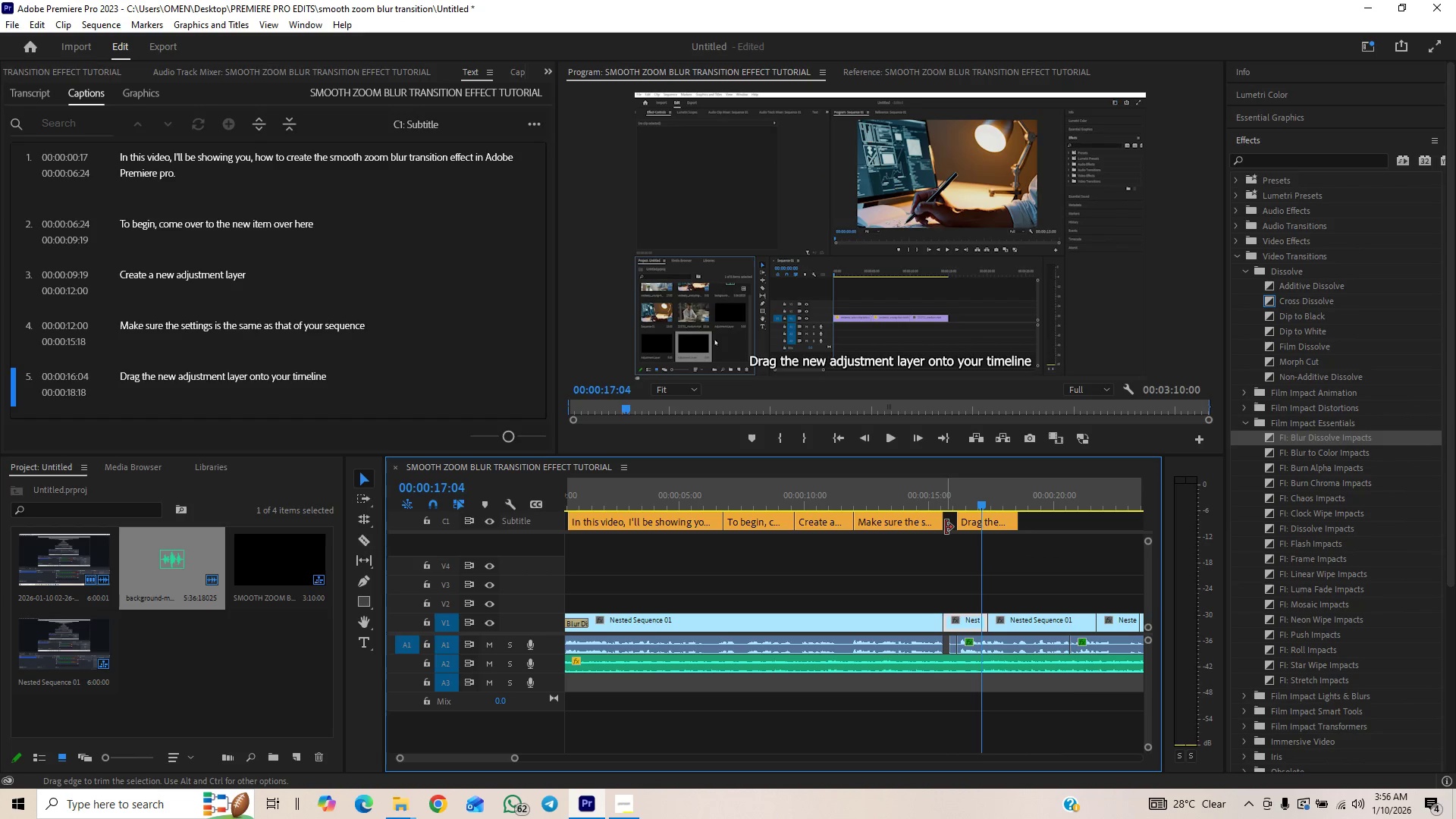 
left_click_drag(start_coordinate=[945, 527], to_coordinate=[960, 524])
 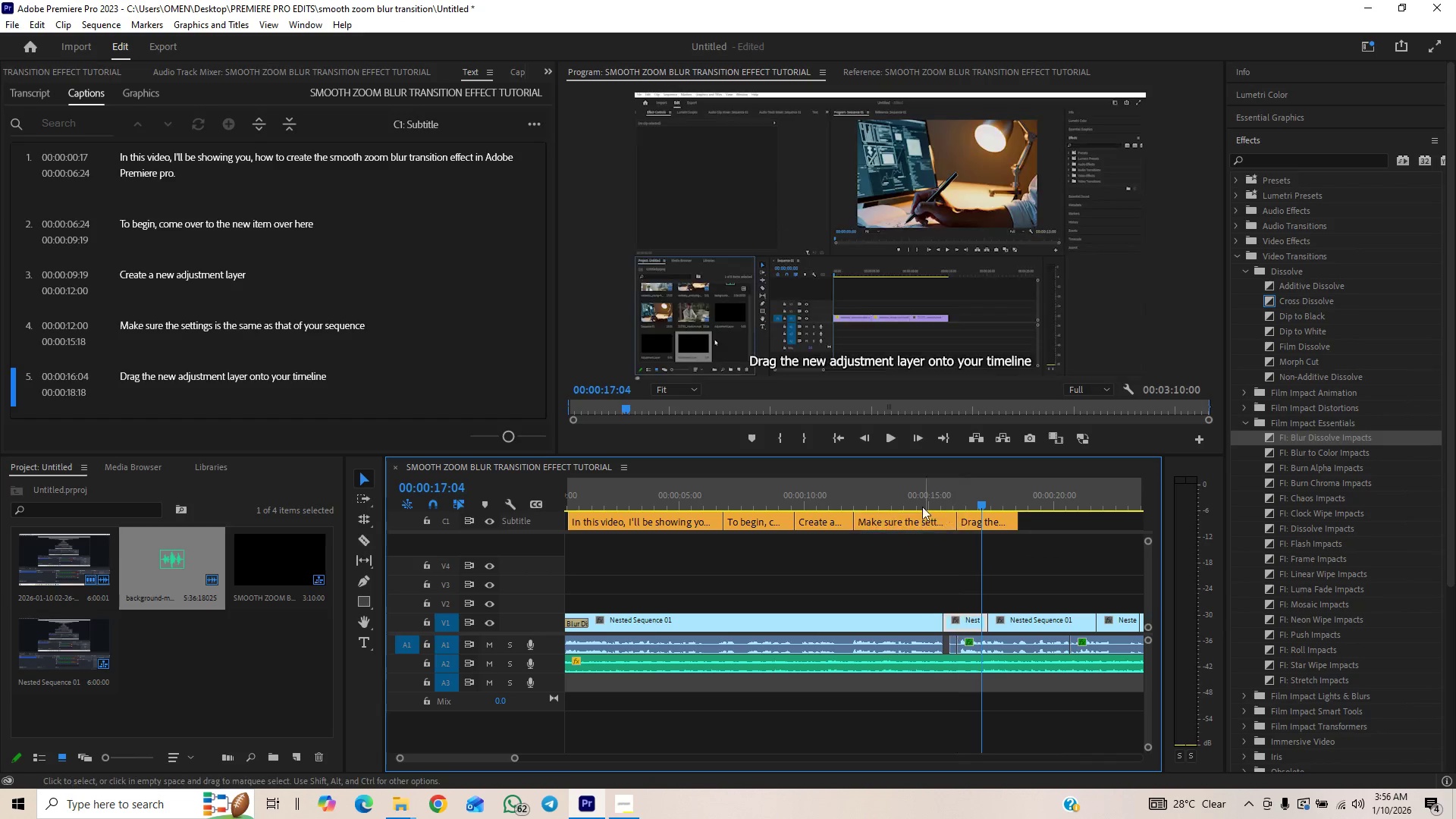 
left_click([915, 503])
 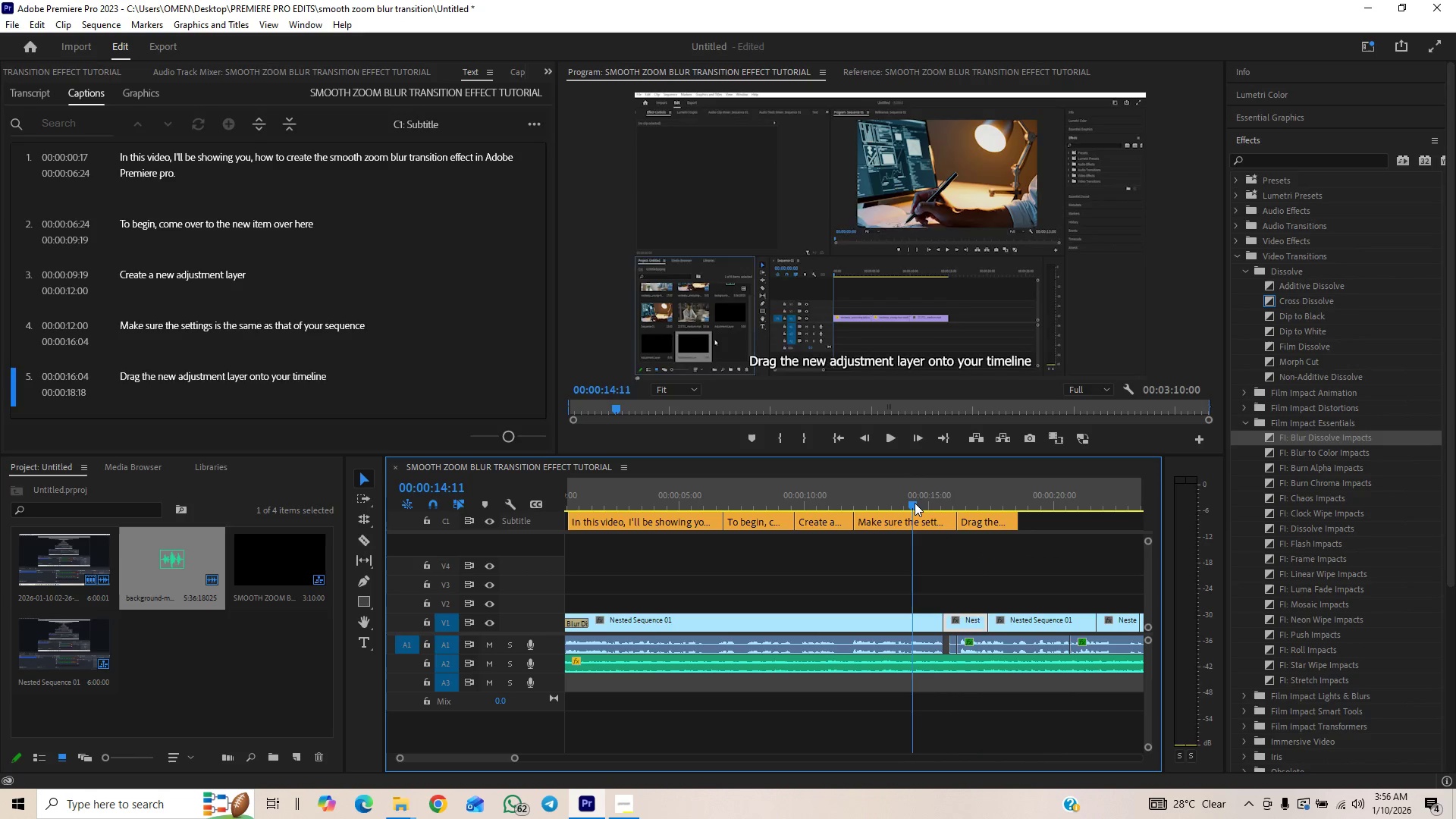 
key(Space)
 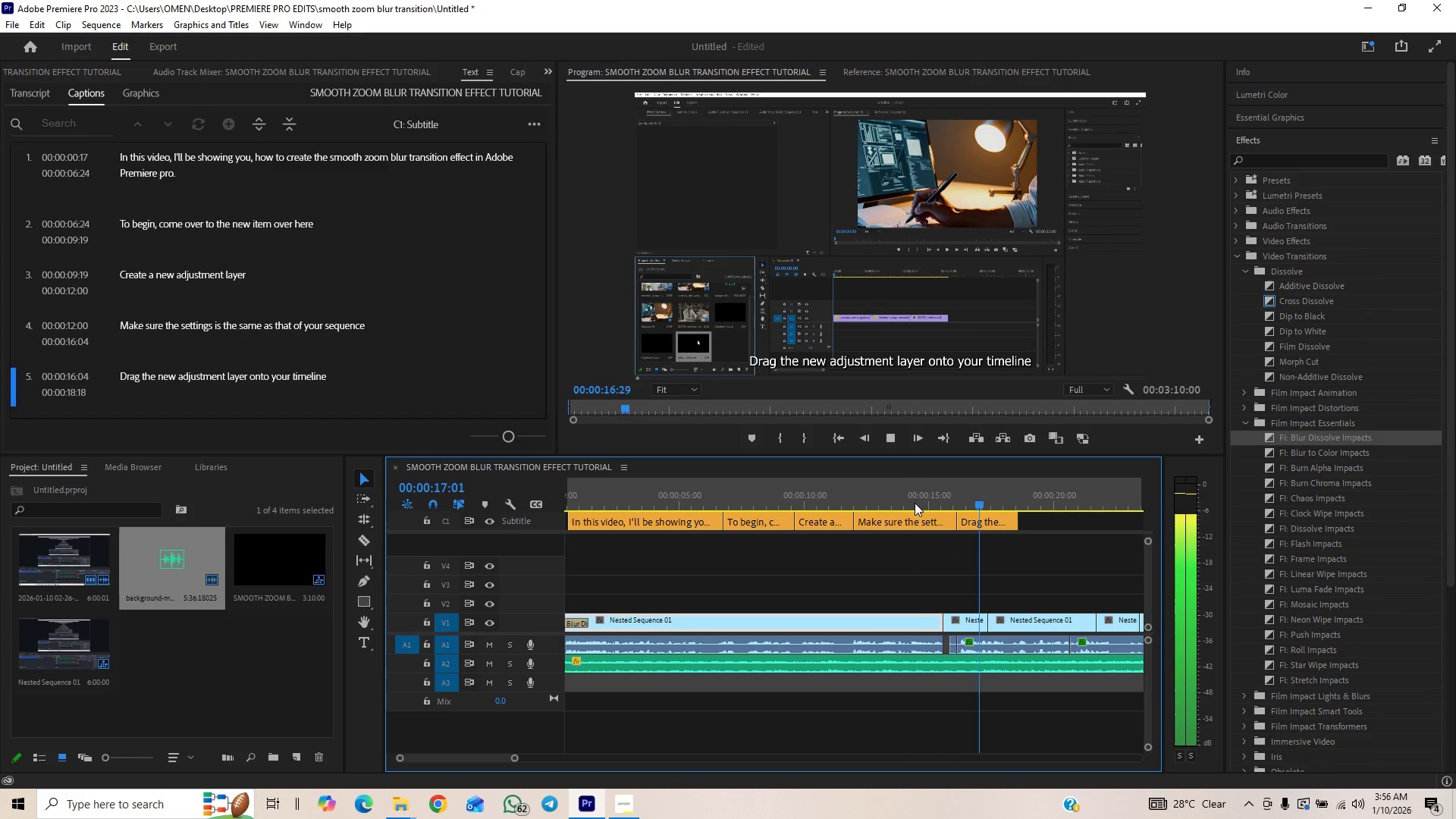 
key(Space)
 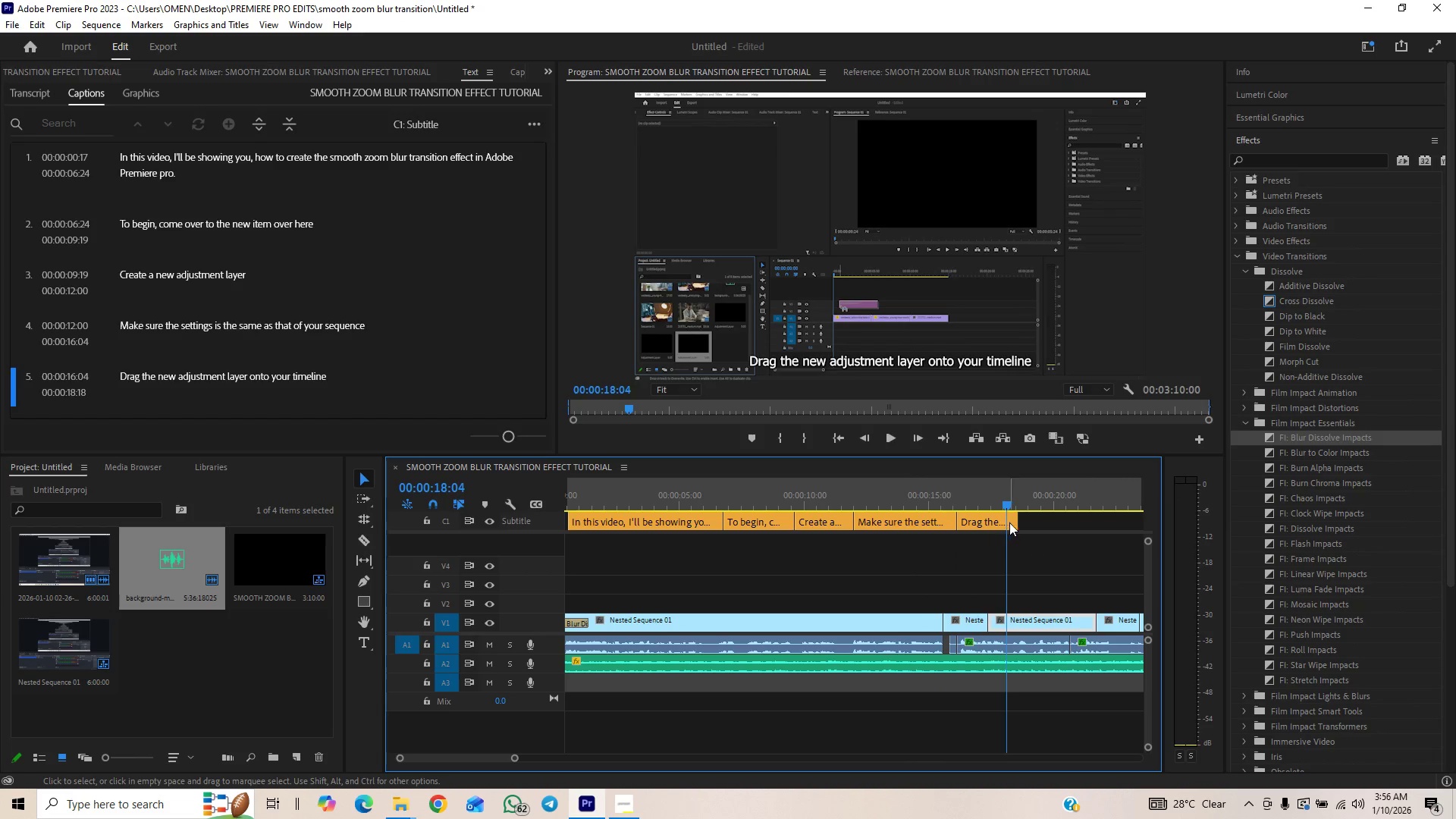 
left_click_drag(start_coordinate=[1018, 522], to_coordinate=[1056, 521])
 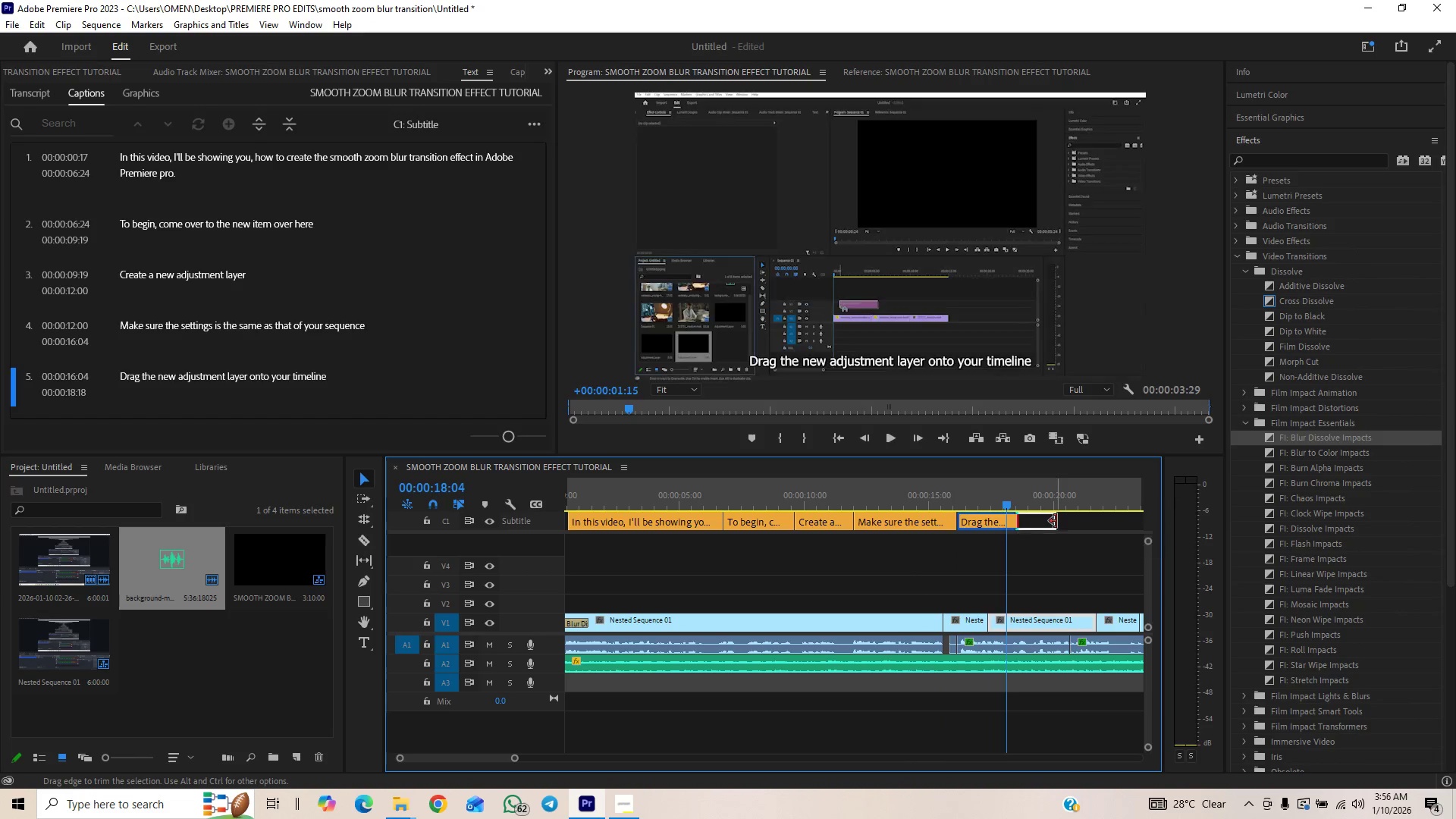 
key(Space)
 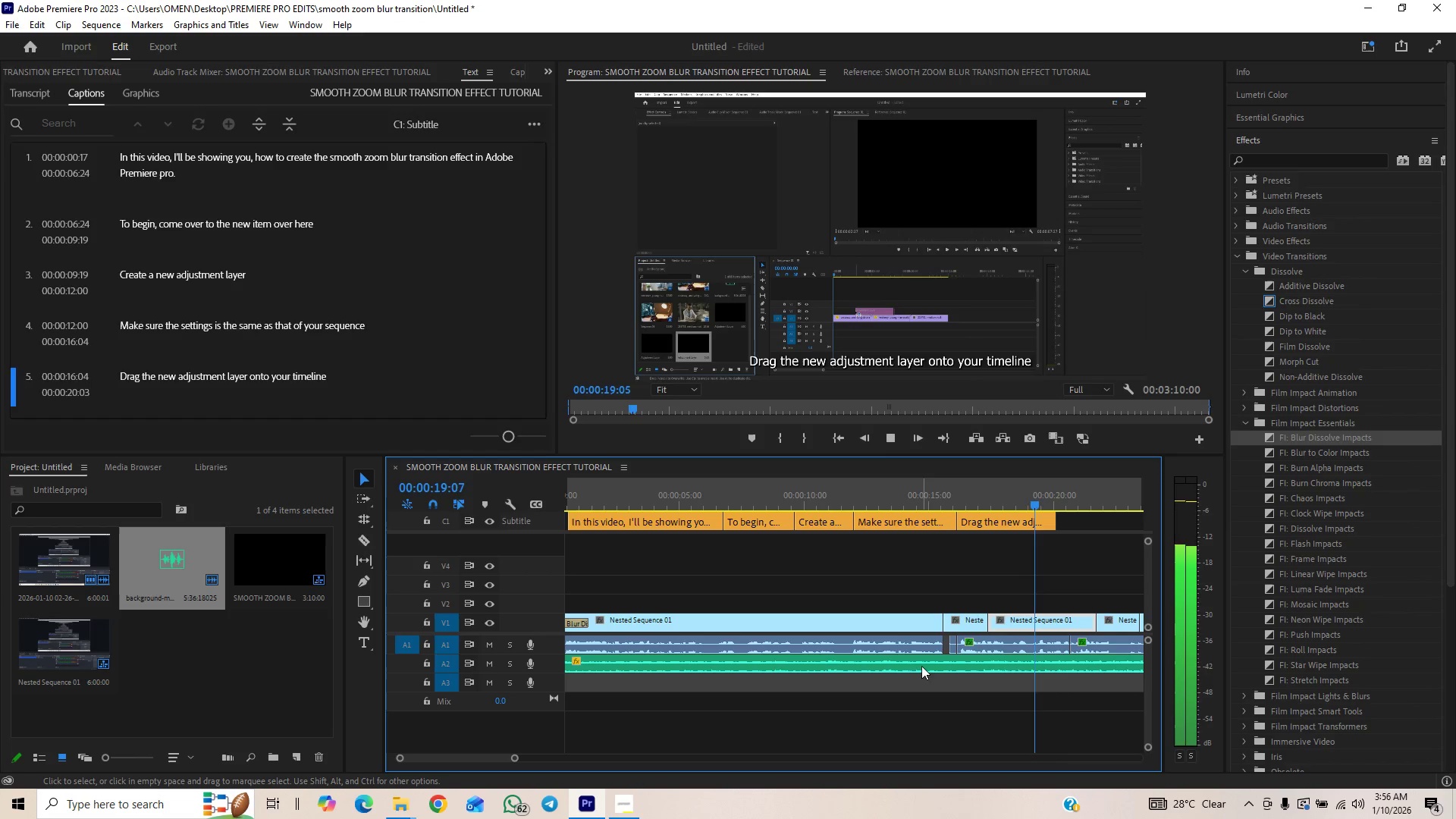 
key(Space)
 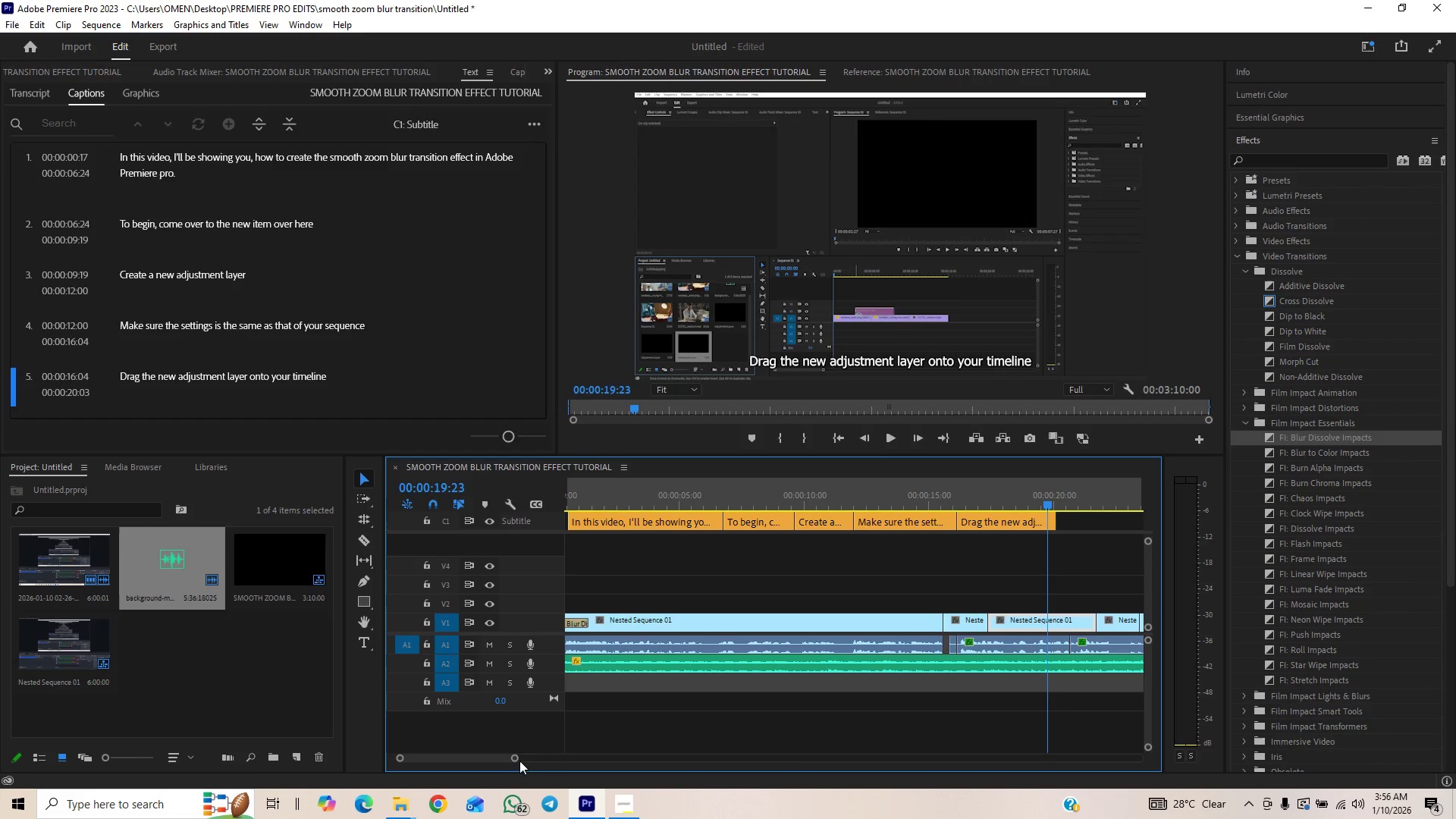 
left_click_drag(start_coordinate=[517, 758], to_coordinate=[531, 746])
 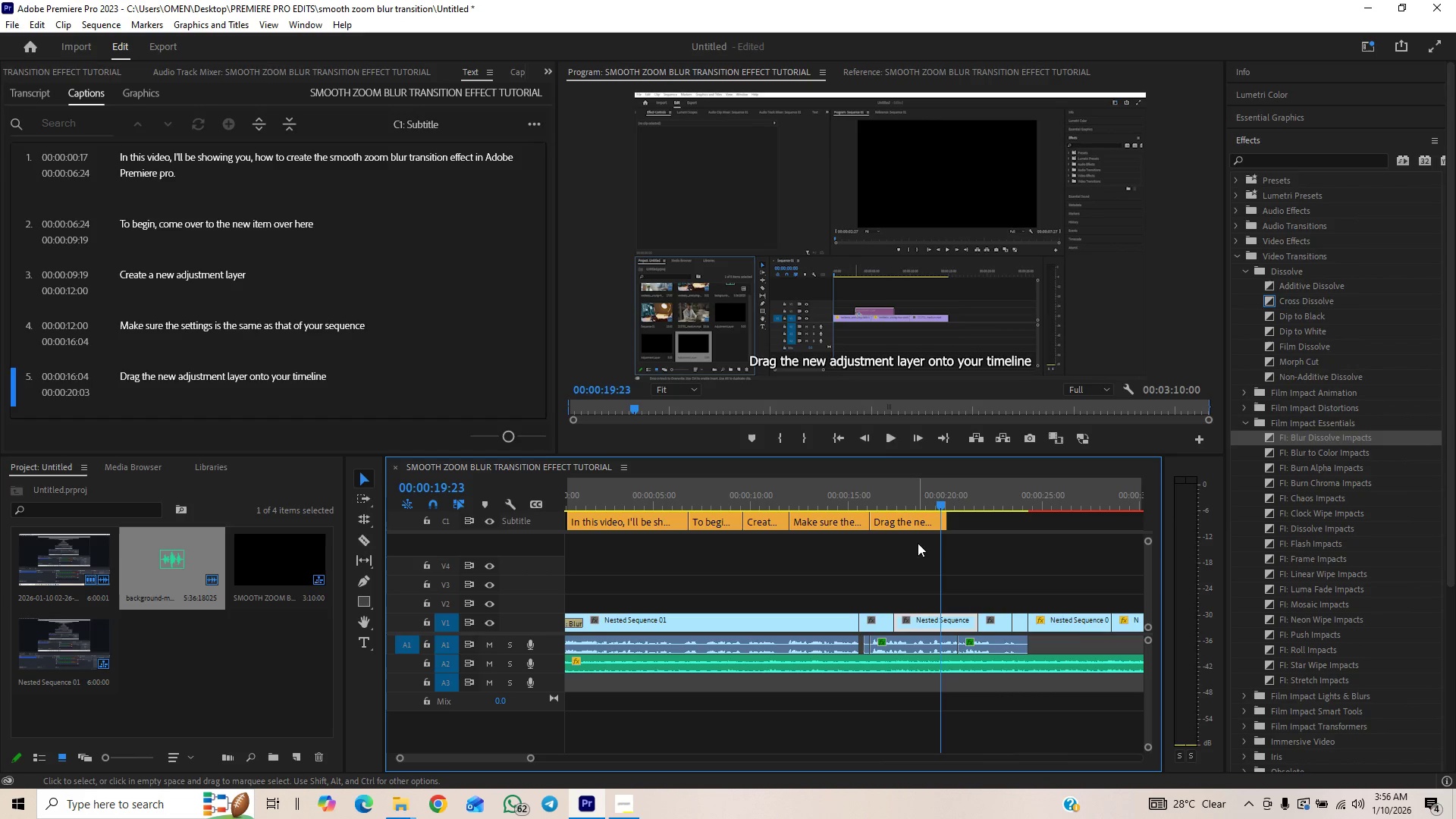 
left_click_drag(start_coordinate=[946, 519], to_coordinate=[967, 516])
 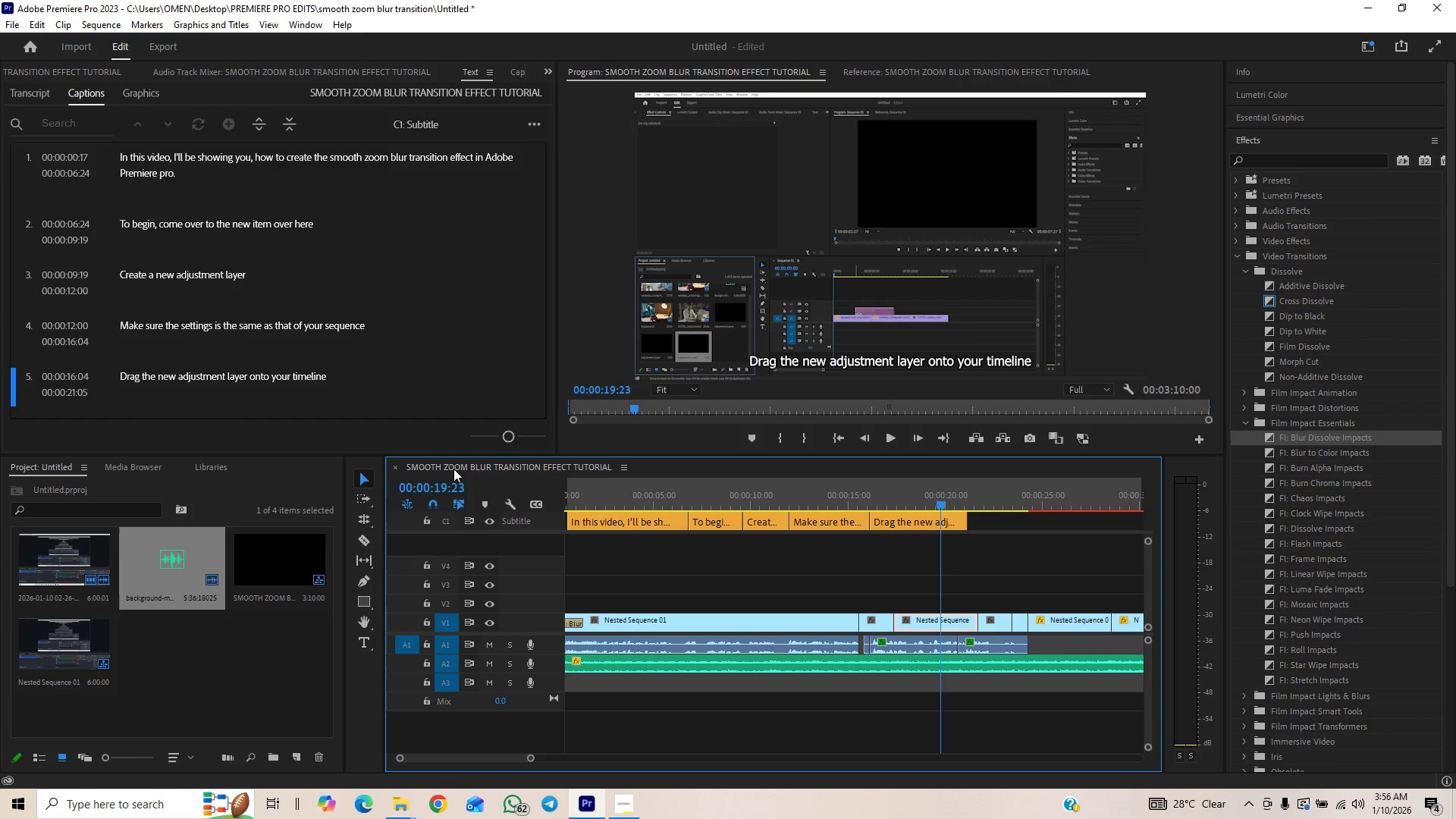 
double_click([311, 378])
 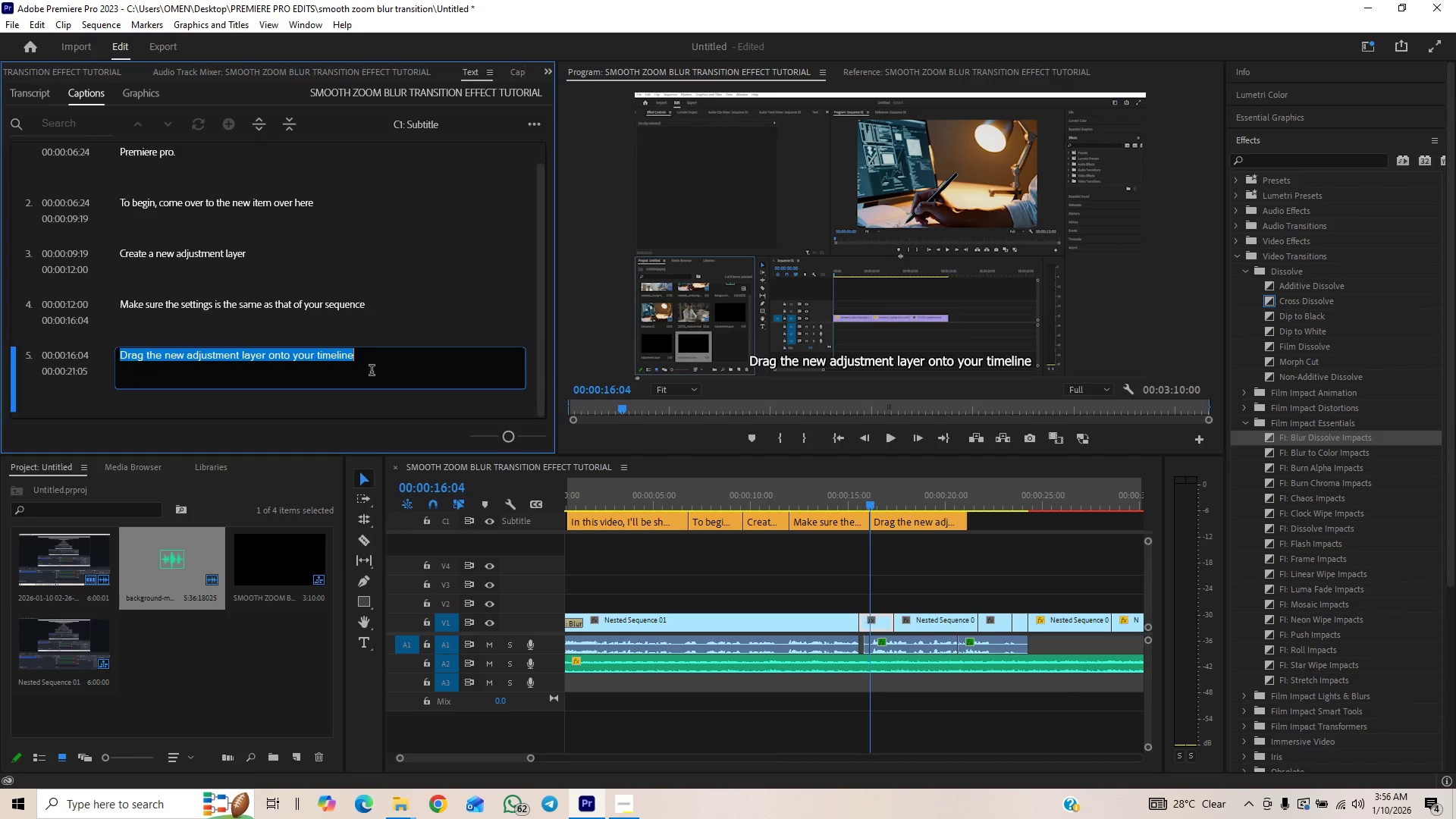 
left_click([372, 359])
 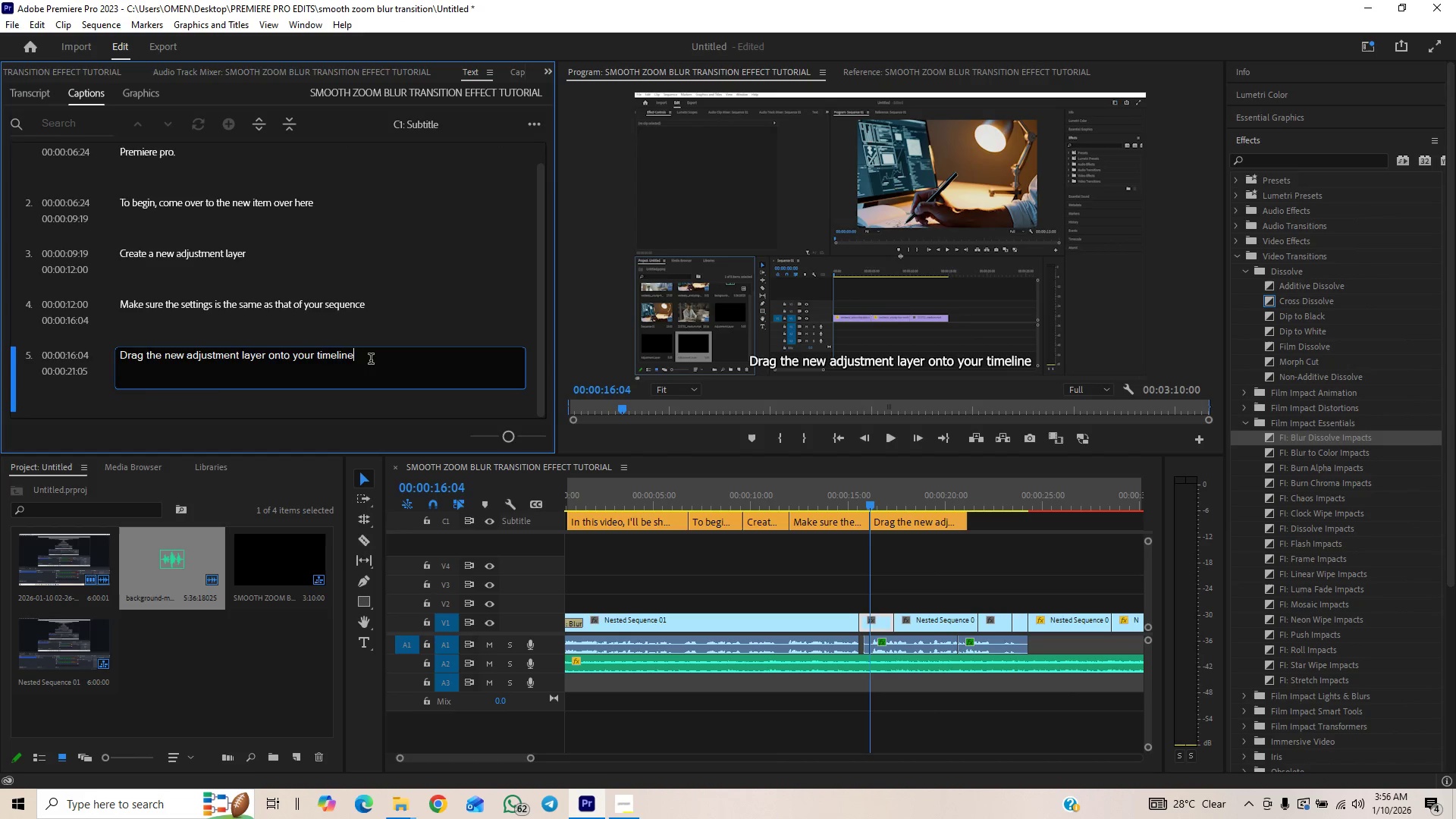 
wait(9.77)
 